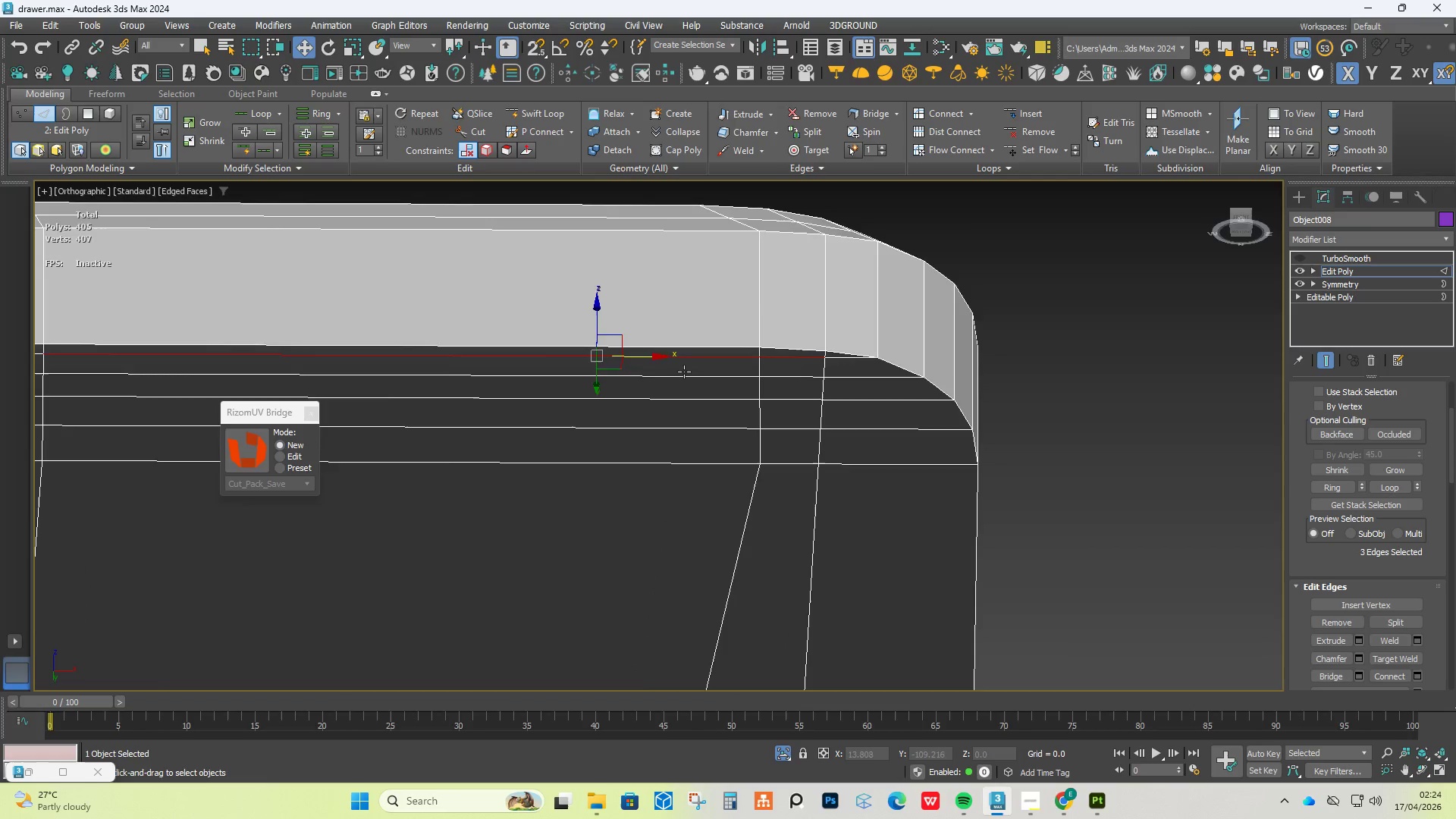 
scroll: coordinate [733, 411], scroll_direction: up, amount: 2.0
 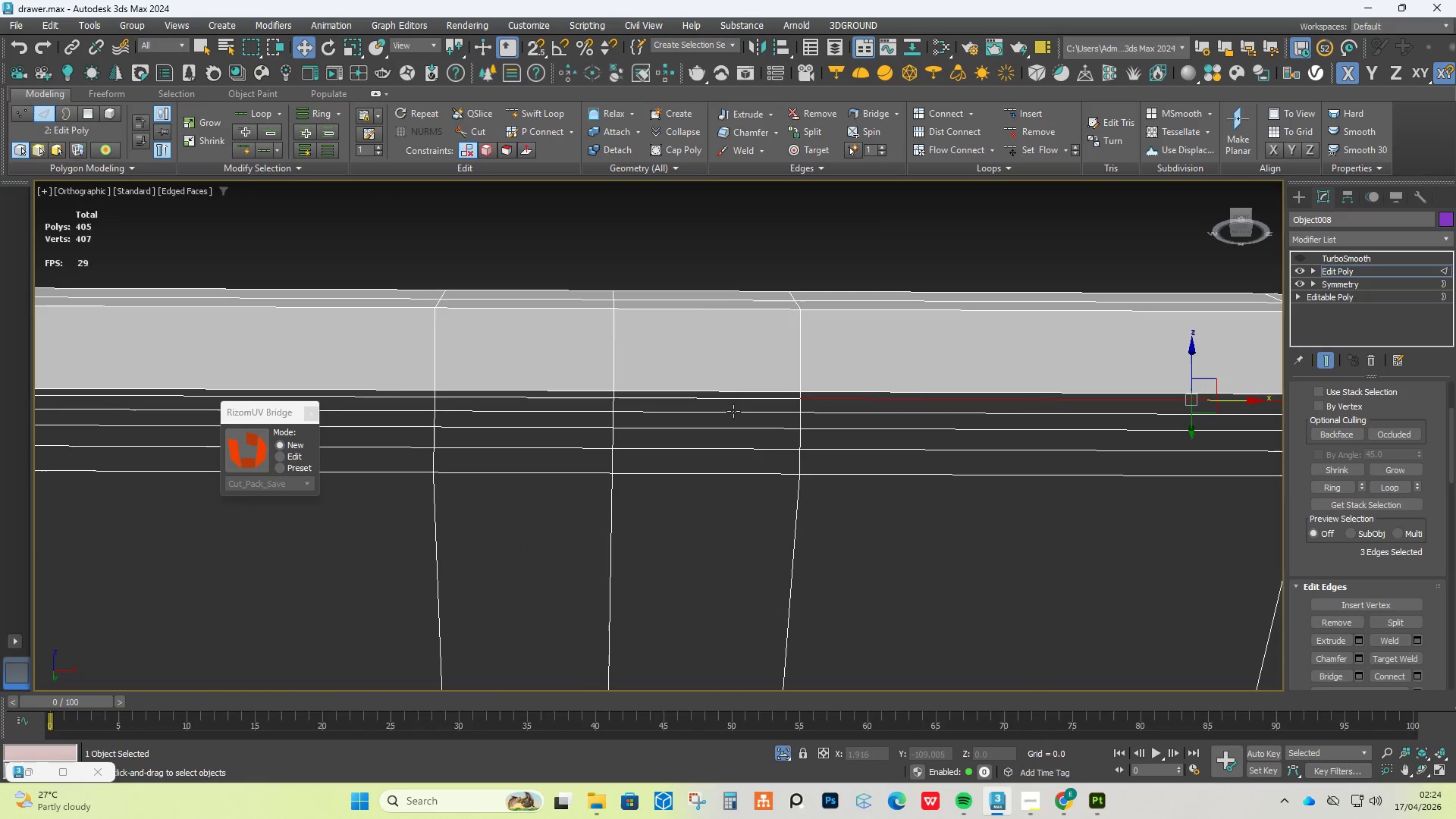 
hold_key(key=ControlLeft, duration=1.36)
left_click([742, 399])
 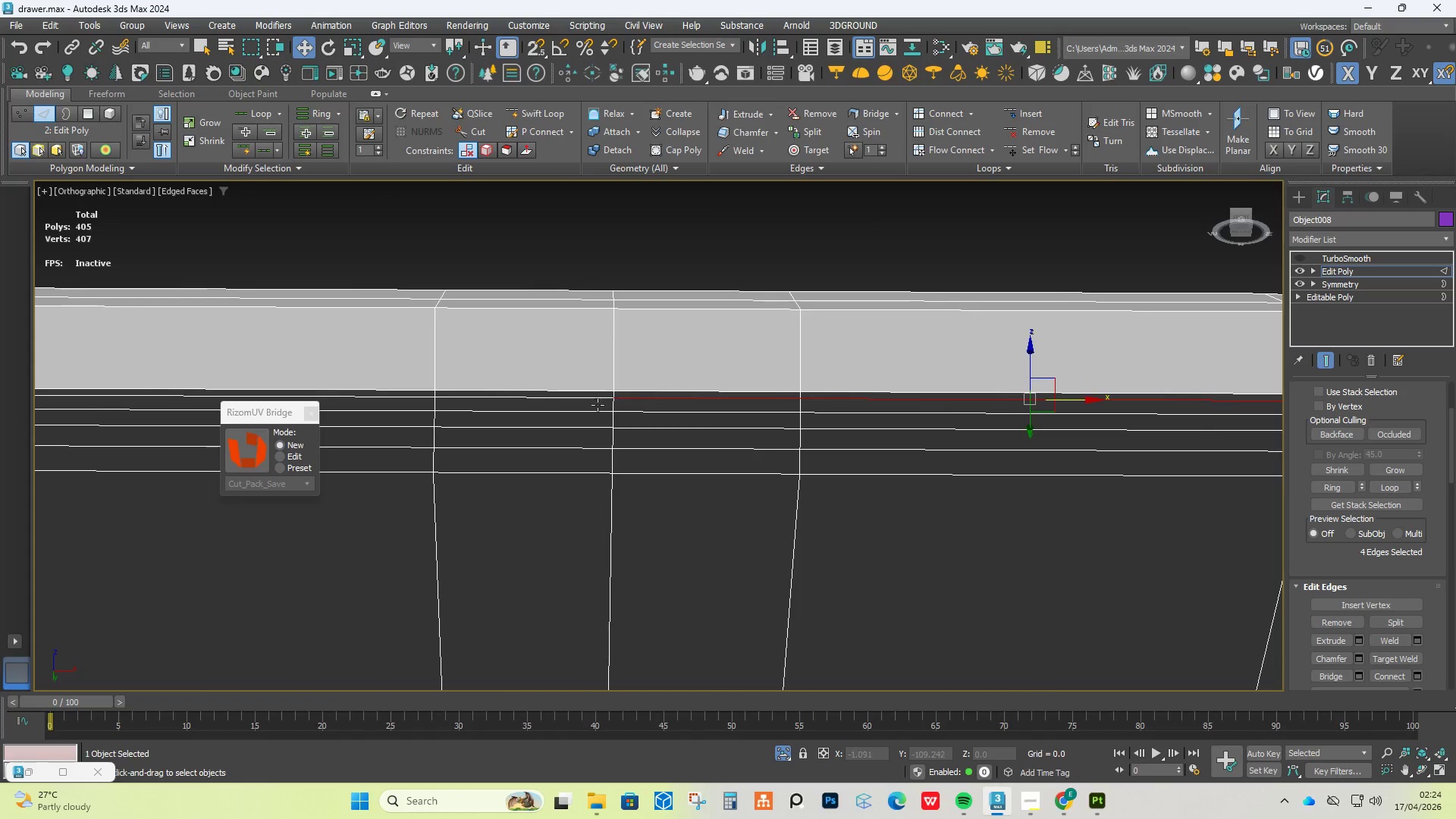 
left_click([589, 405])
 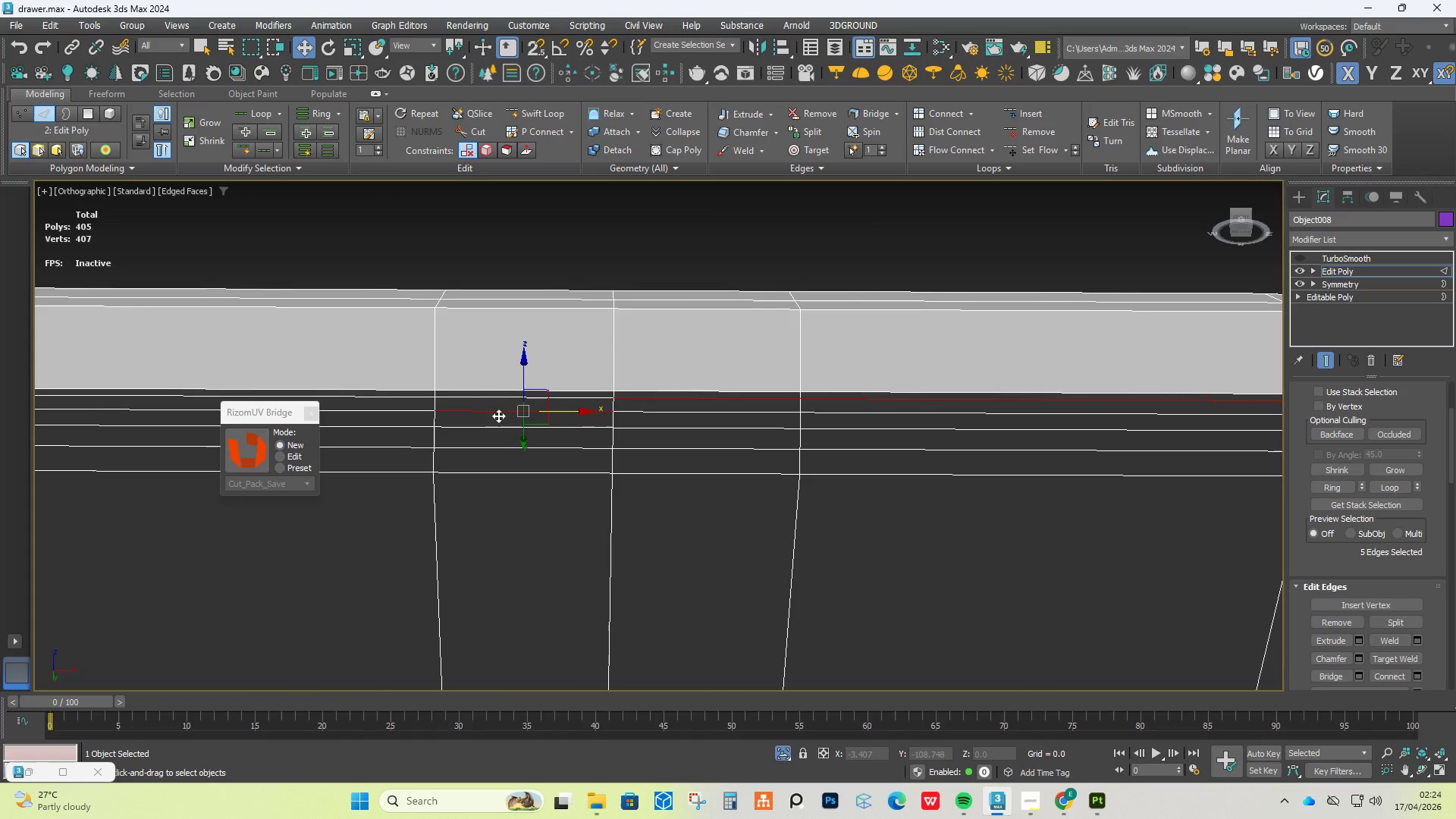 
key(Control+Z)
 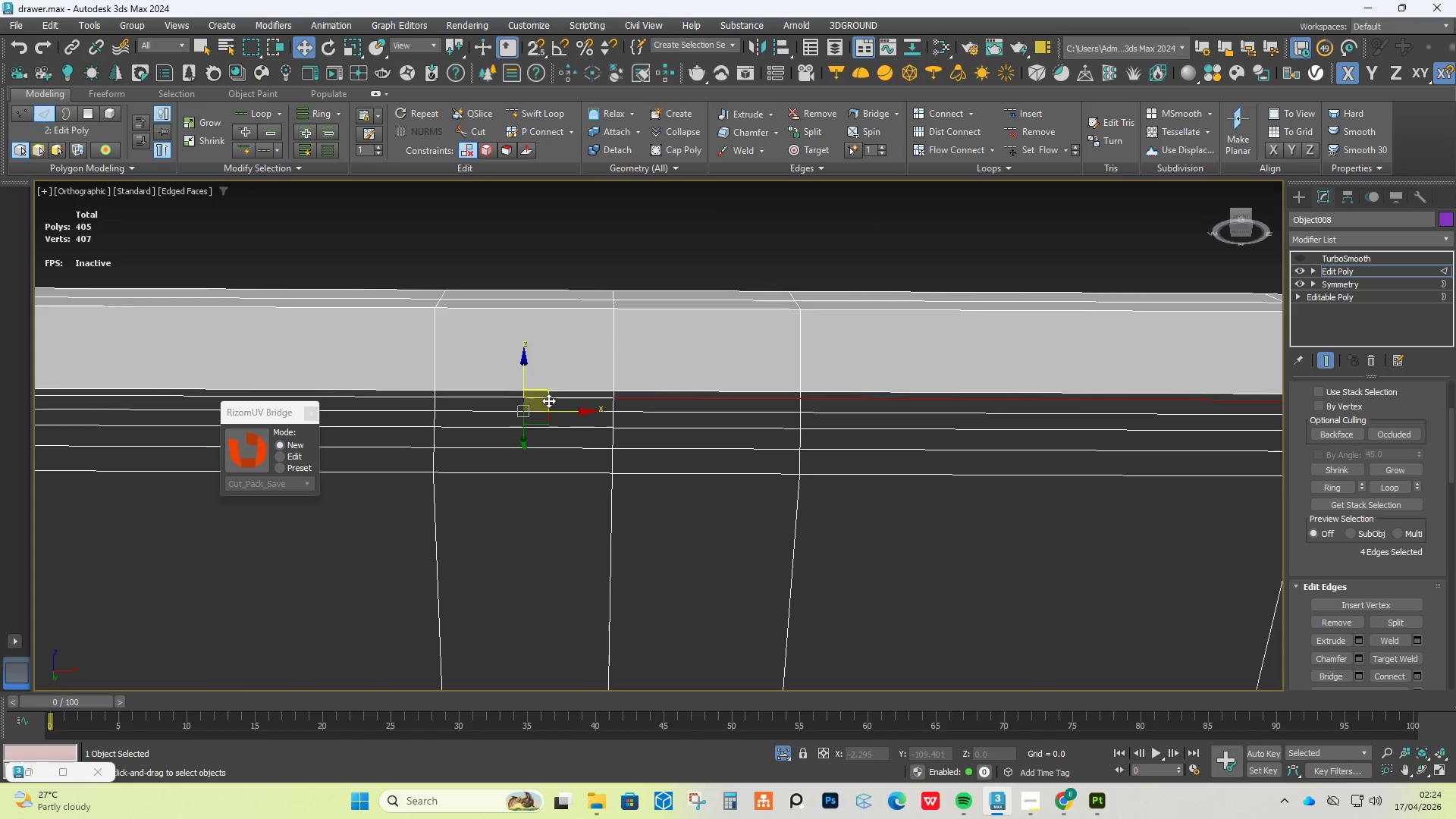 
left_click([551, 399])
 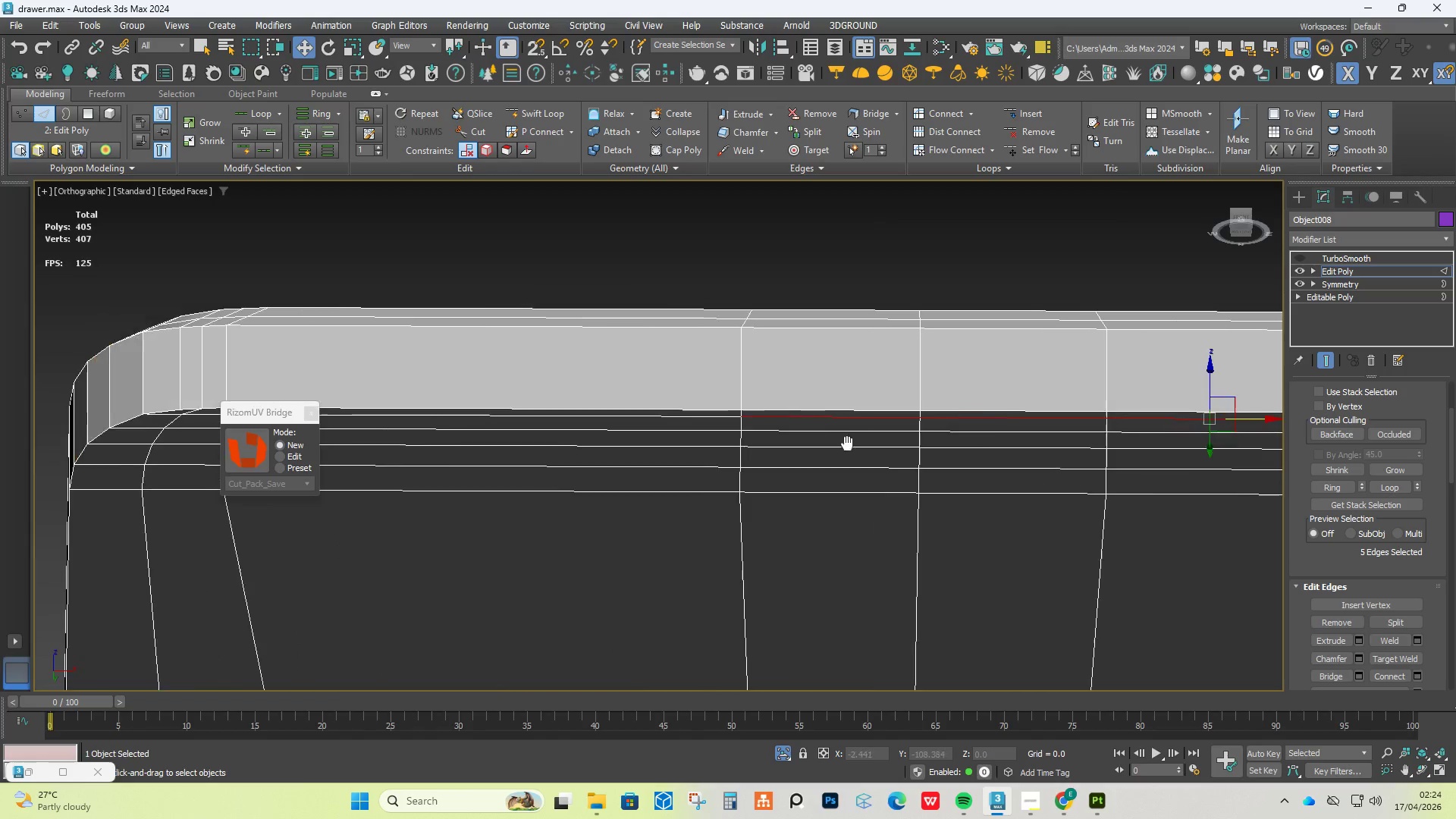 
hold_key(key=ControlLeft, duration=0.61)
left_click([720, 417])
 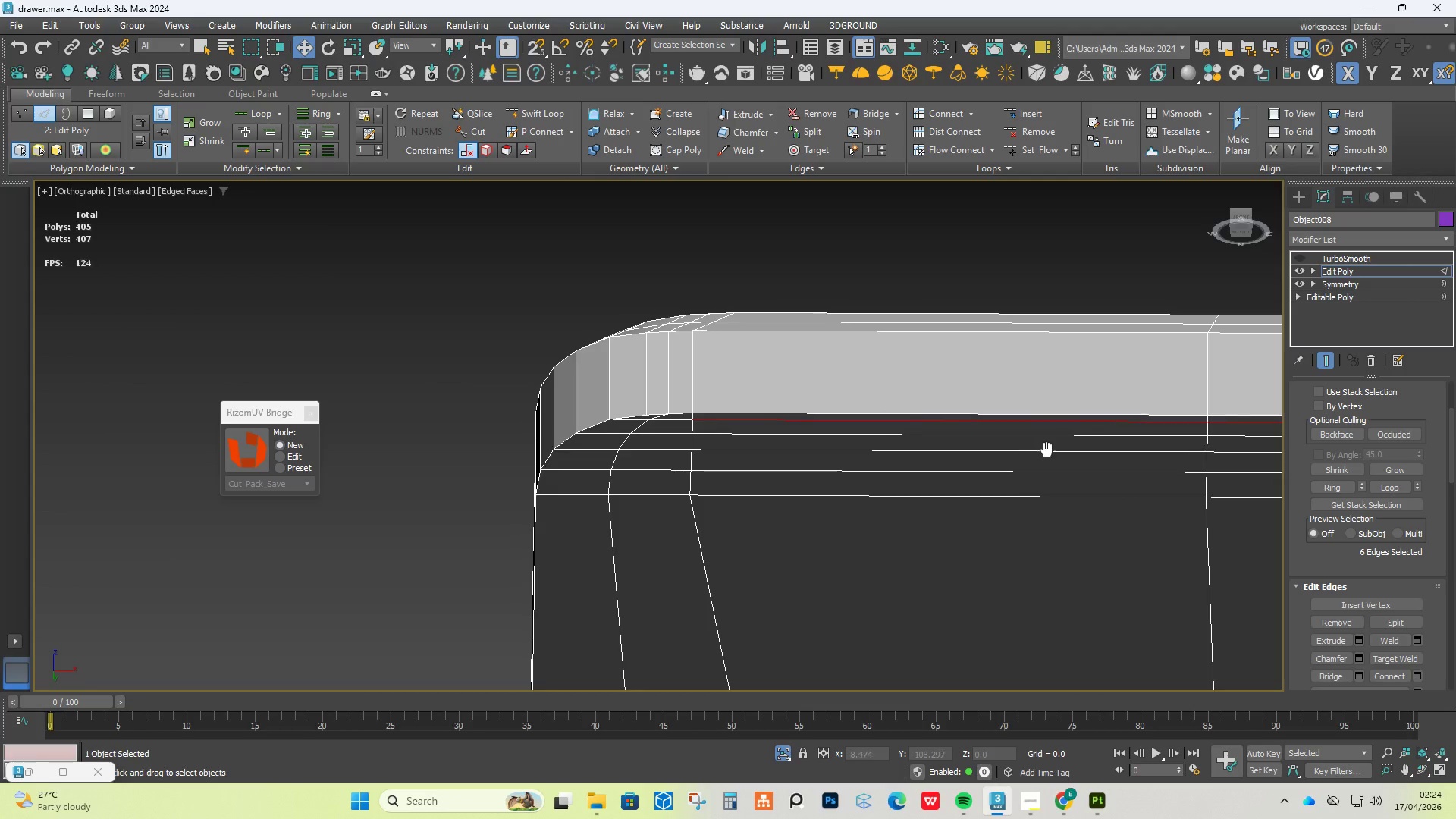 
scroll: coordinate [677, 421], scroll_direction: up, amount: 2.0
 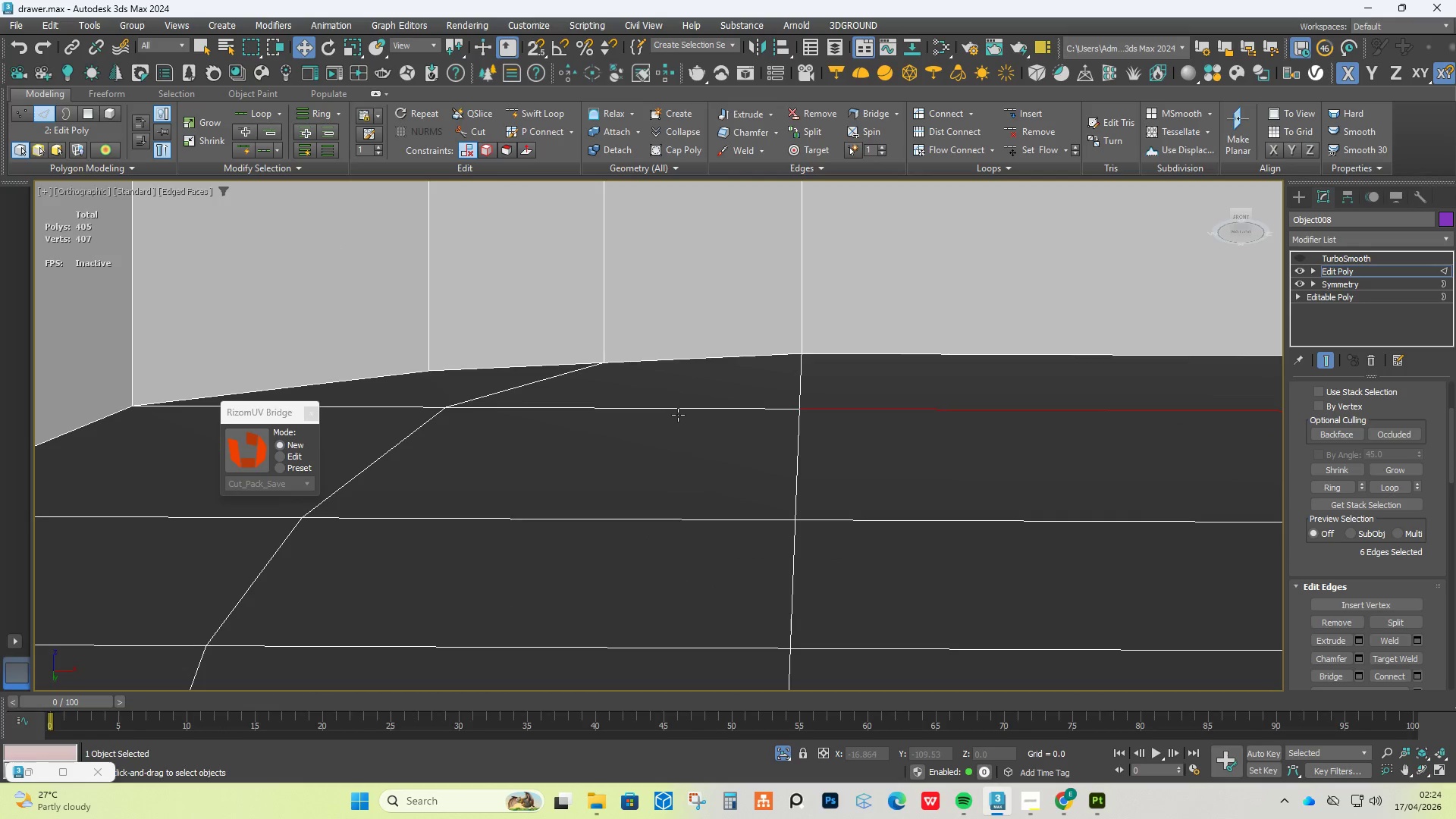 
left_click([678, 415])
 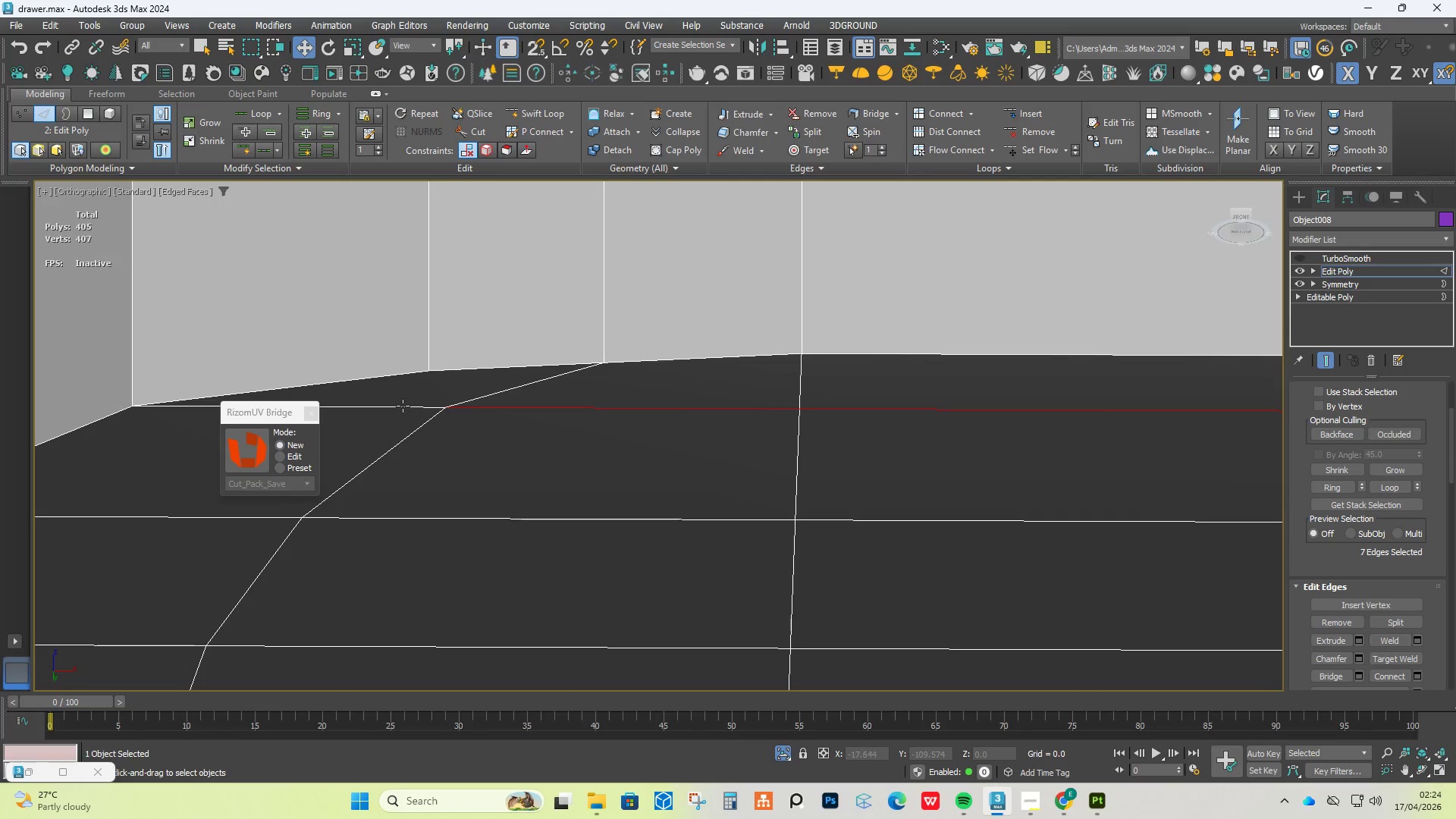 
left_click([403, 406])
 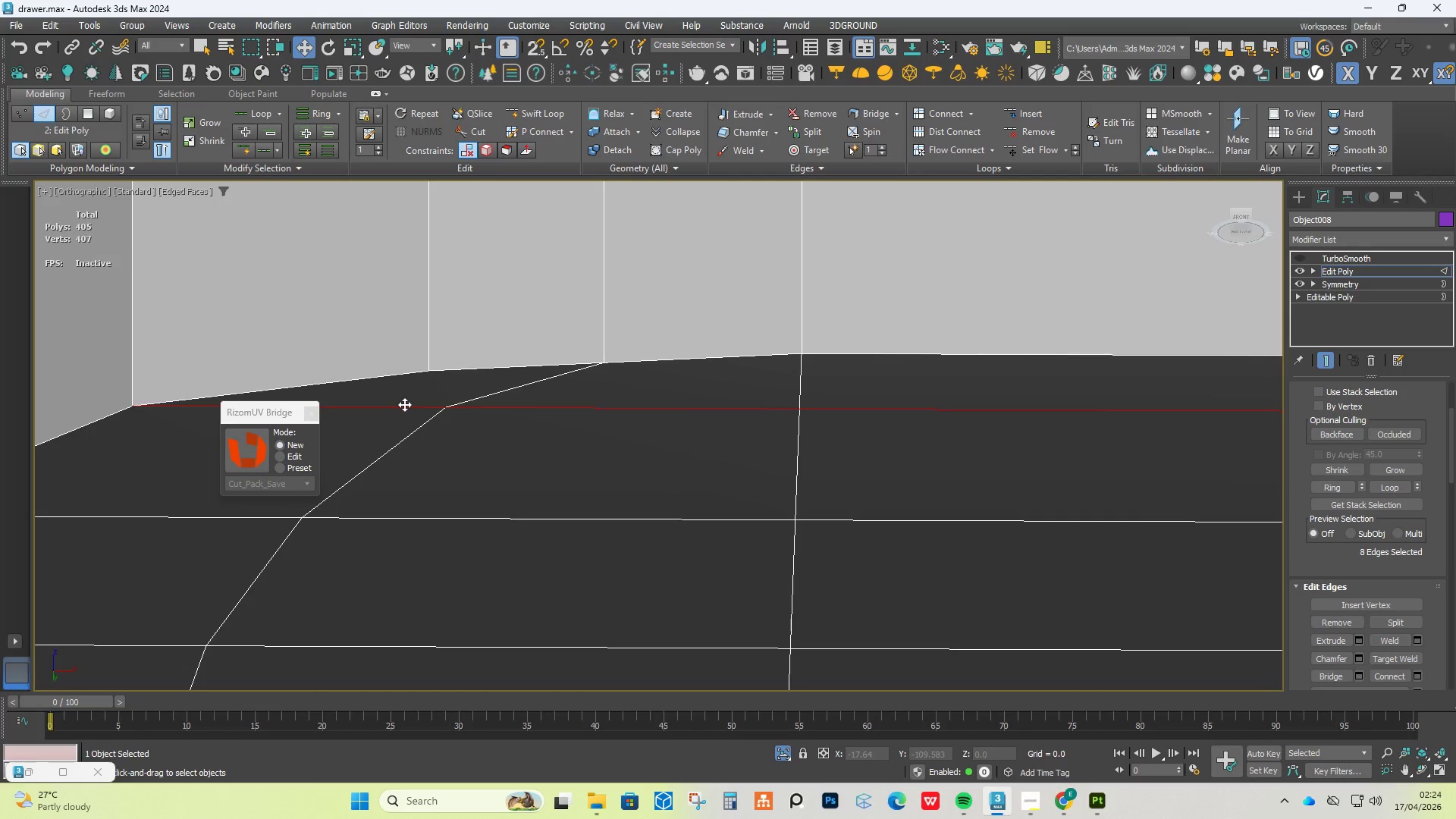 
key(Control+Backspace)
 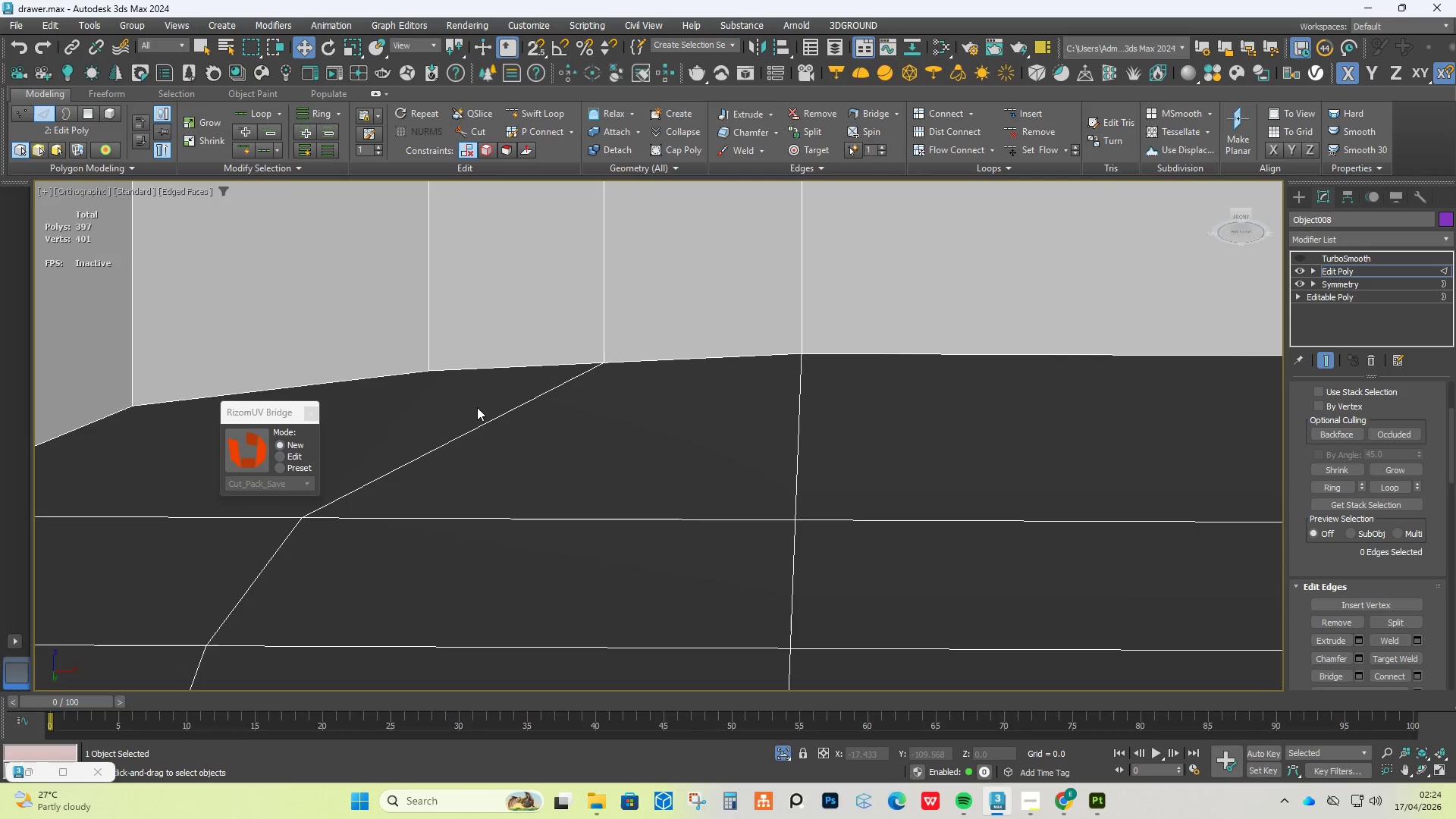 
scroll: coordinate [649, 404], scroll_direction: down, amount: 11.0
 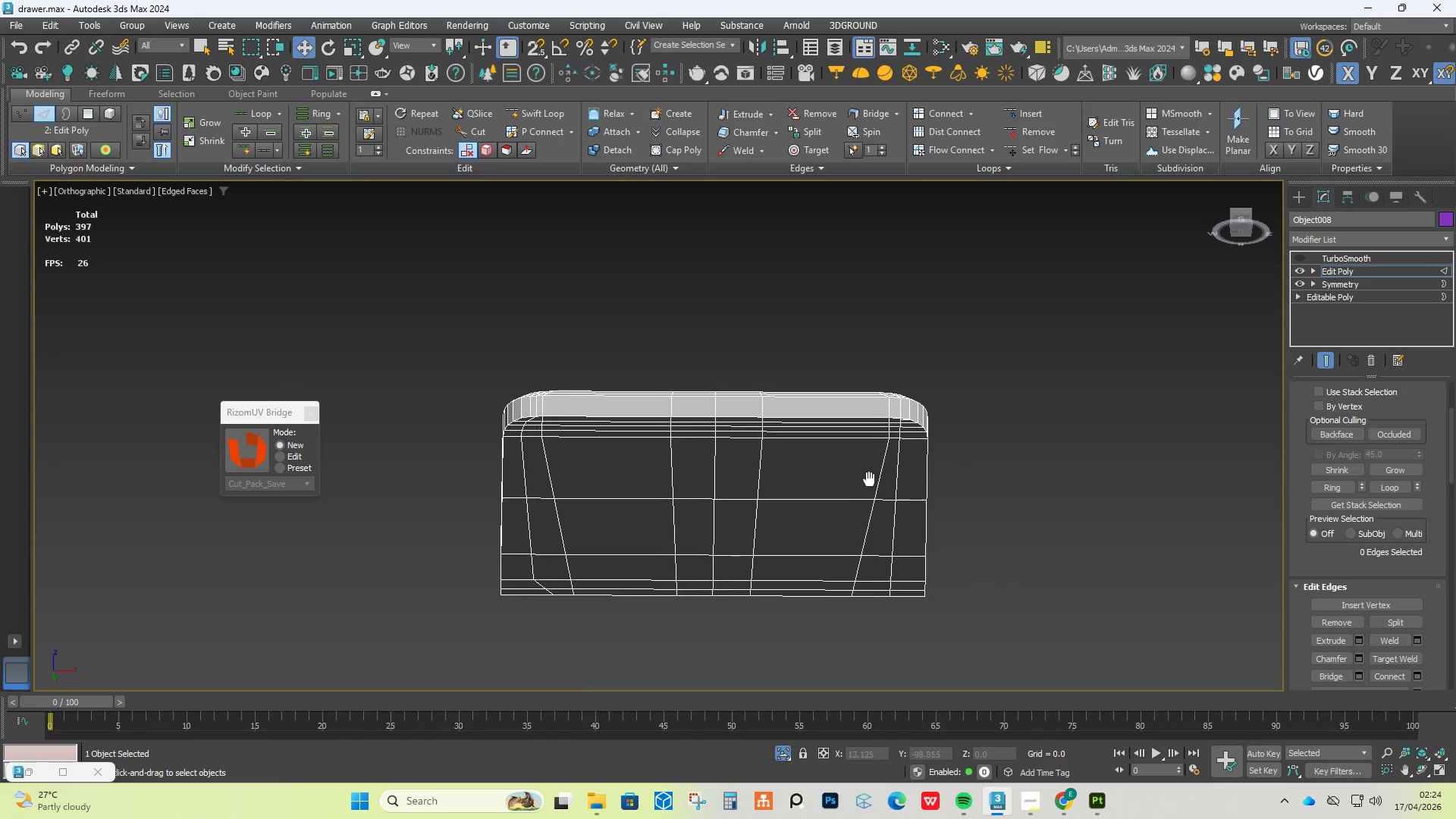 
scroll: coordinate [838, 424], scroll_direction: up, amount: 7.0
 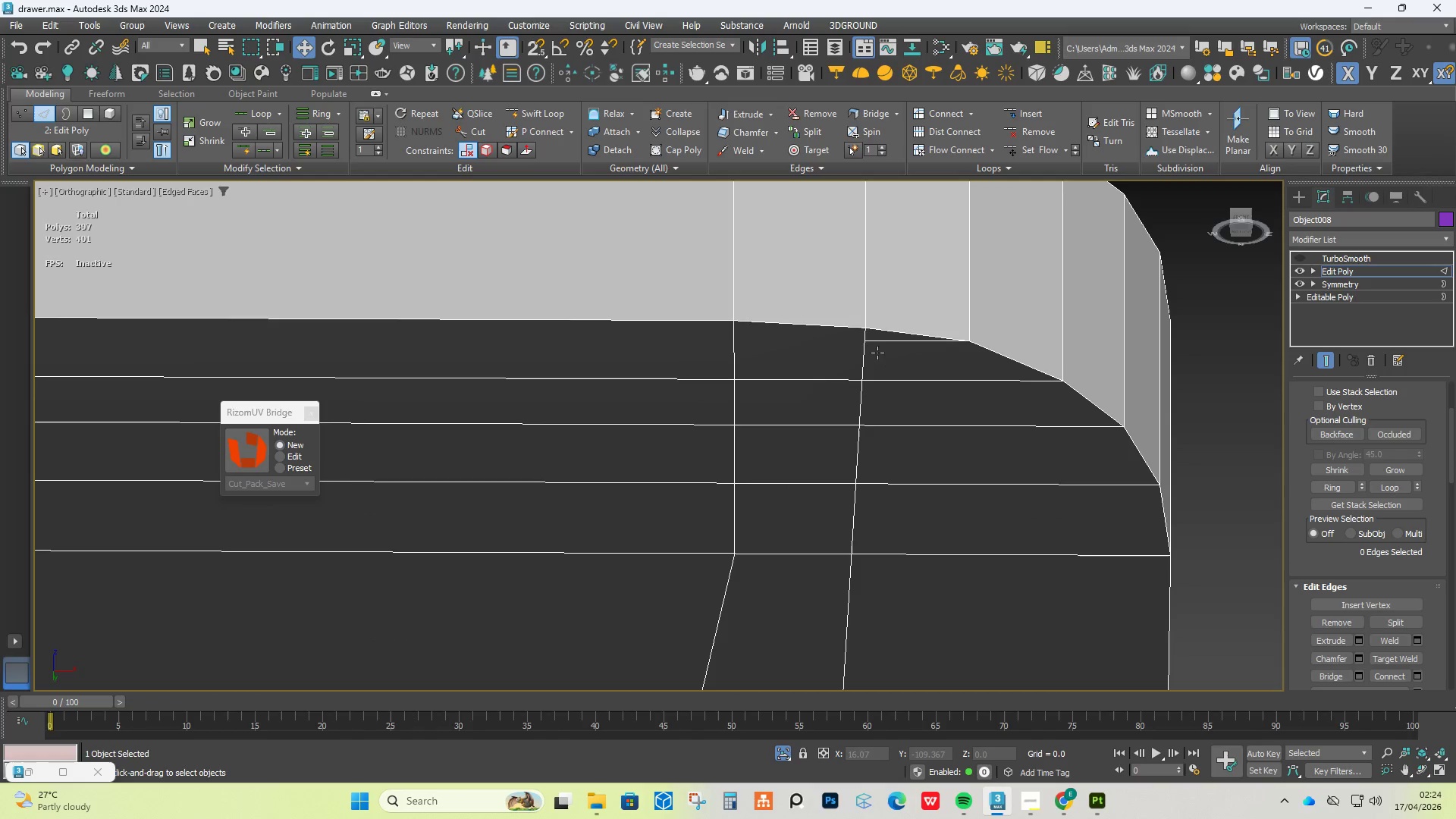 
left_click([880, 343])
 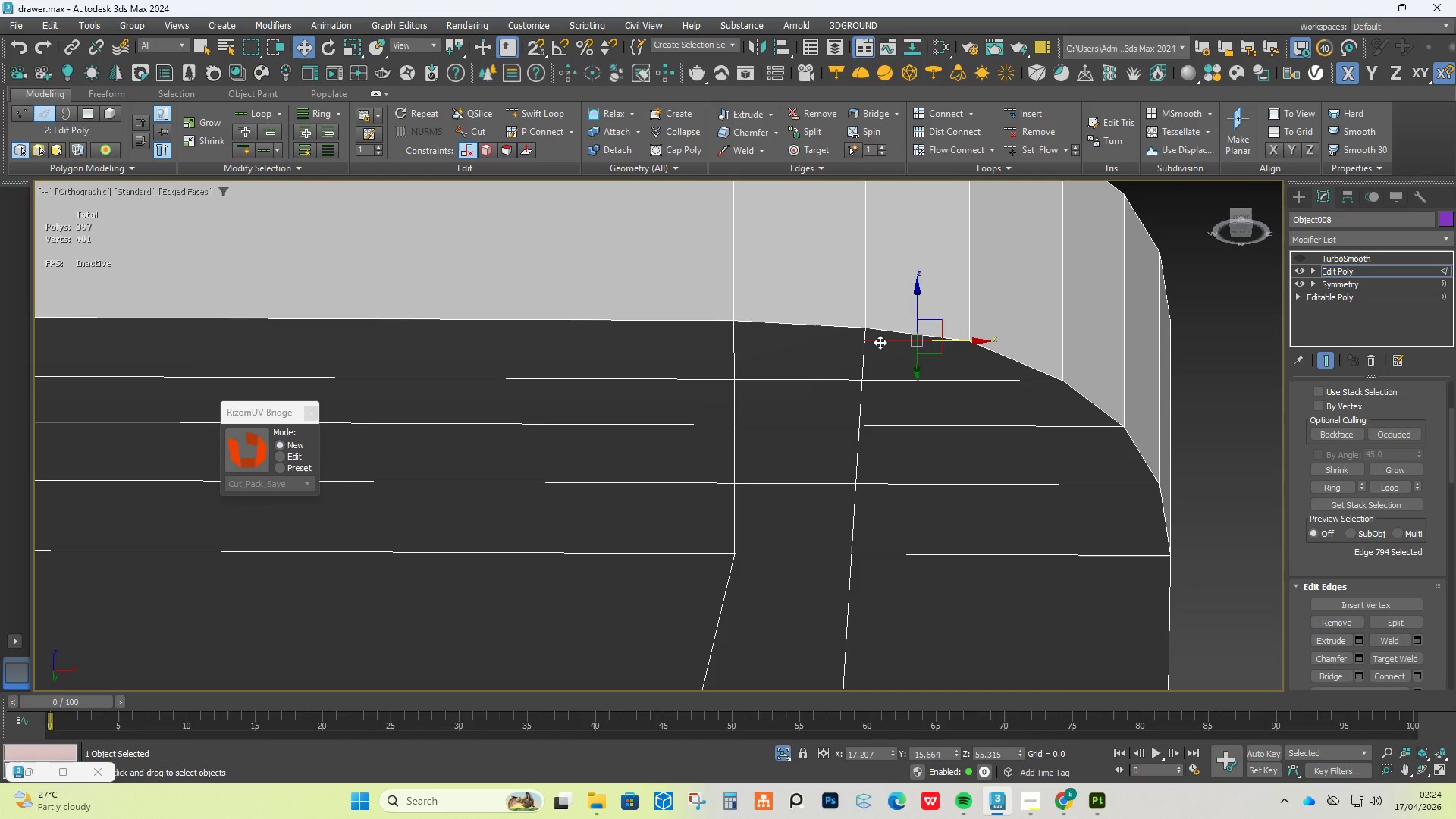 
key(Control+Enter)
 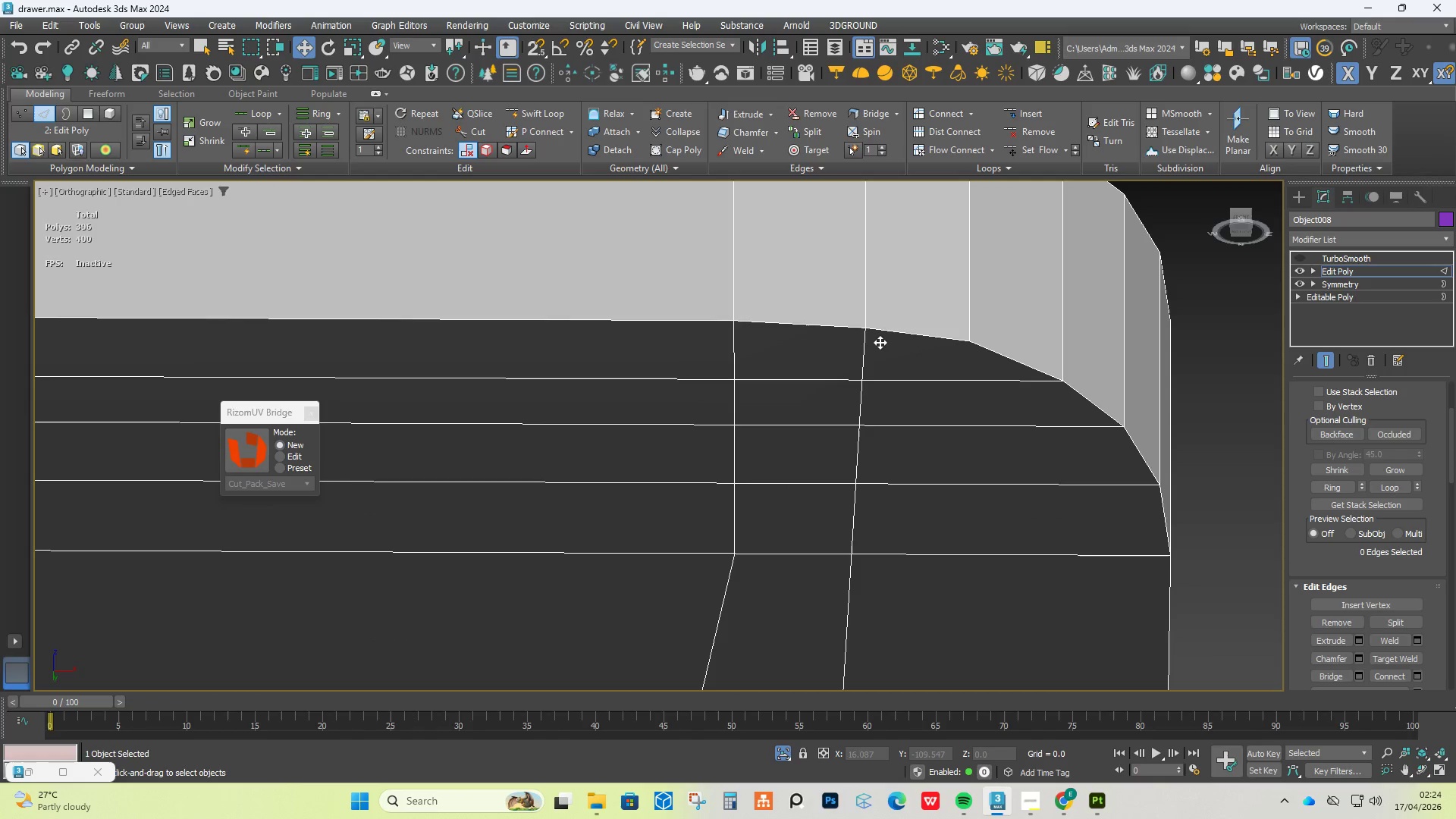 
key(Control+Backspace)
 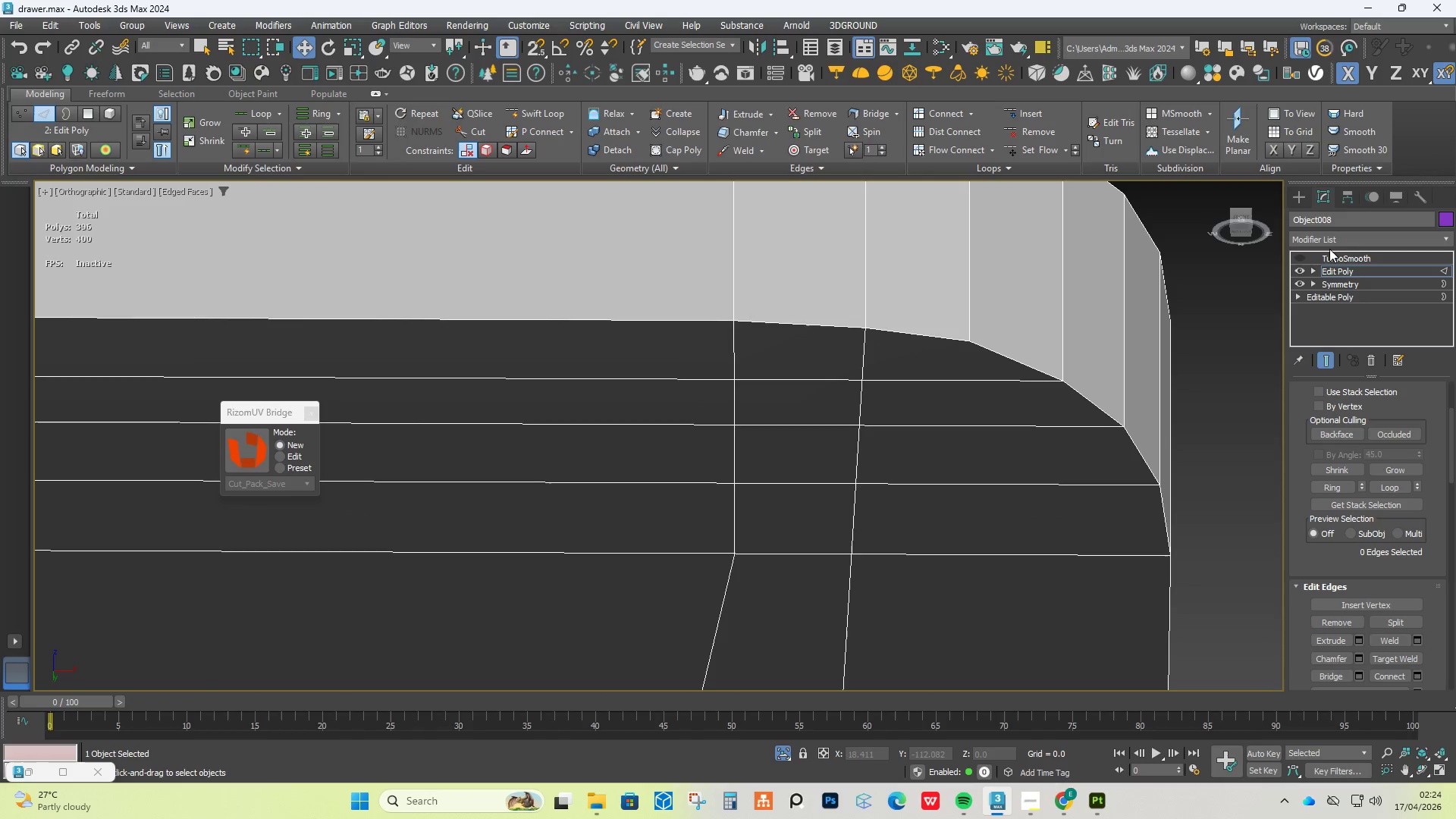 
left_click([1294, 265])
 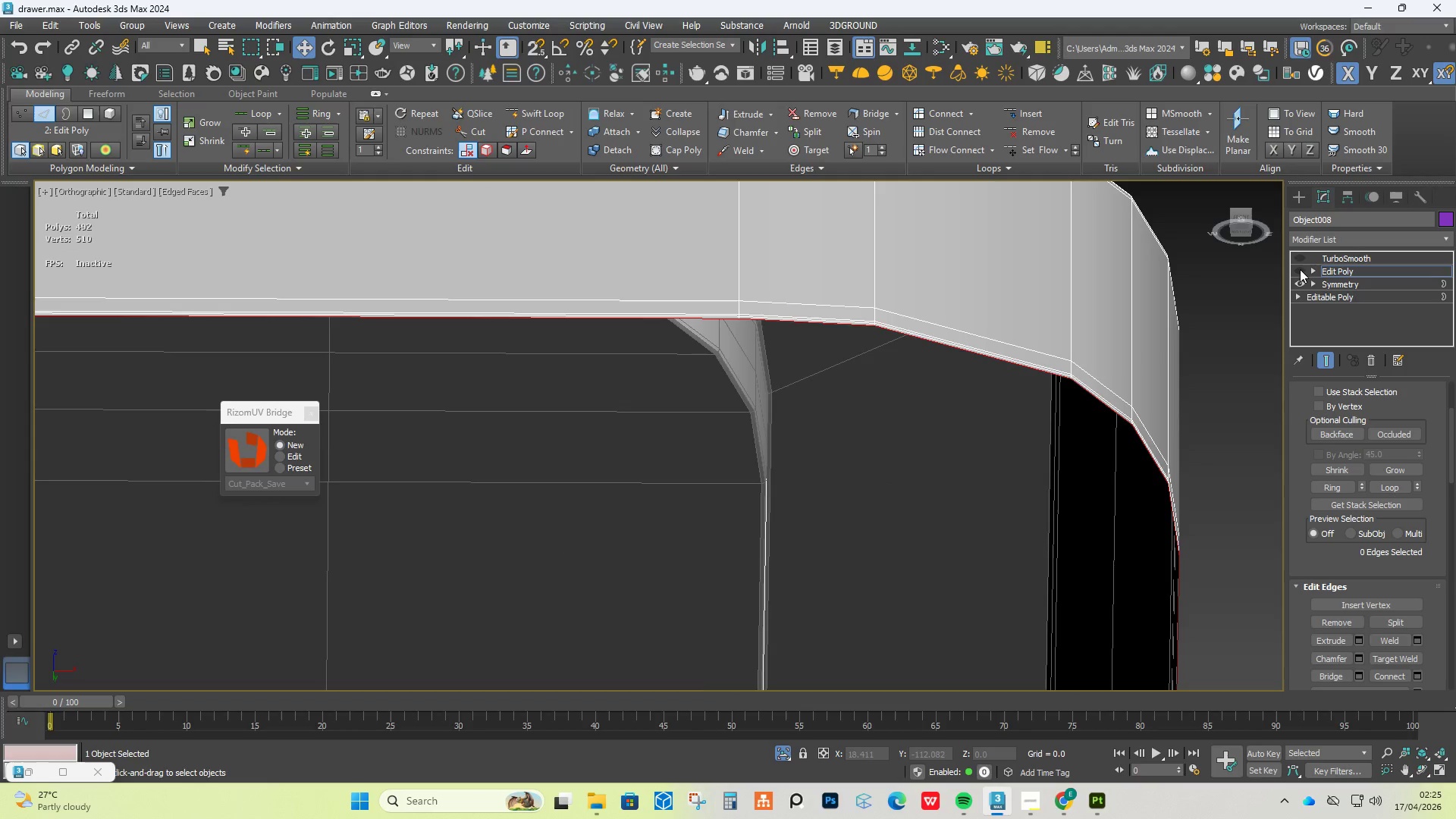 
double_click([1301, 258])
 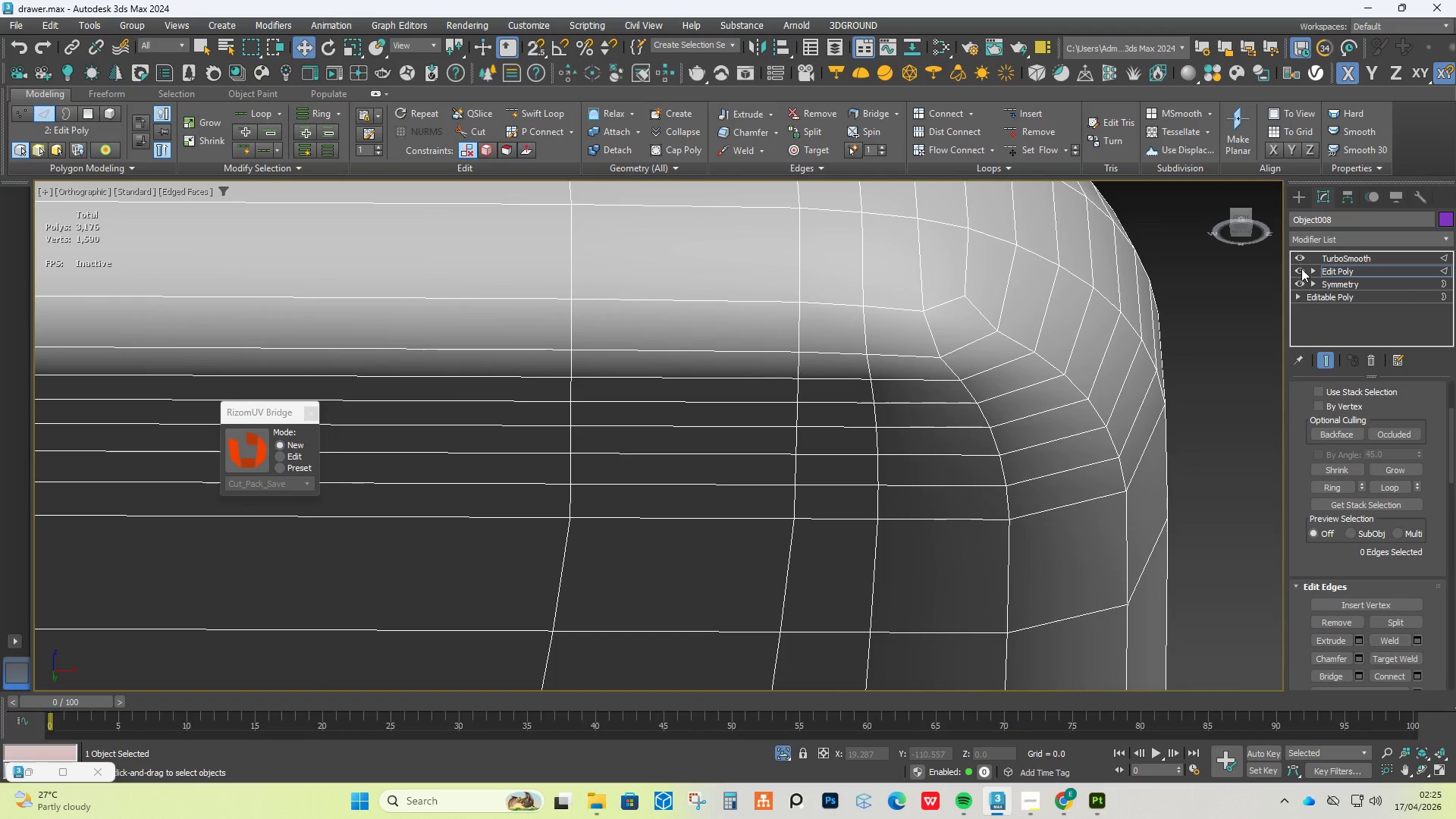 
left_click([1301, 259])
 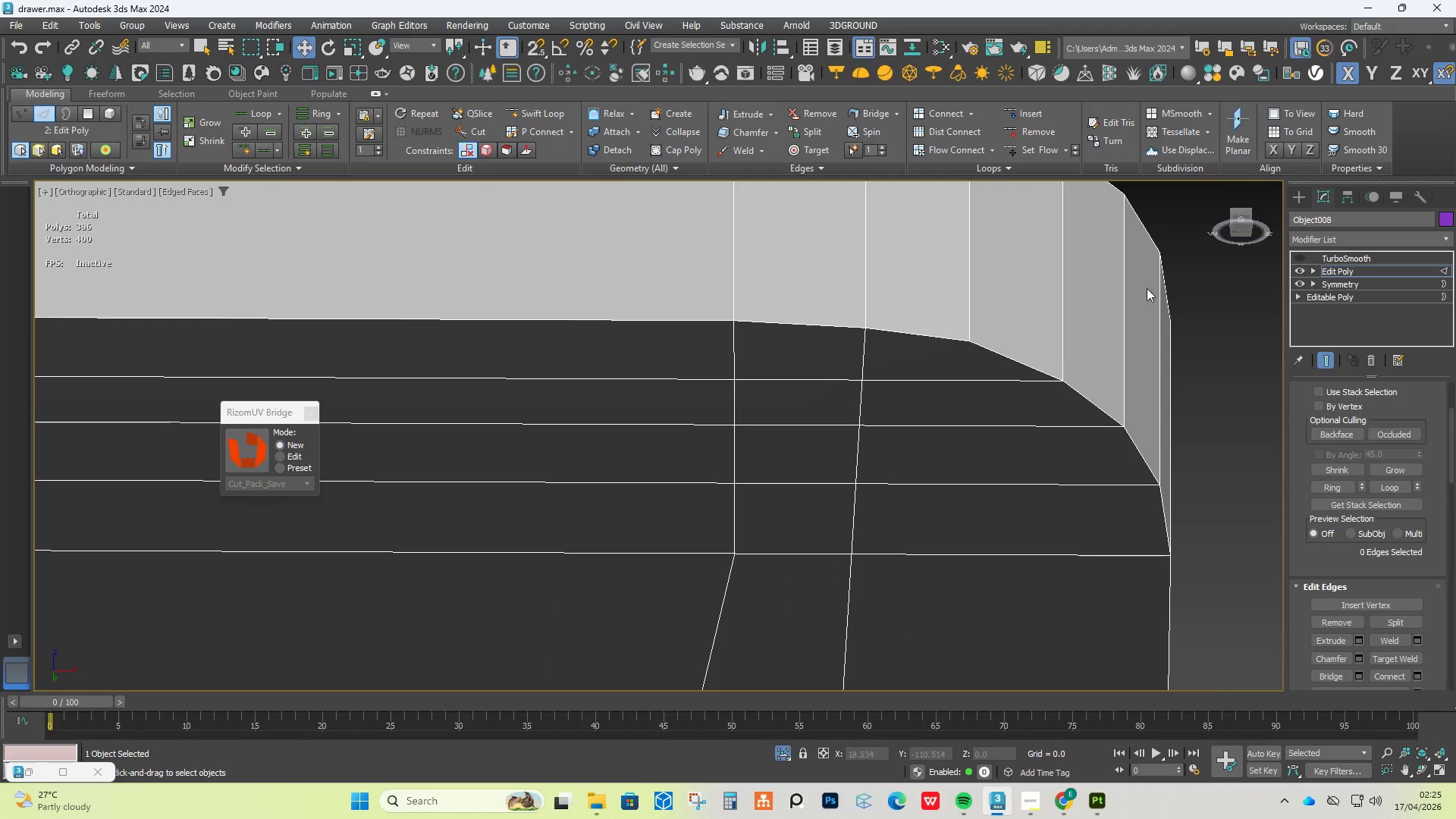 
scroll: coordinate [1027, 300], scroll_direction: down, amount: 7.0
 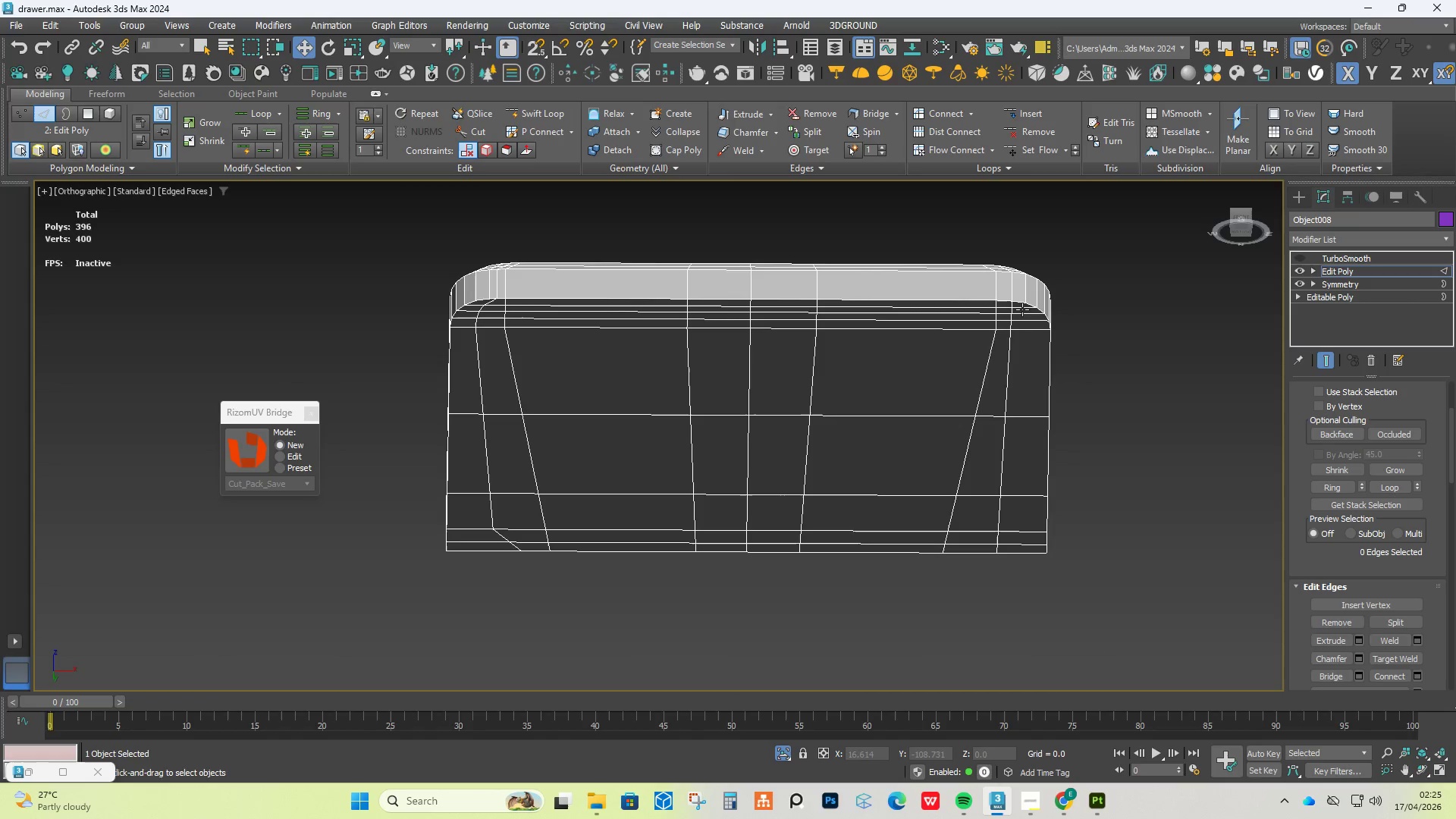 
hold_key(key=AltLeft, duration=0.55)
 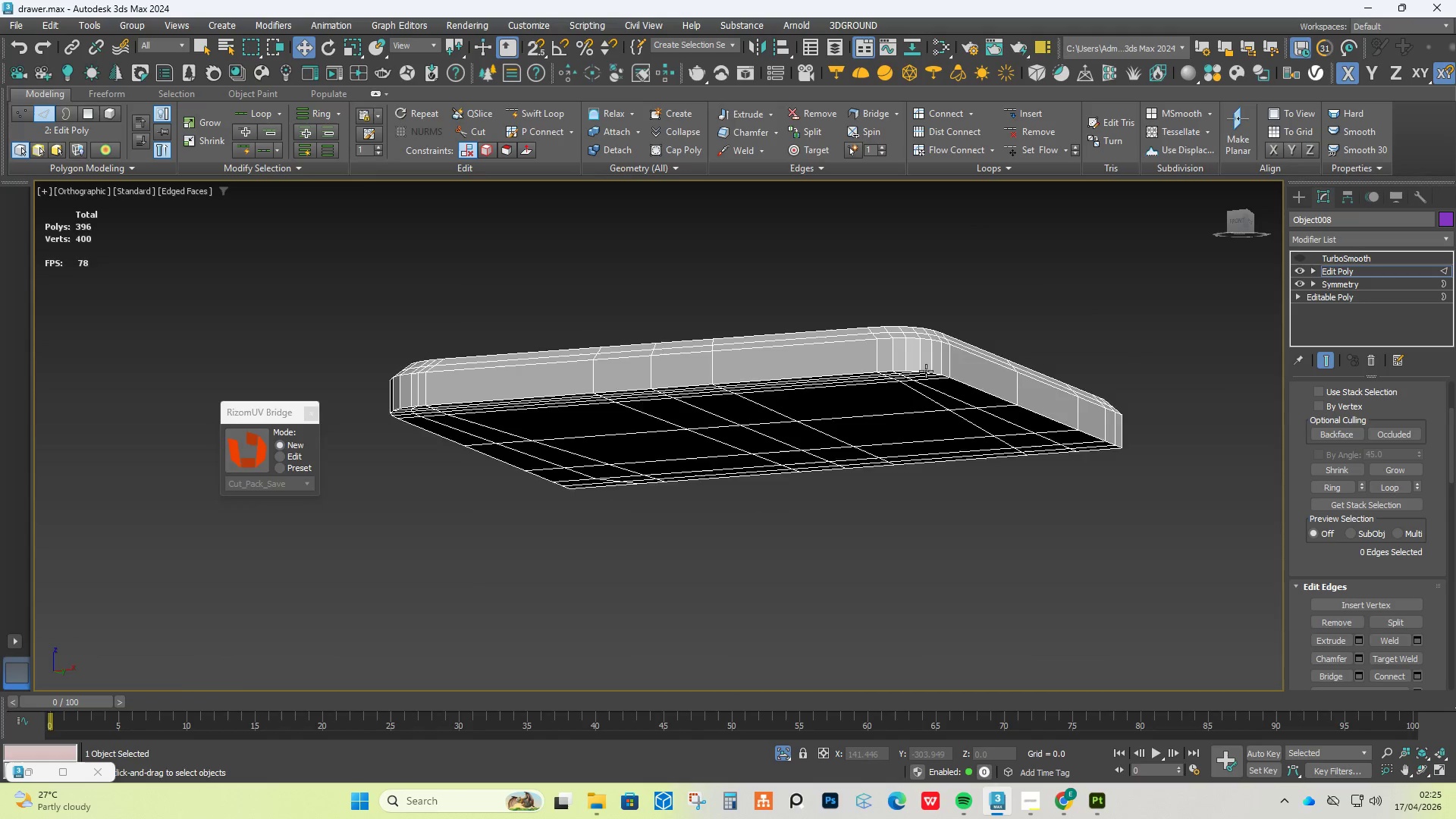 
scroll: coordinate [926, 371], scroll_direction: up, amount: 4.0
 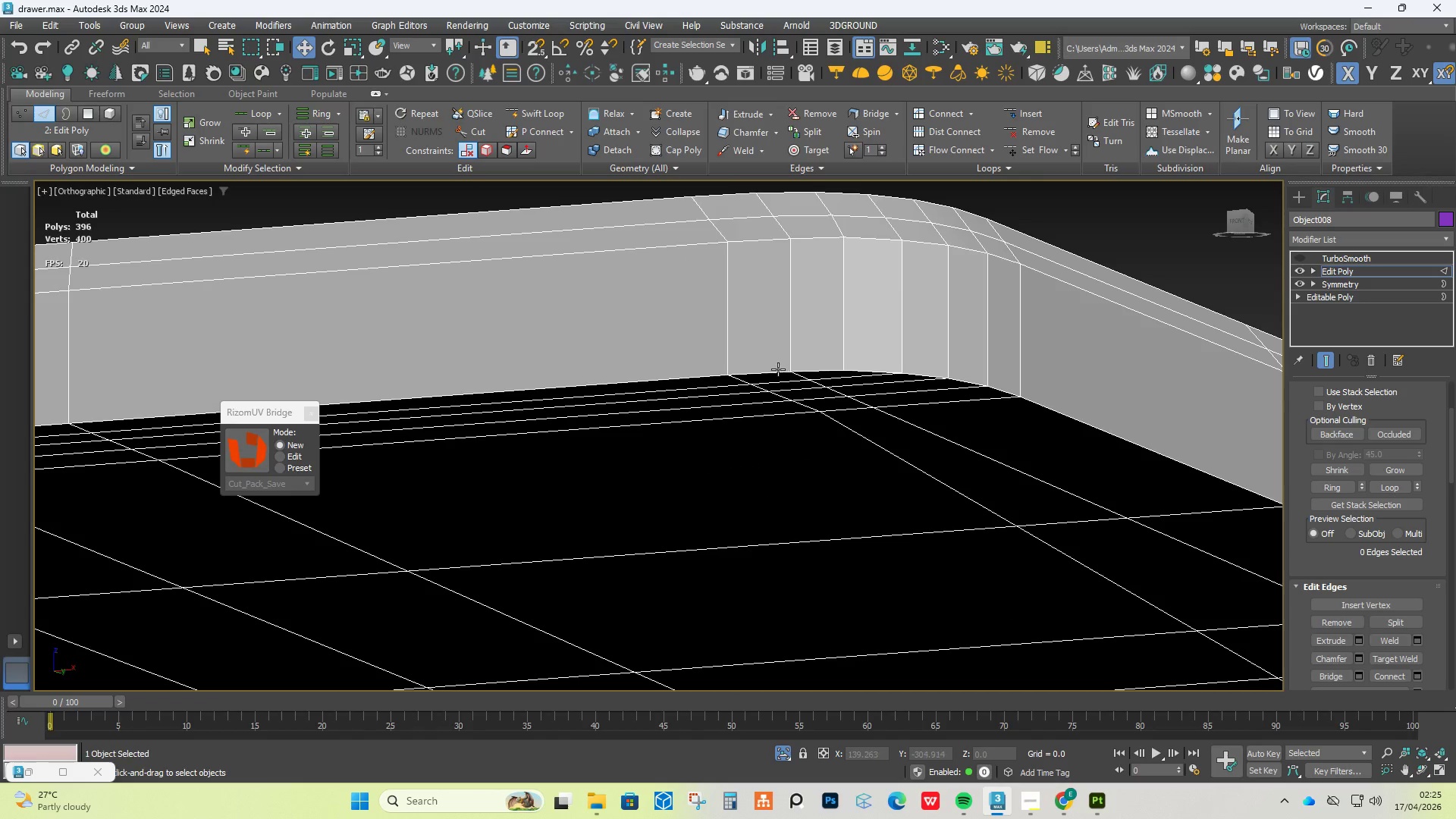 
double_click([778, 369])
 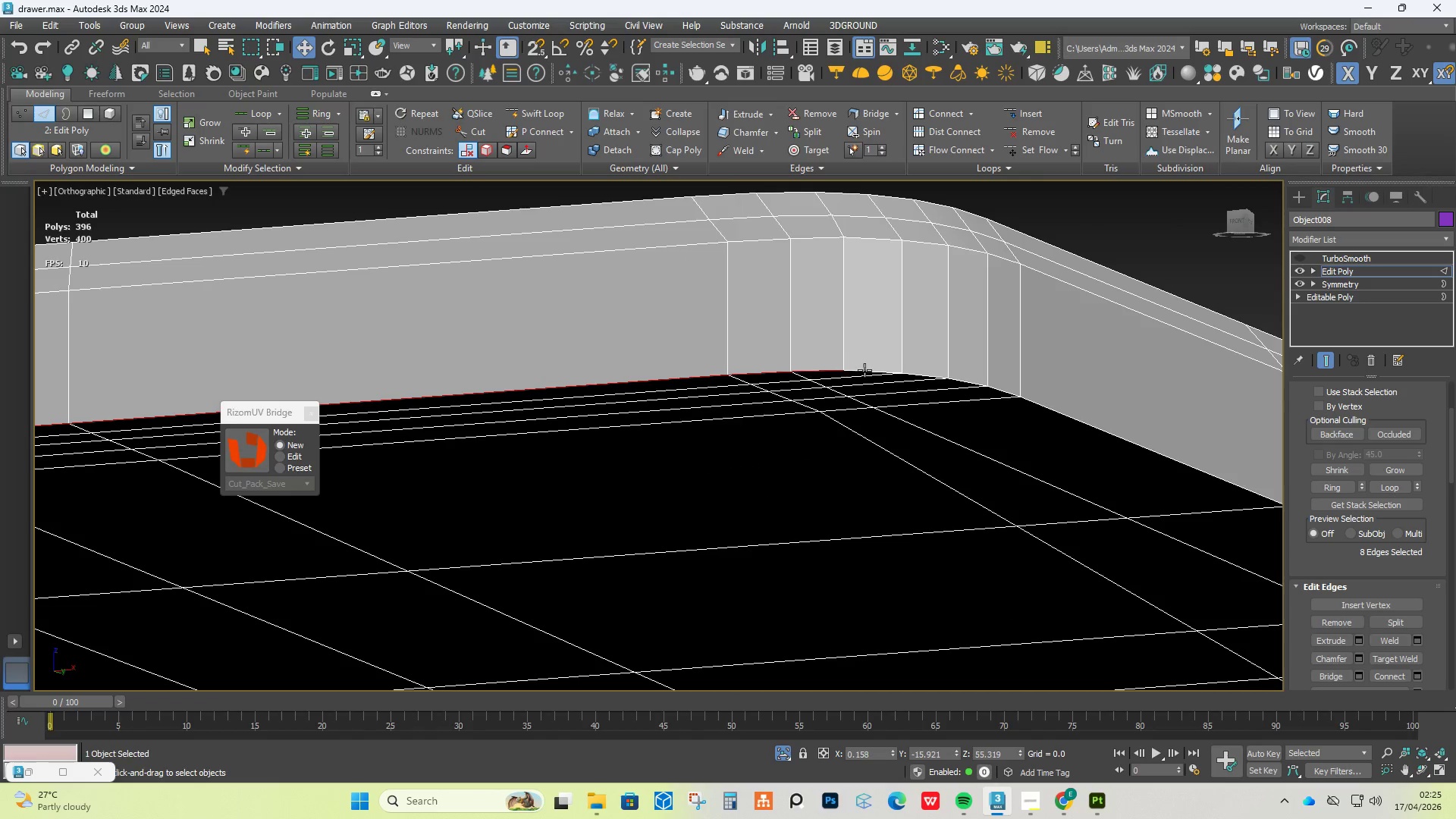 
hold_key(key=ControlLeft, duration=0.67)
left_click([864, 370])
 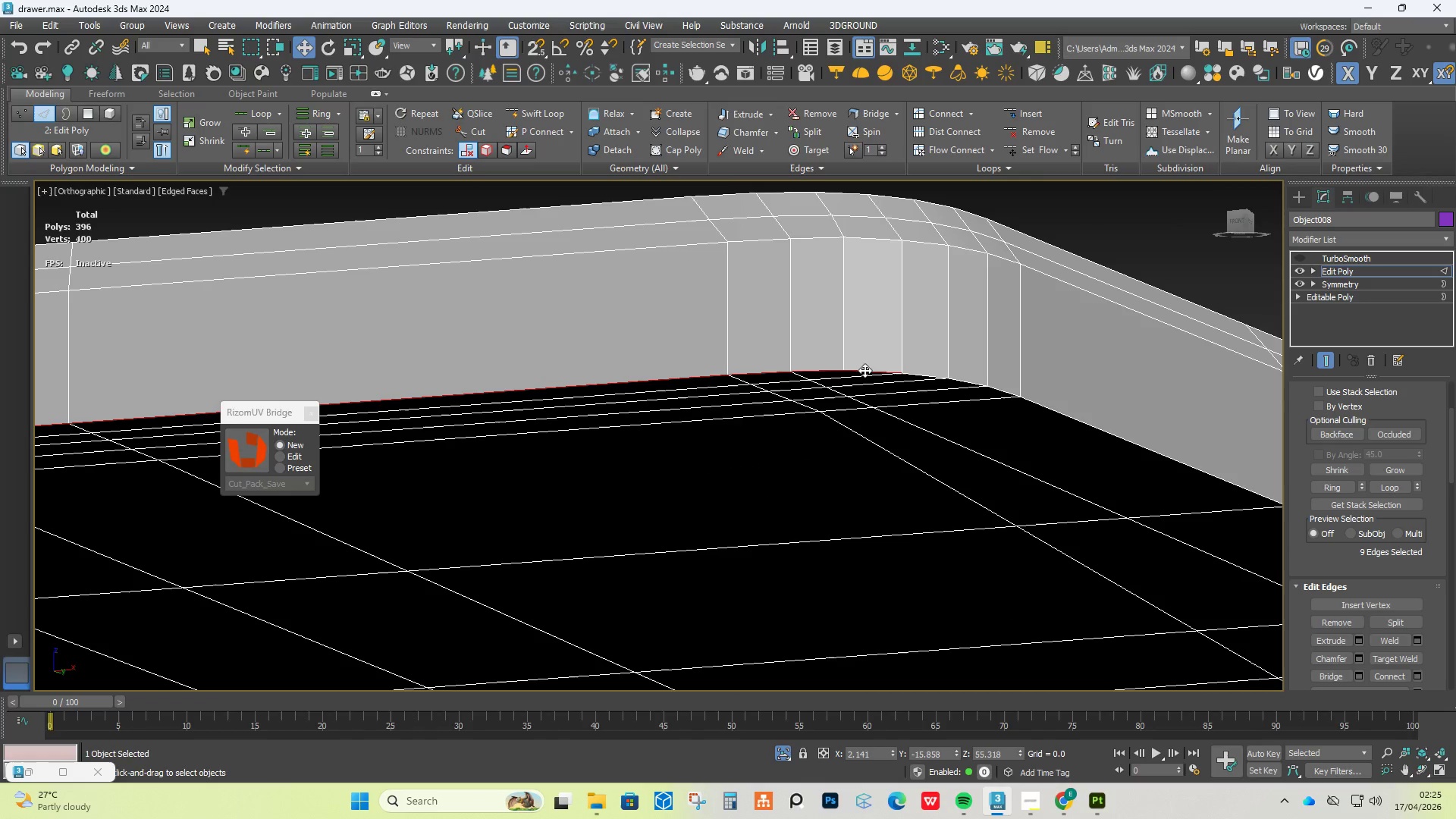 
scroll: coordinate [962, 379], scroll_direction: down, amount: 3.0
 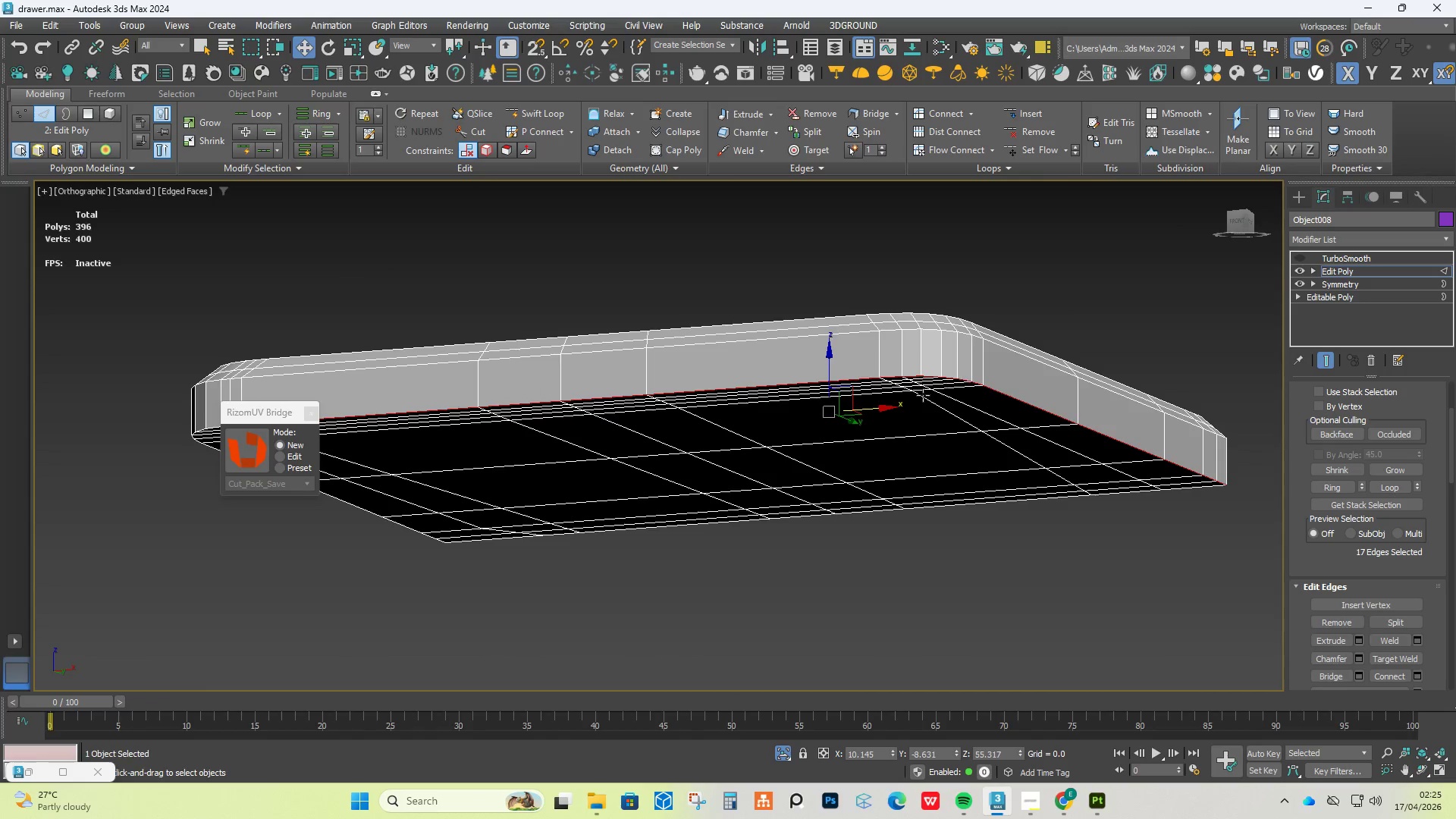 
double_click([864, 370])
 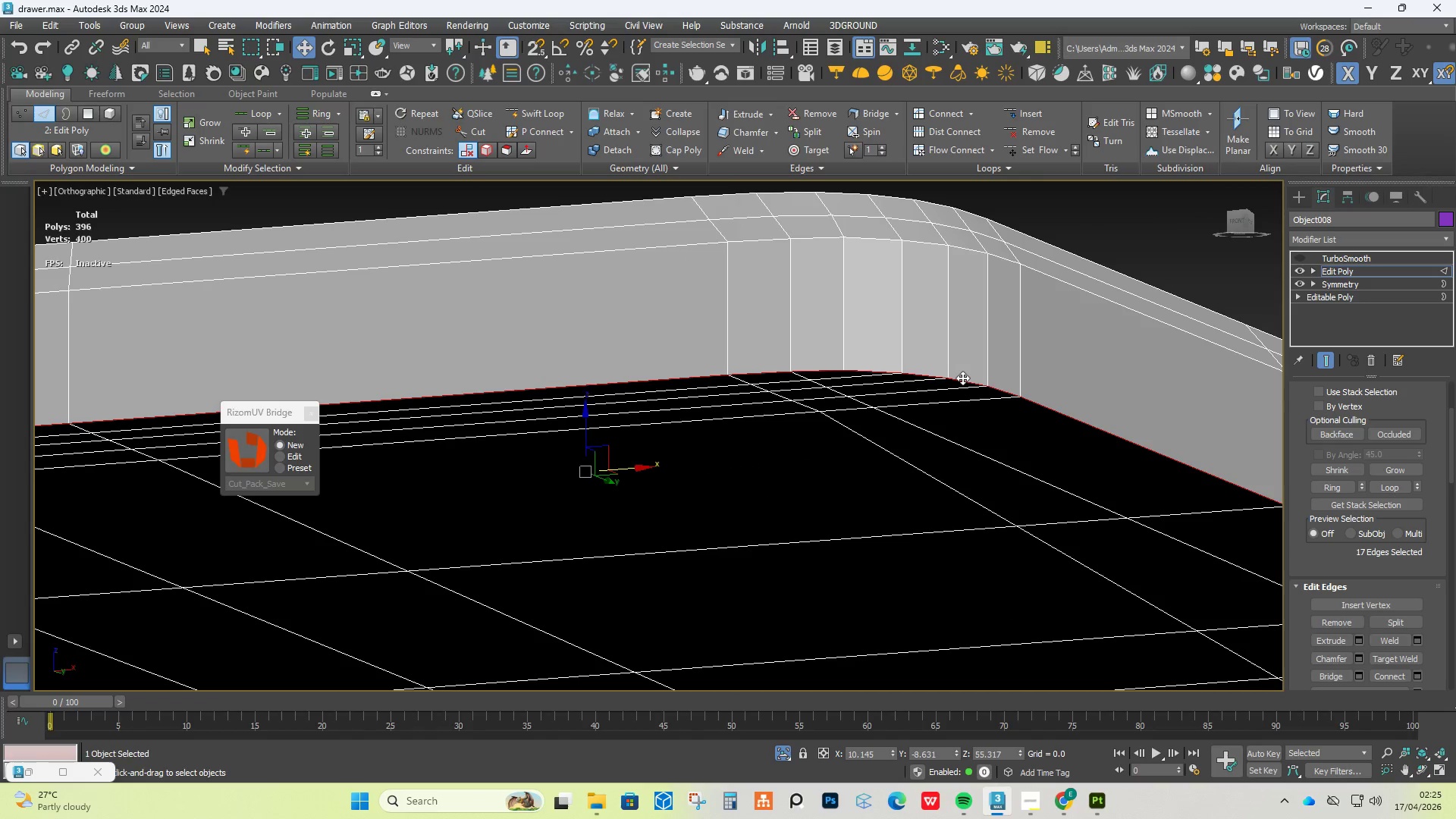 
hold_key(key=AltLeft, duration=0.56)
 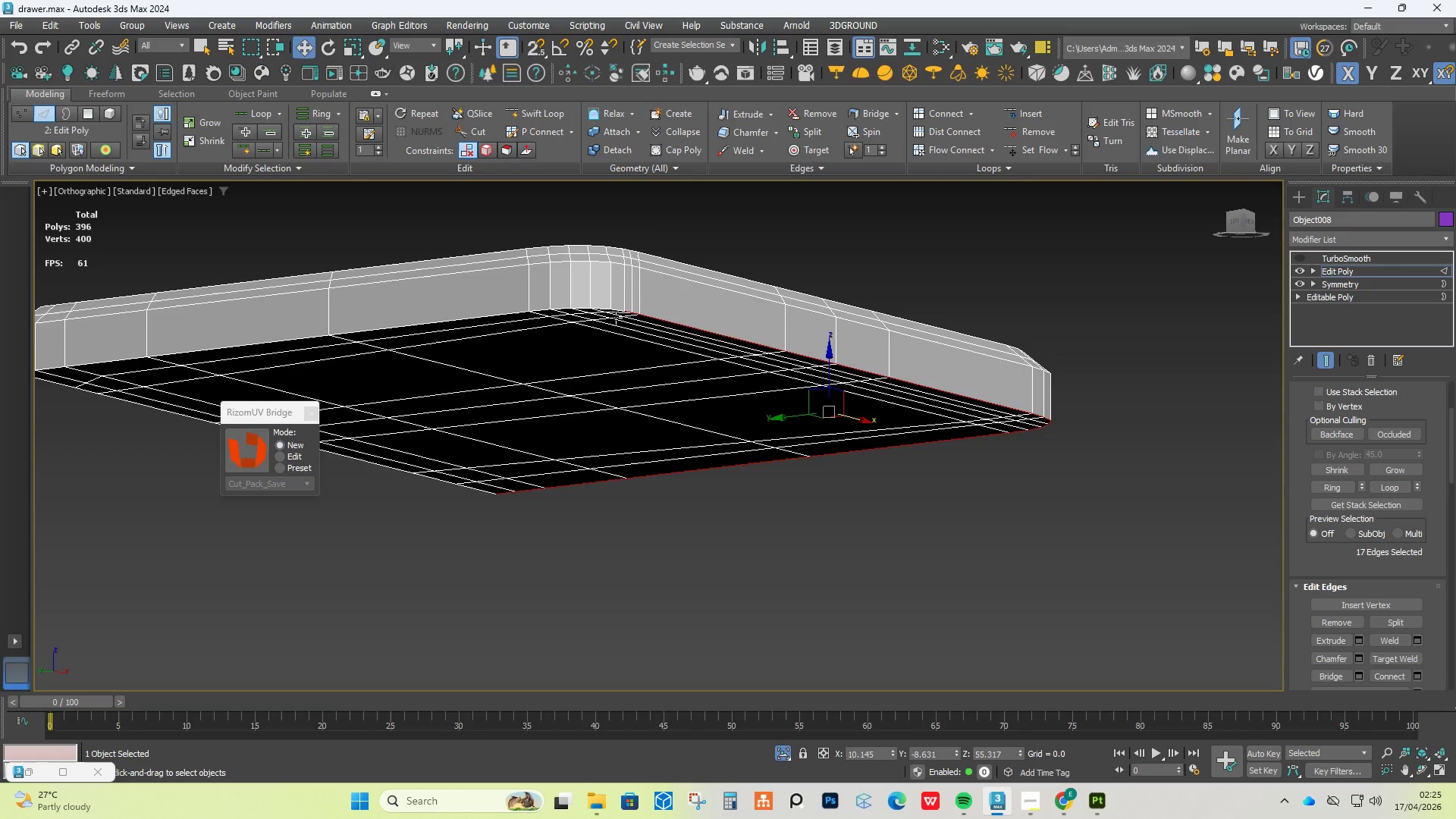 
scroll: coordinate [607, 297], scroll_direction: up, amount: 5.0
 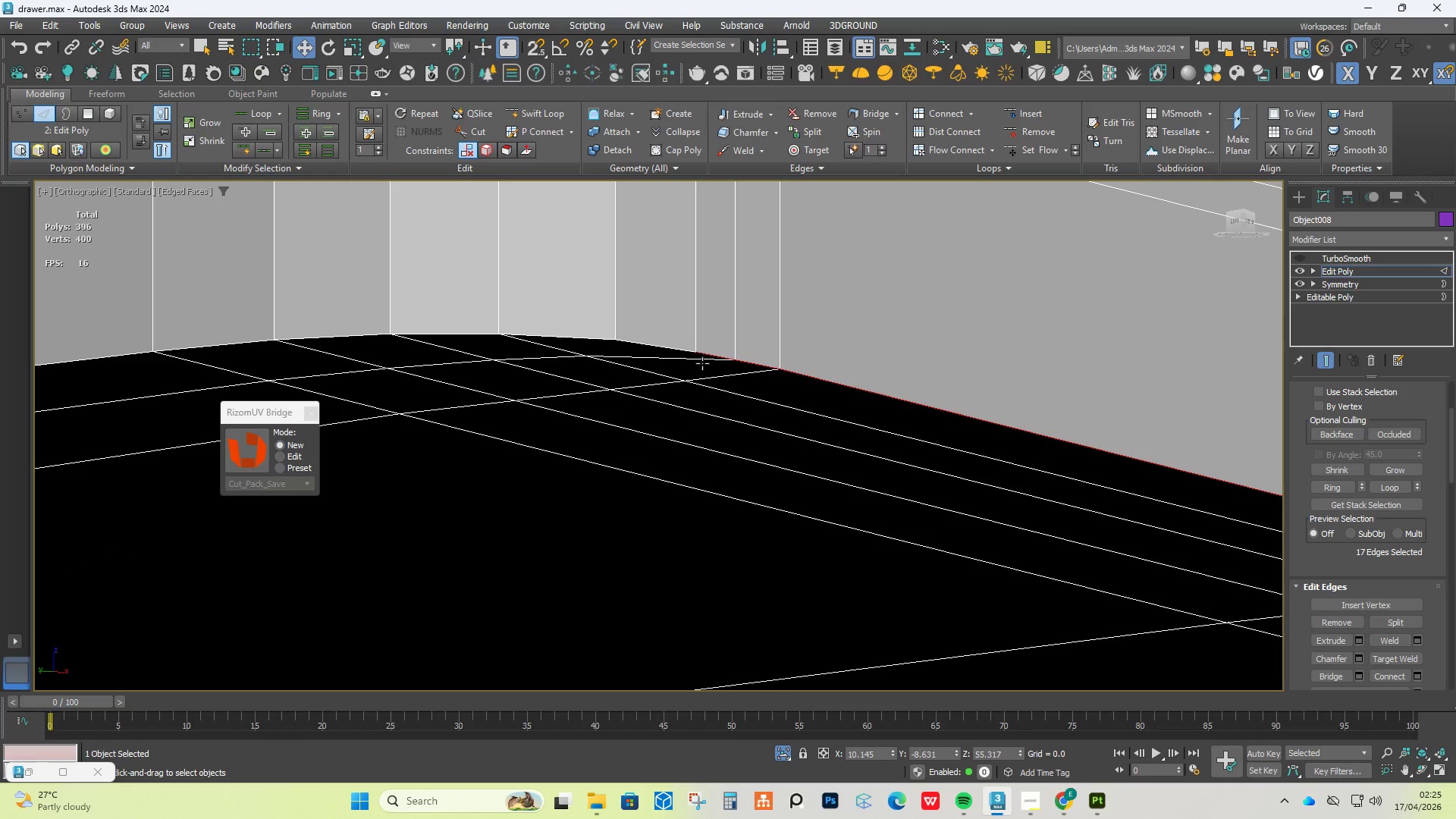 
hold_key(key=ControlLeft, duration=1.62)
double_click([677, 345])
 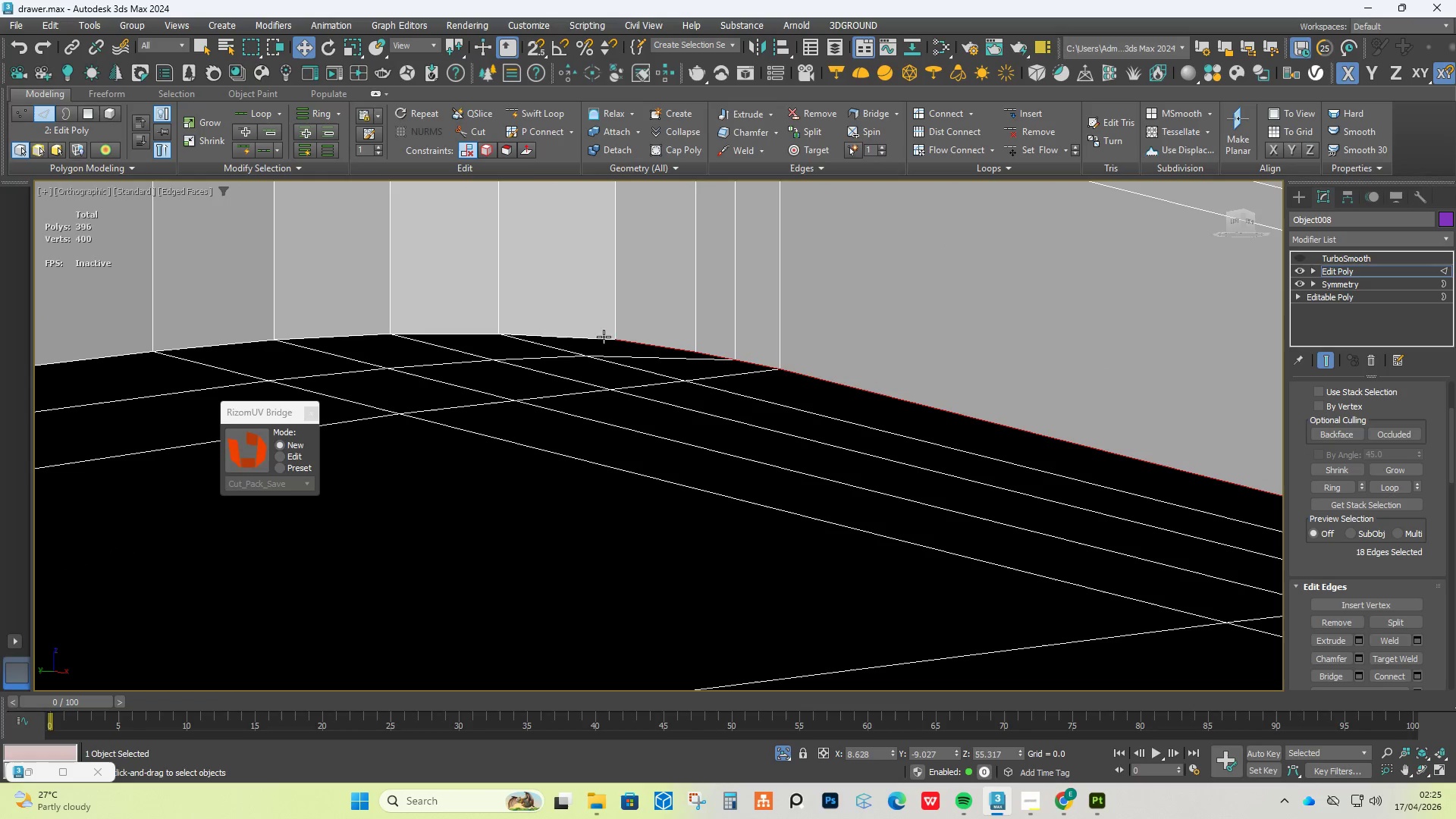 
scroll: coordinate [629, 293], scroll_direction: down, amount: 7.0
 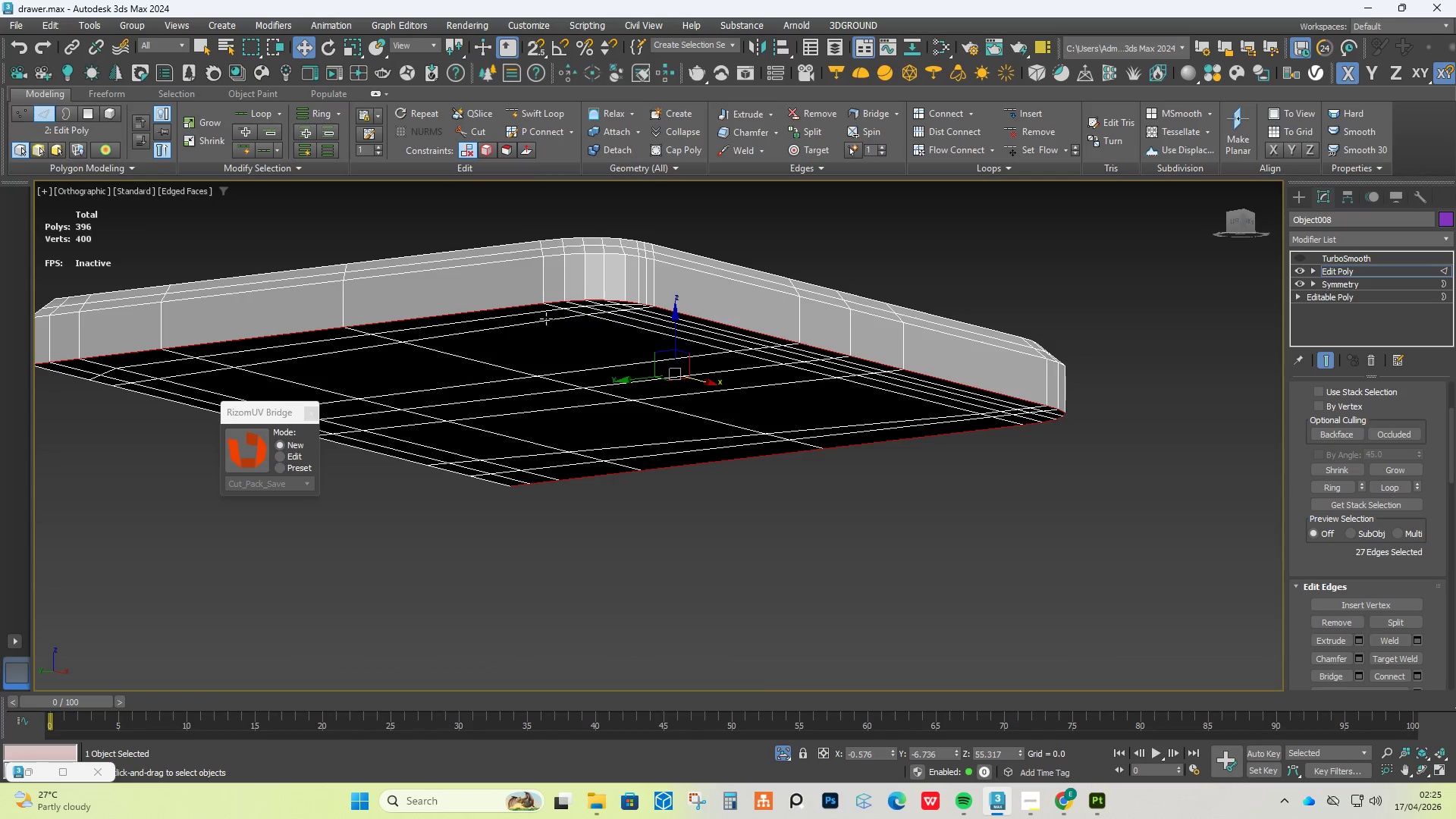 
double_click([604, 337])
 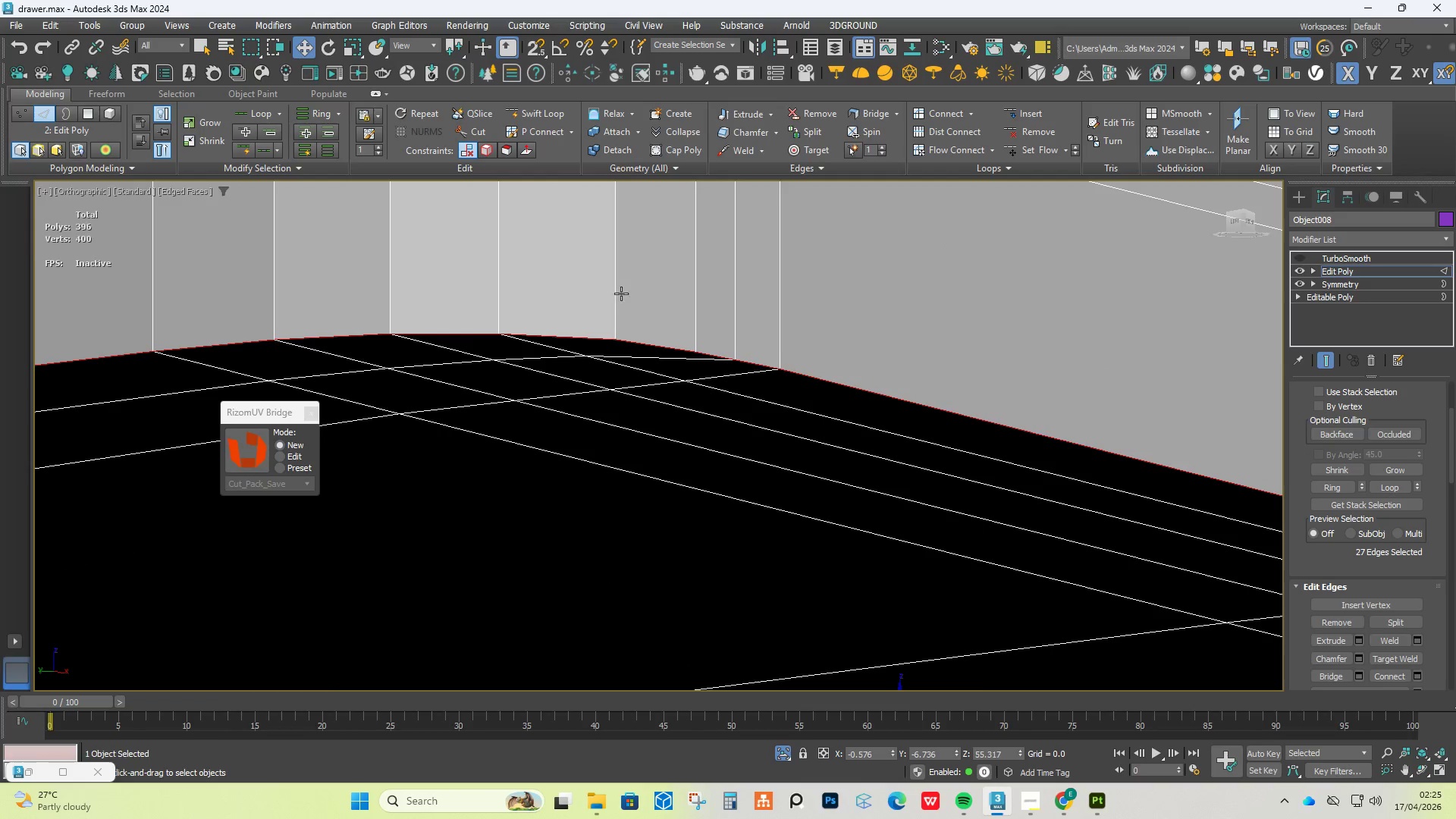 
key(Alt+AltLeft)
 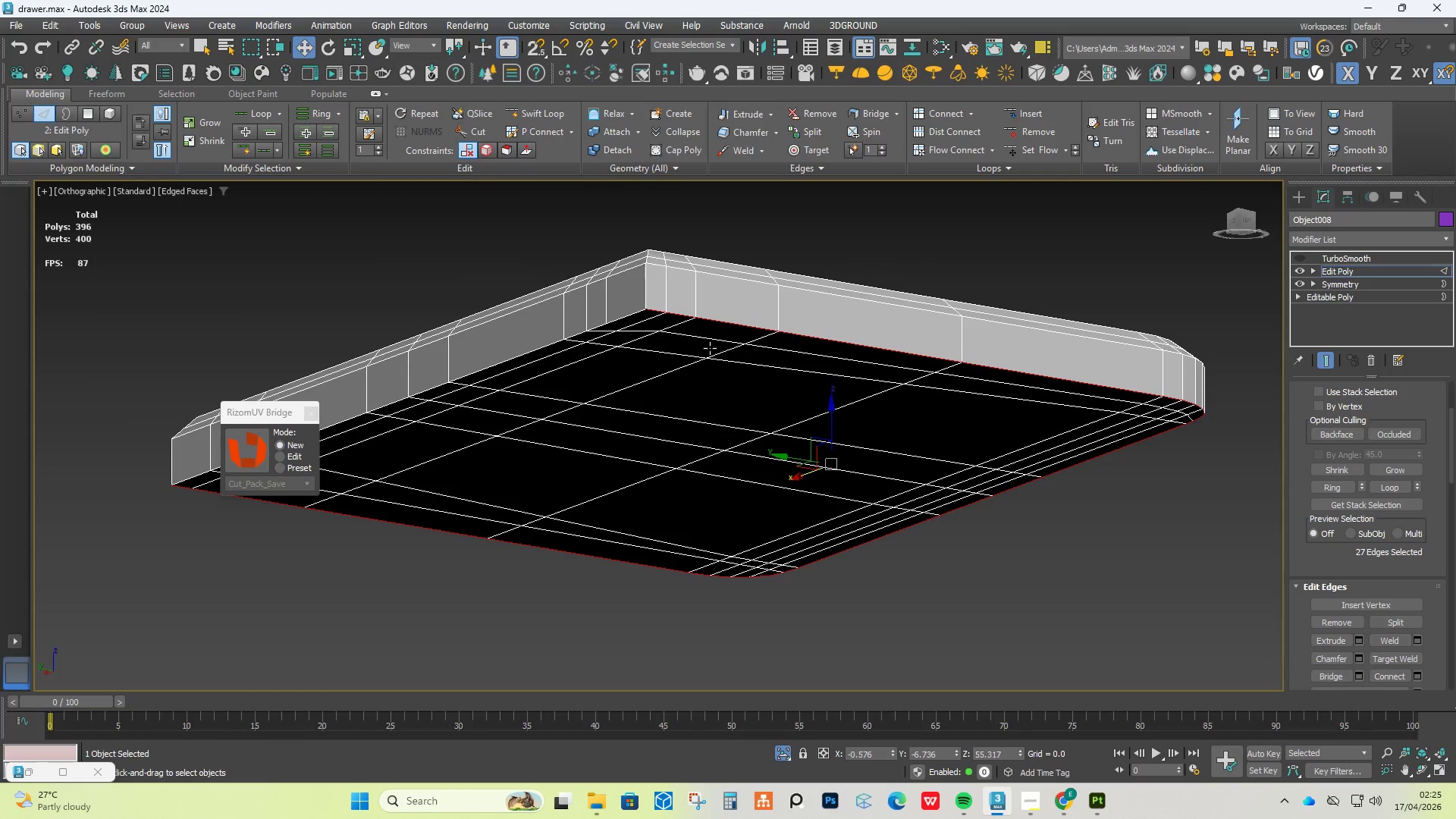 
scroll: coordinate [624, 297], scroll_direction: up, amount: 5.0
 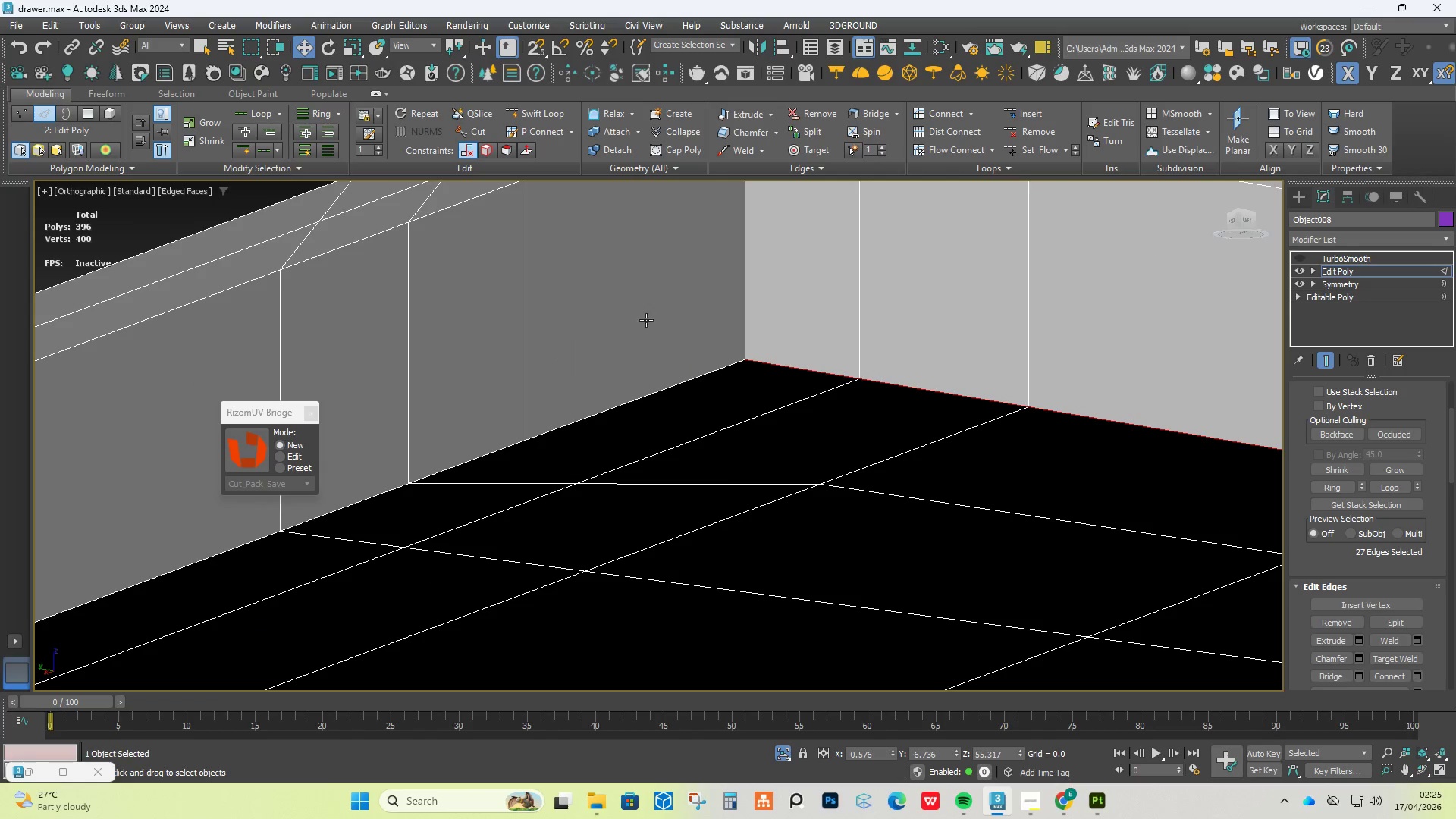 
hold_key(key=ControlLeft, duration=1.95)
double_click([682, 377])
 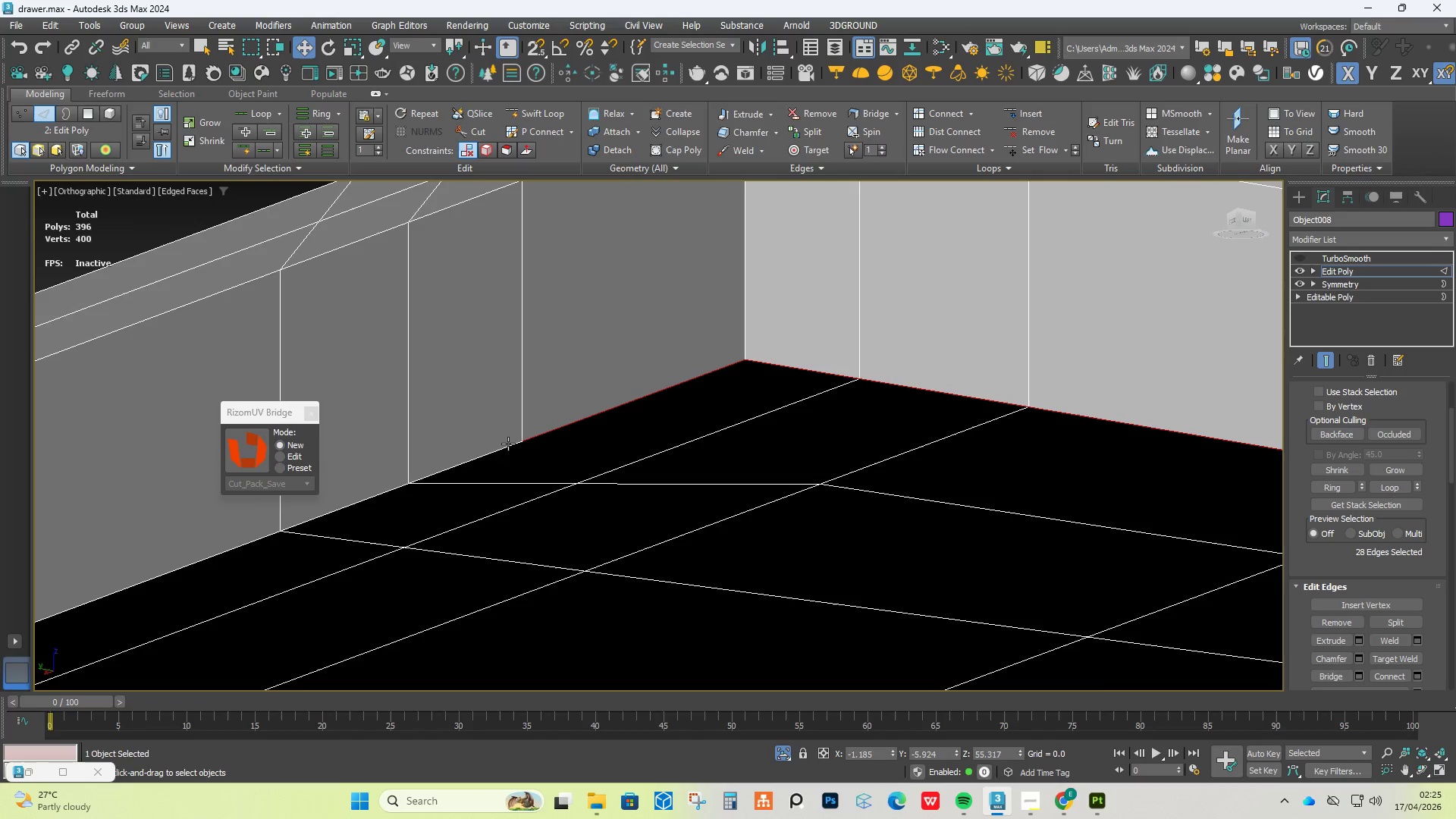 
scroll: coordinate [542, 426], scroll_direction: down, amount: 3.0
 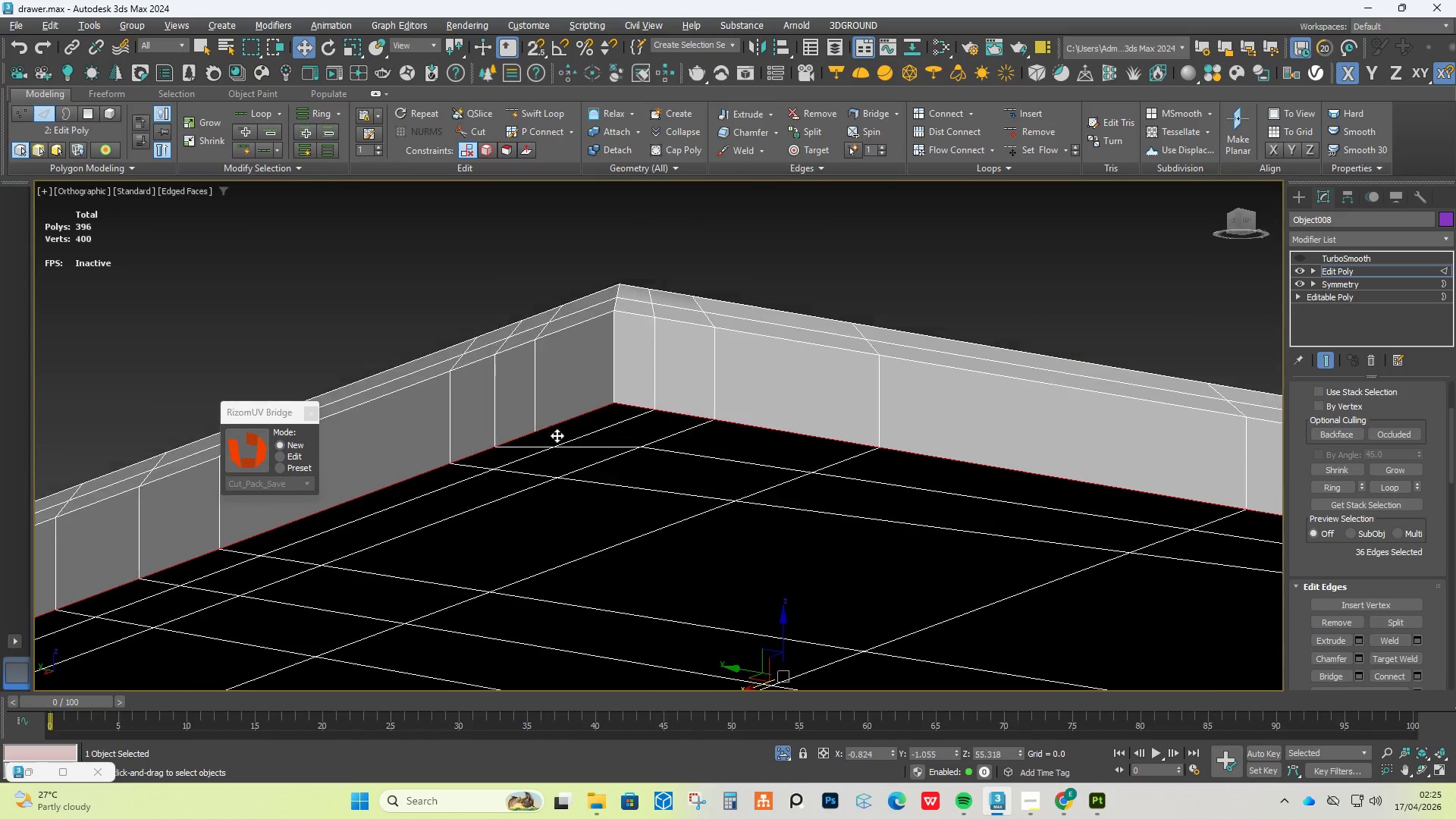 
double_click([508, 444])
 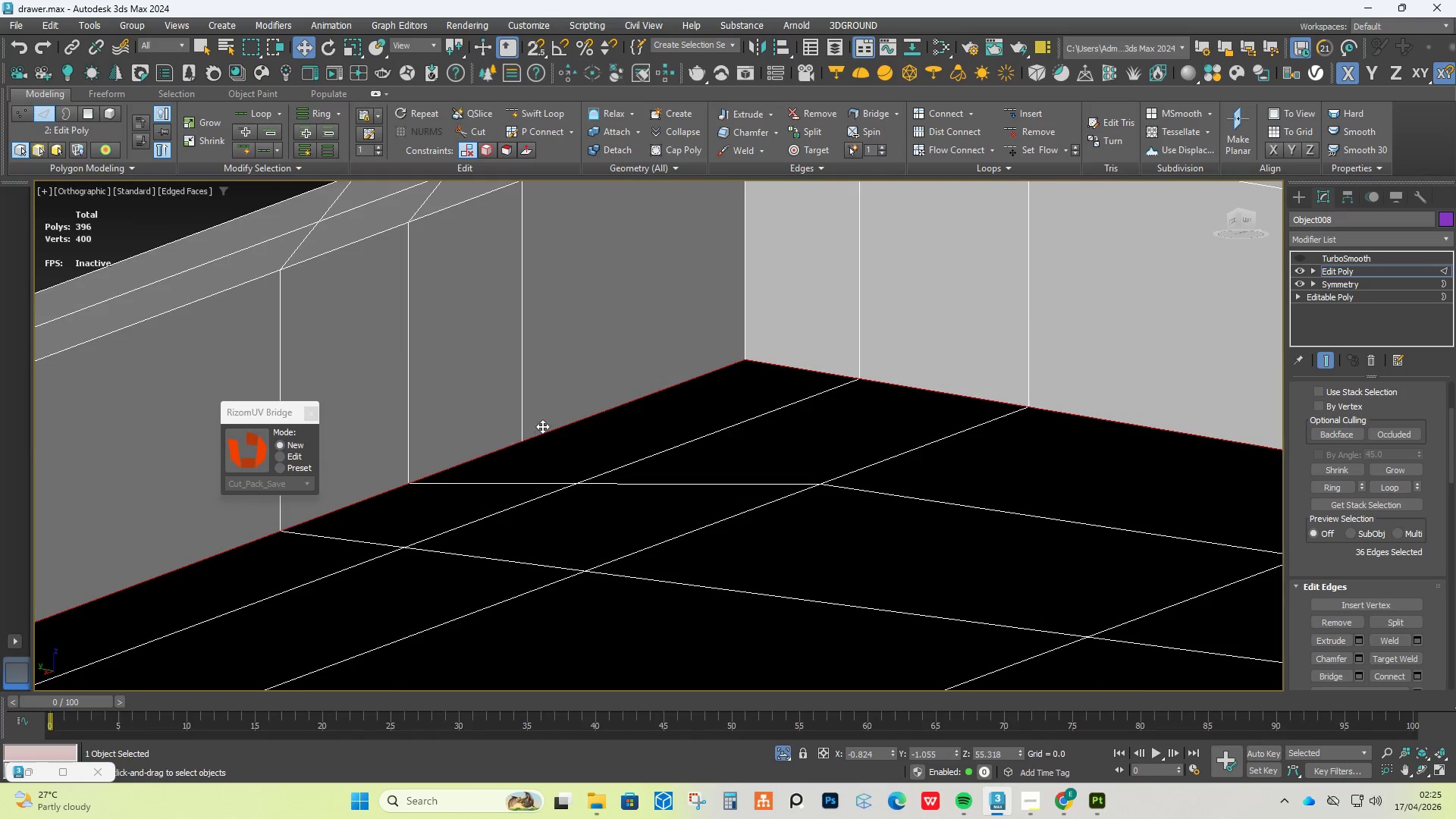 
hold_key(key=AltLeft, duration=0.52)
 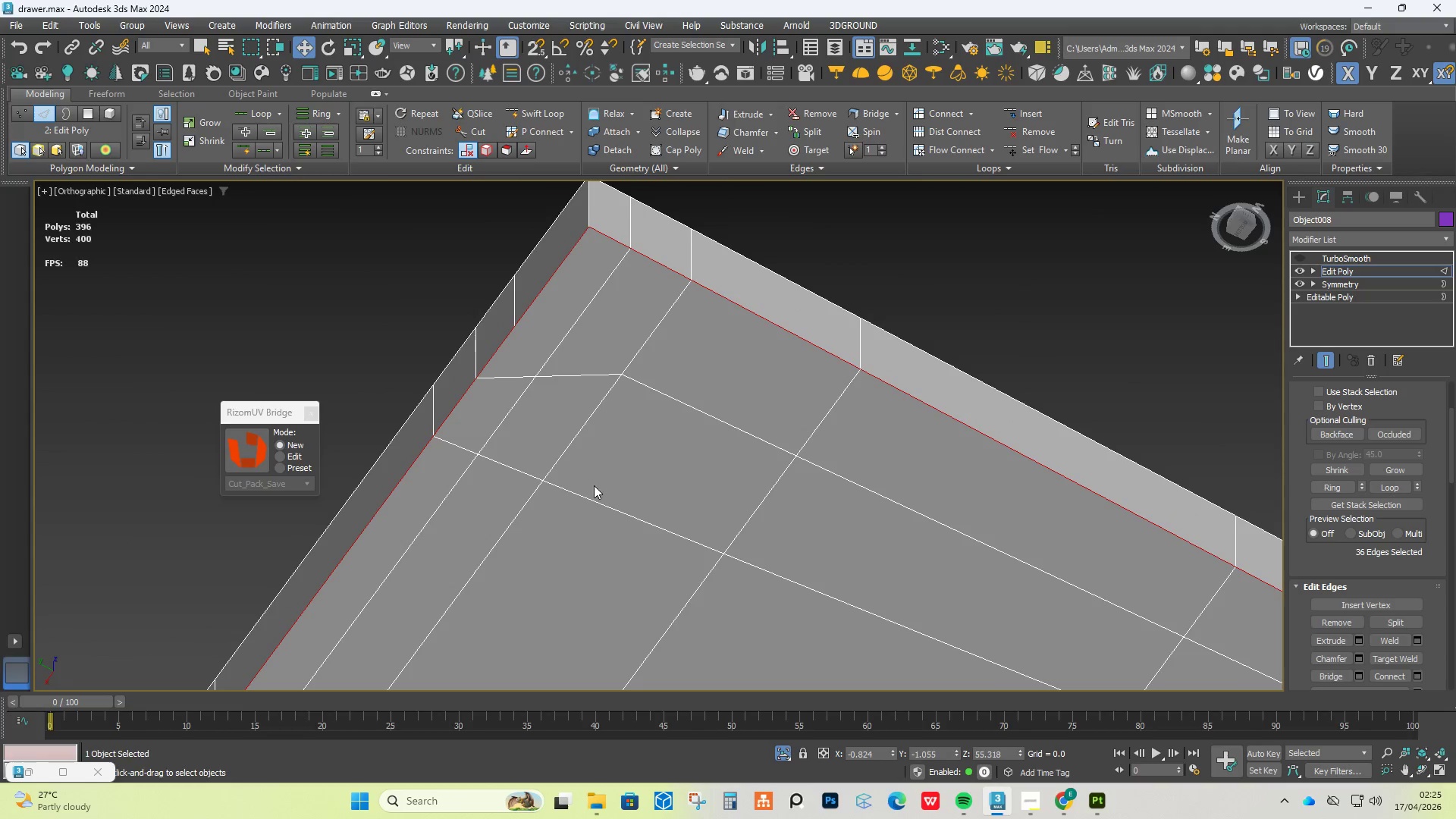 
scroll: coordinate [552, 330], scroll_direction: up, amount: 1.0
 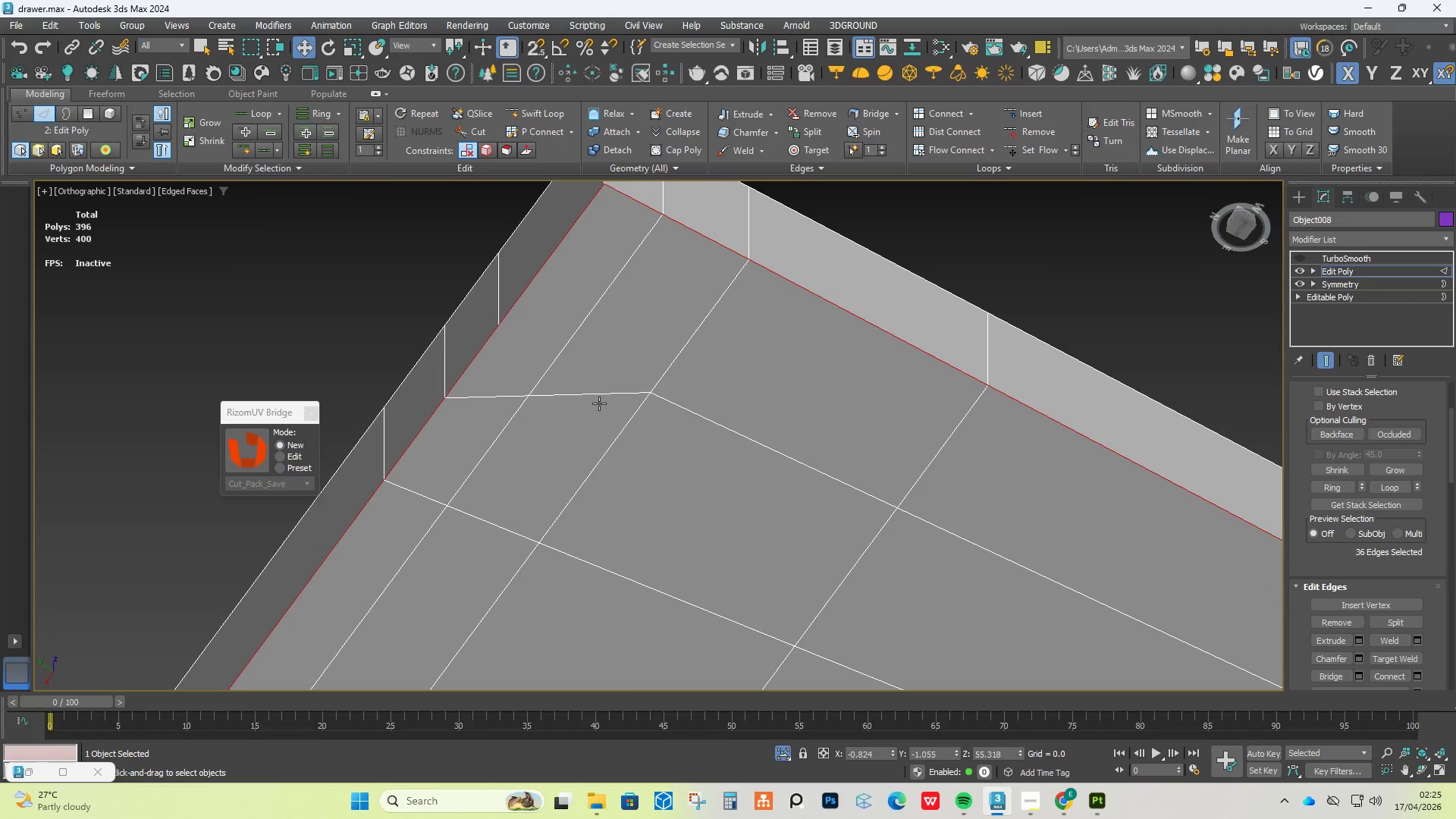 
scroll: coordinate [603, 404], scroll_direction: down, amount: 7.0
 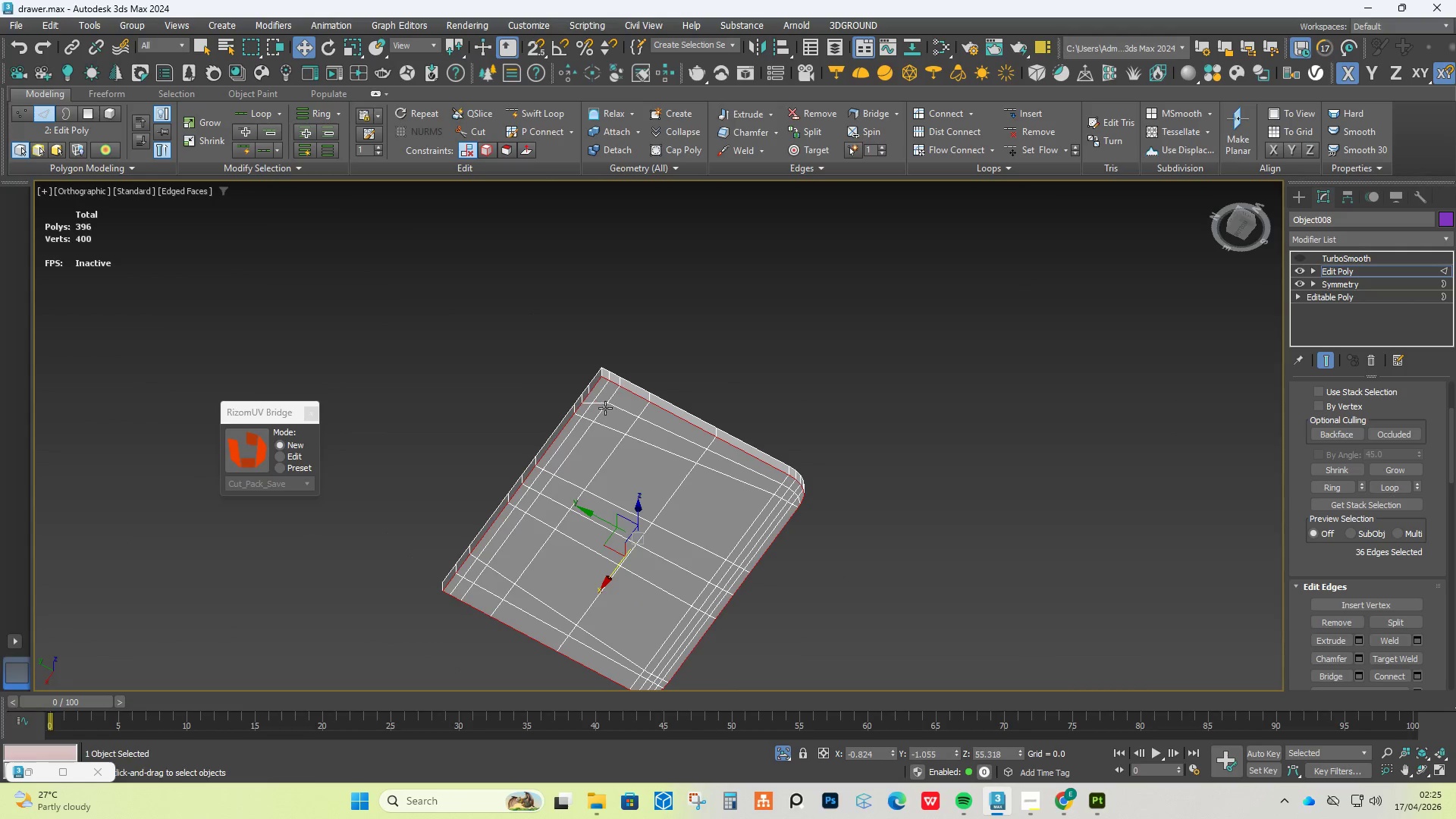 
hold_key(key=AltLeft, duration=0.61)
 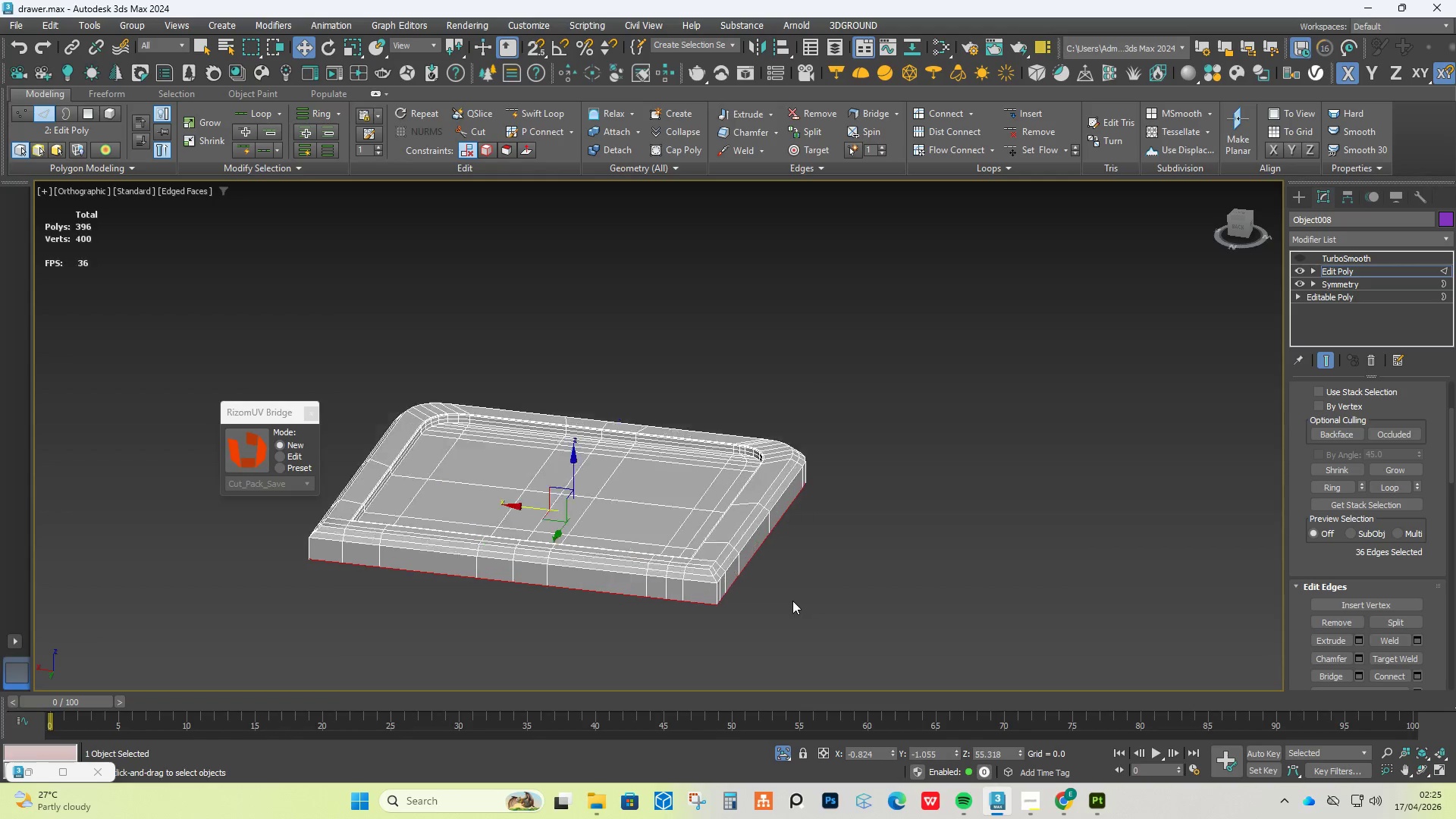 
scroll: coordinate [789, 601], scroll_direction: up, amount: 3.0
 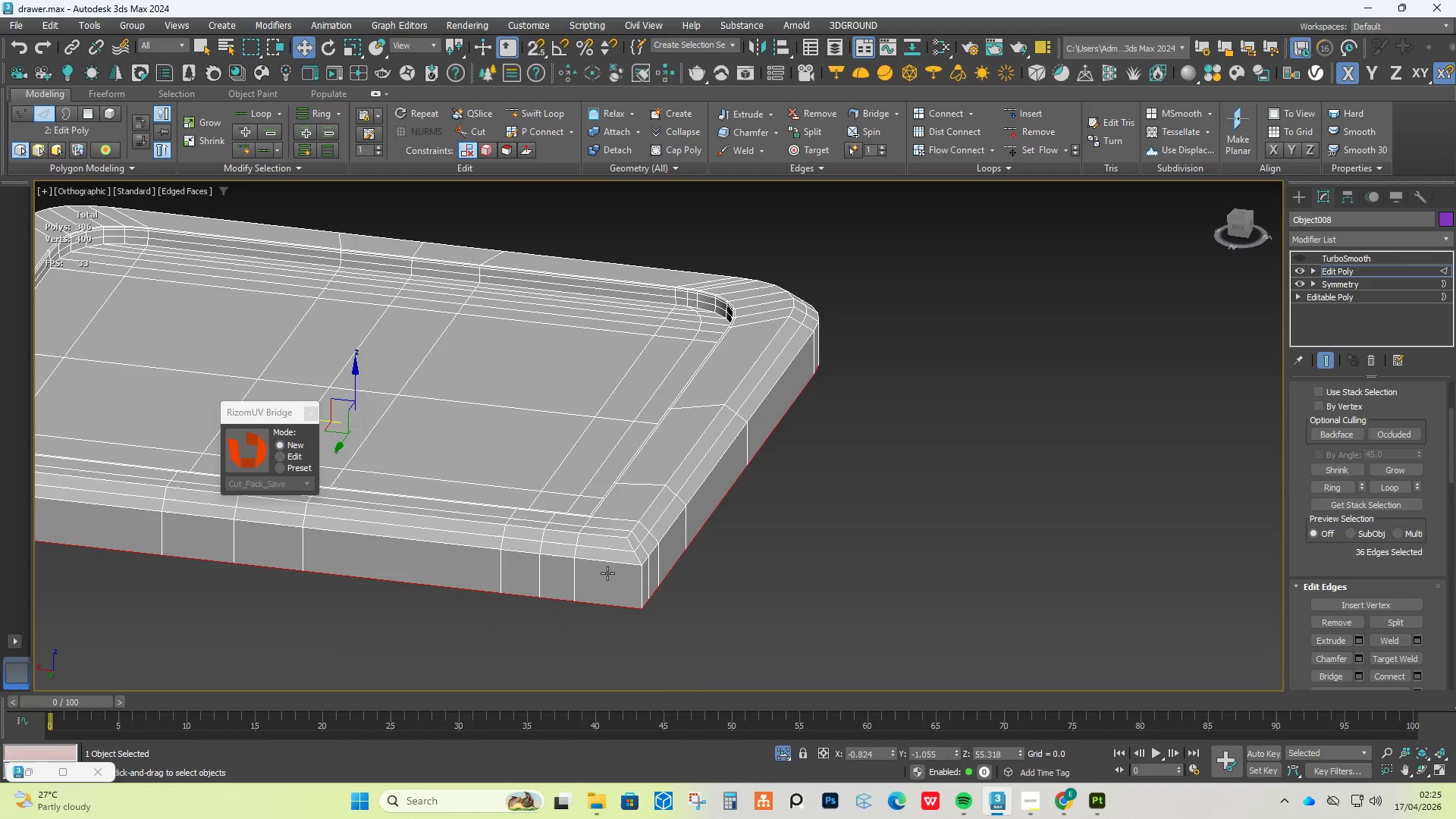 
key(Alt+AltLeft)
 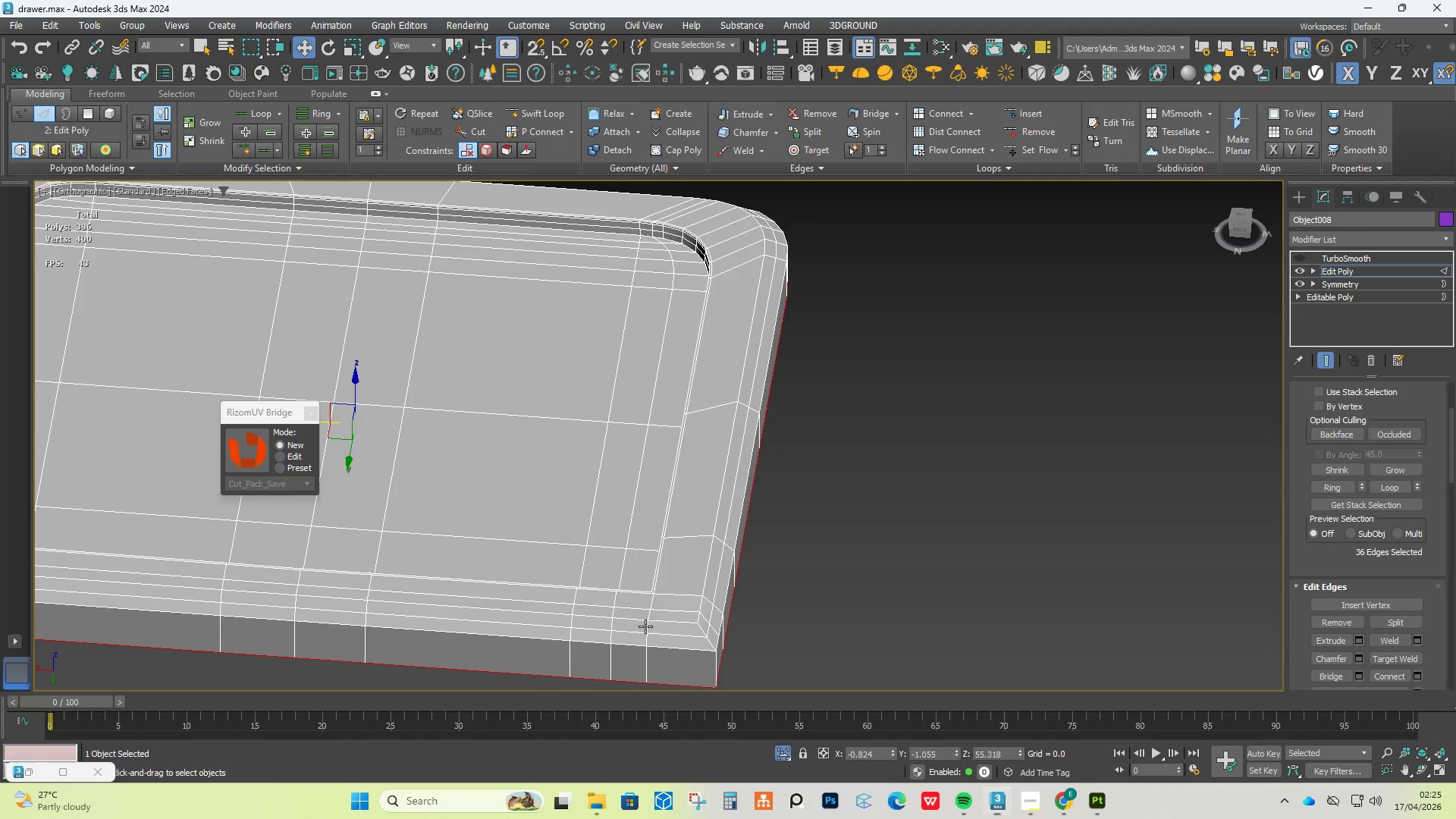 
scroll: coordinate [645, 623], scroll_direction: up, amount: 5.0
 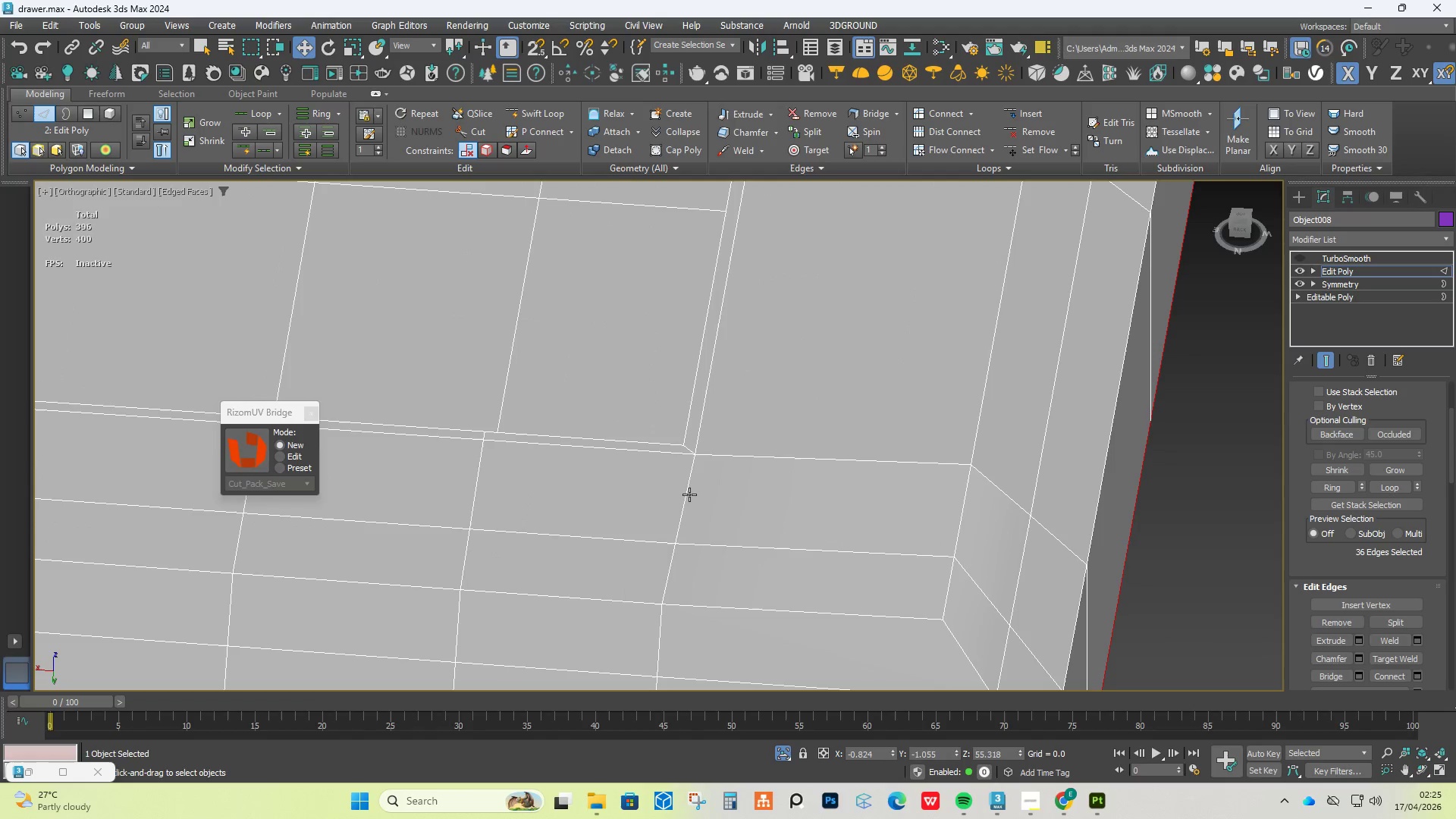 
left_click([689, 494])
 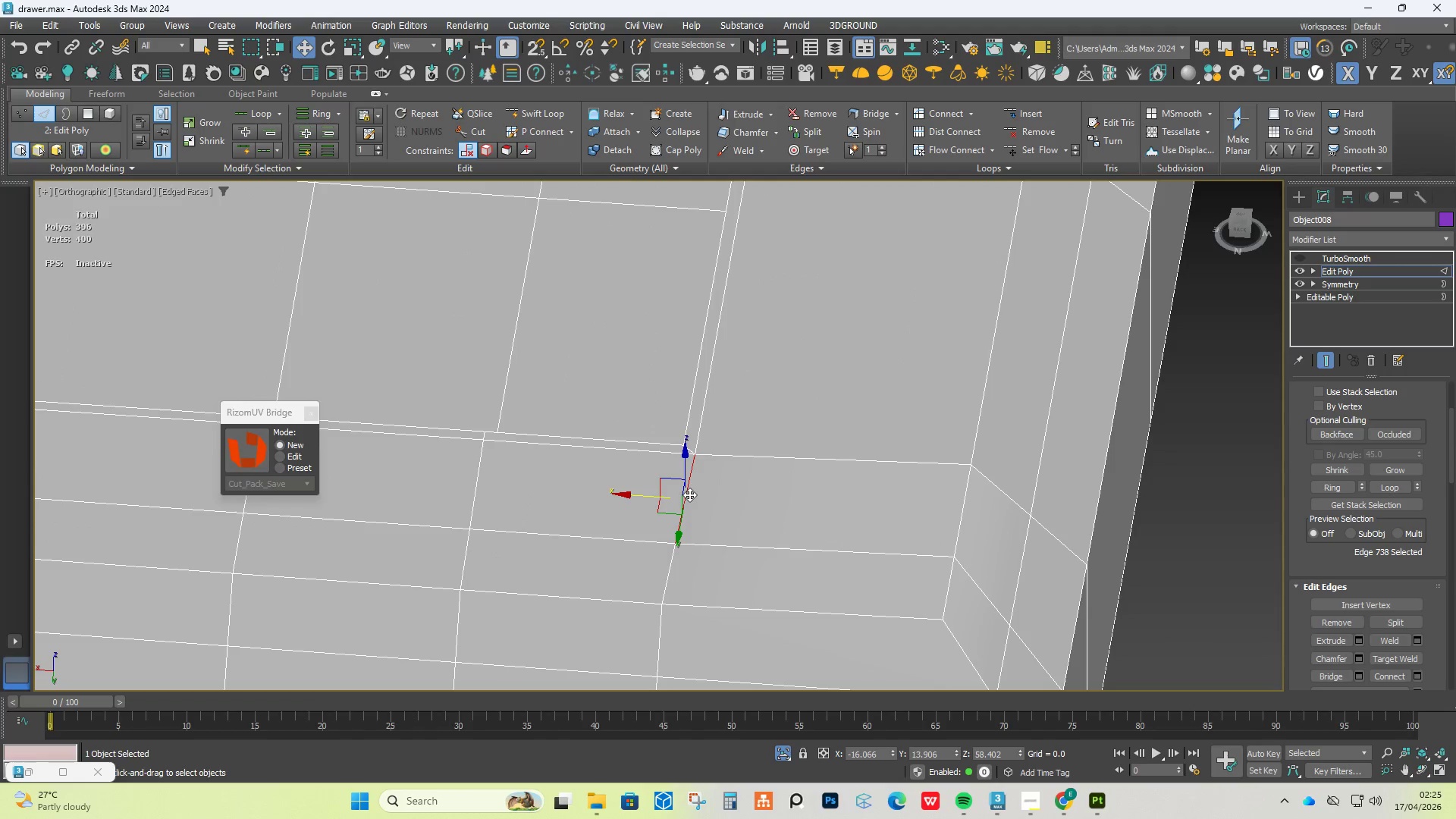 
scroll: coordinate [678, 532], scroll_direction: down, amount: 5.0
 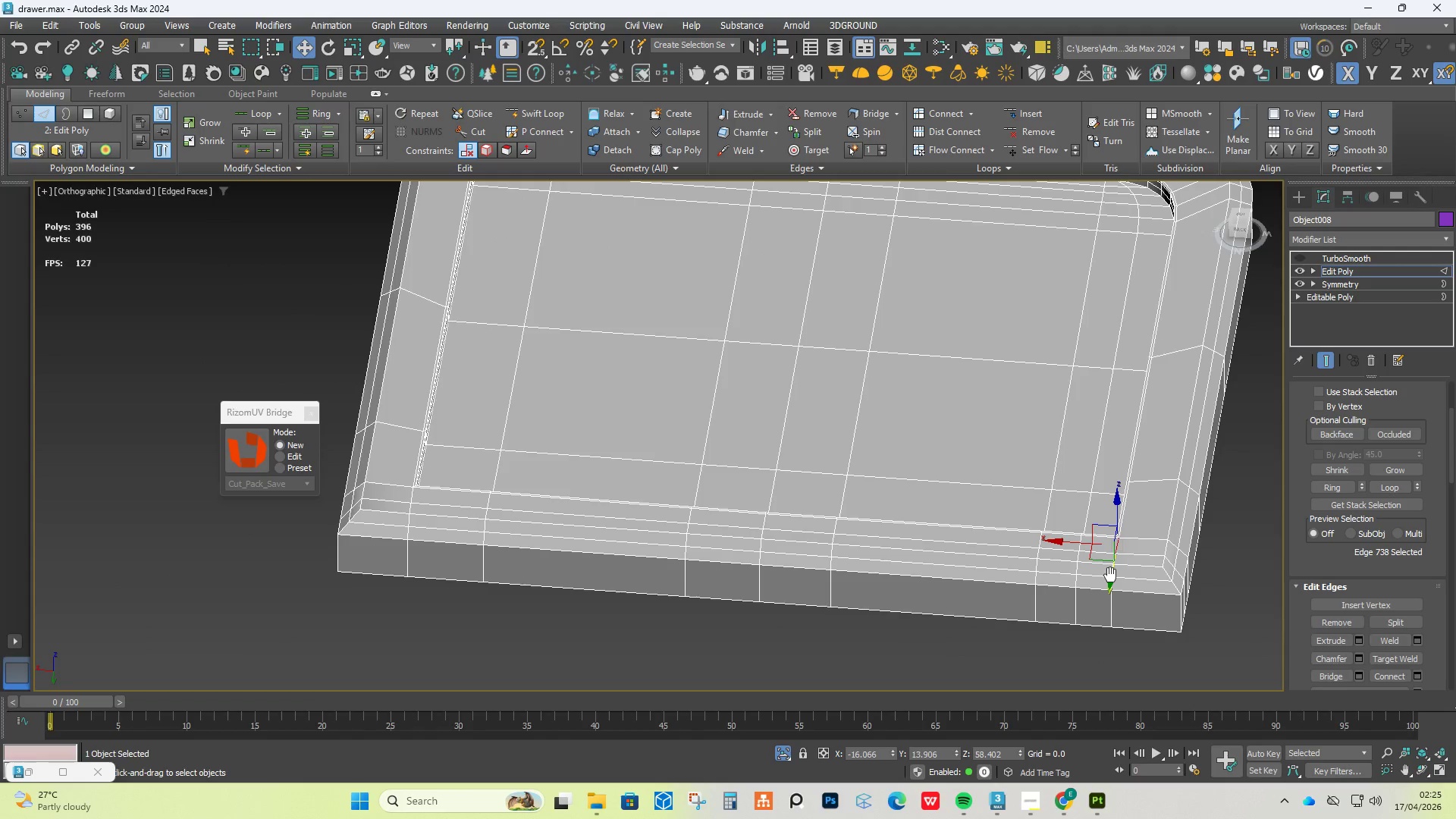 
hold_key(key=AltLeft, duration=1.06)
 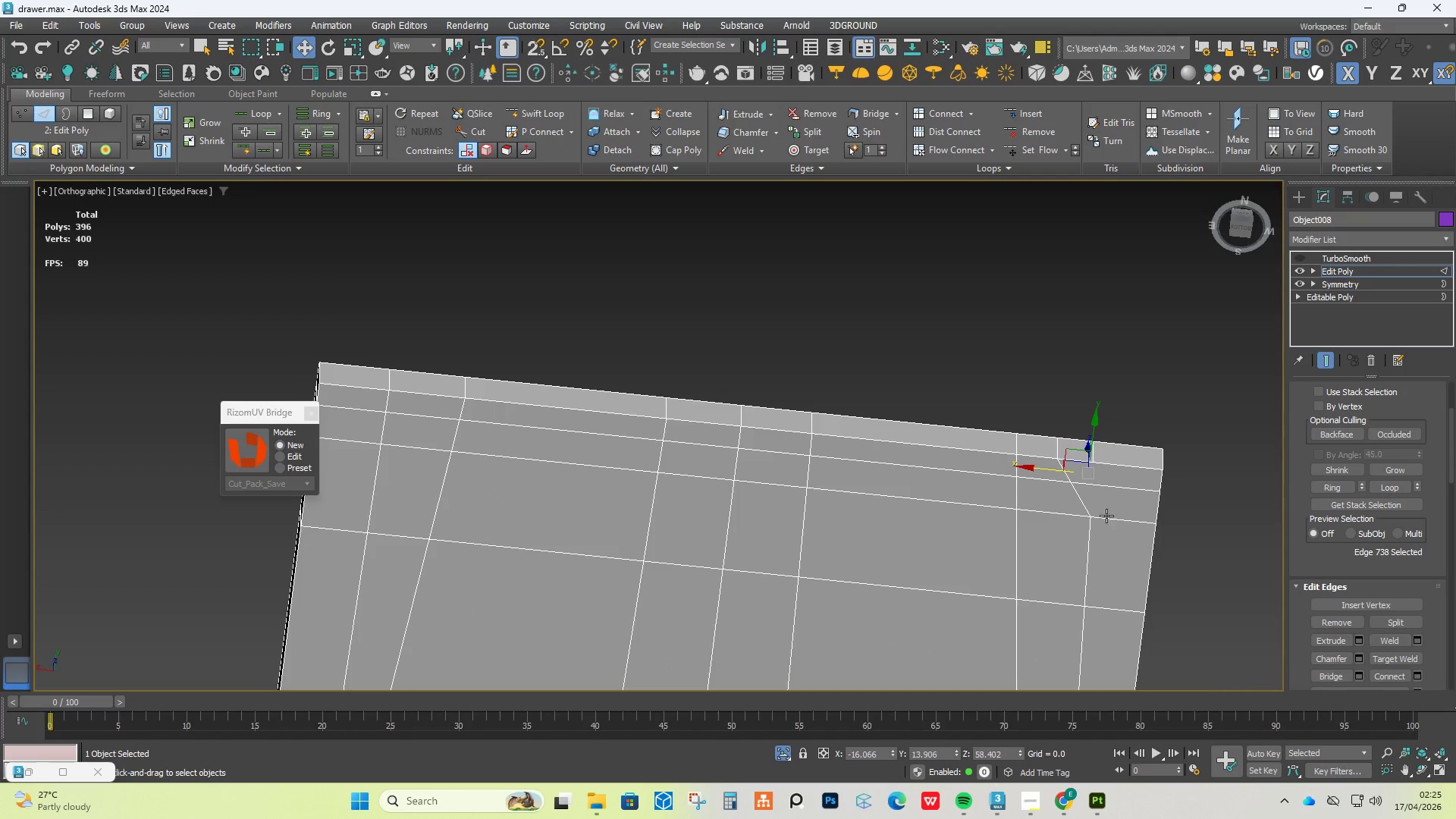 
scroll: coordinate [1094, 480], scroll_direction: down, amount: 3.0
 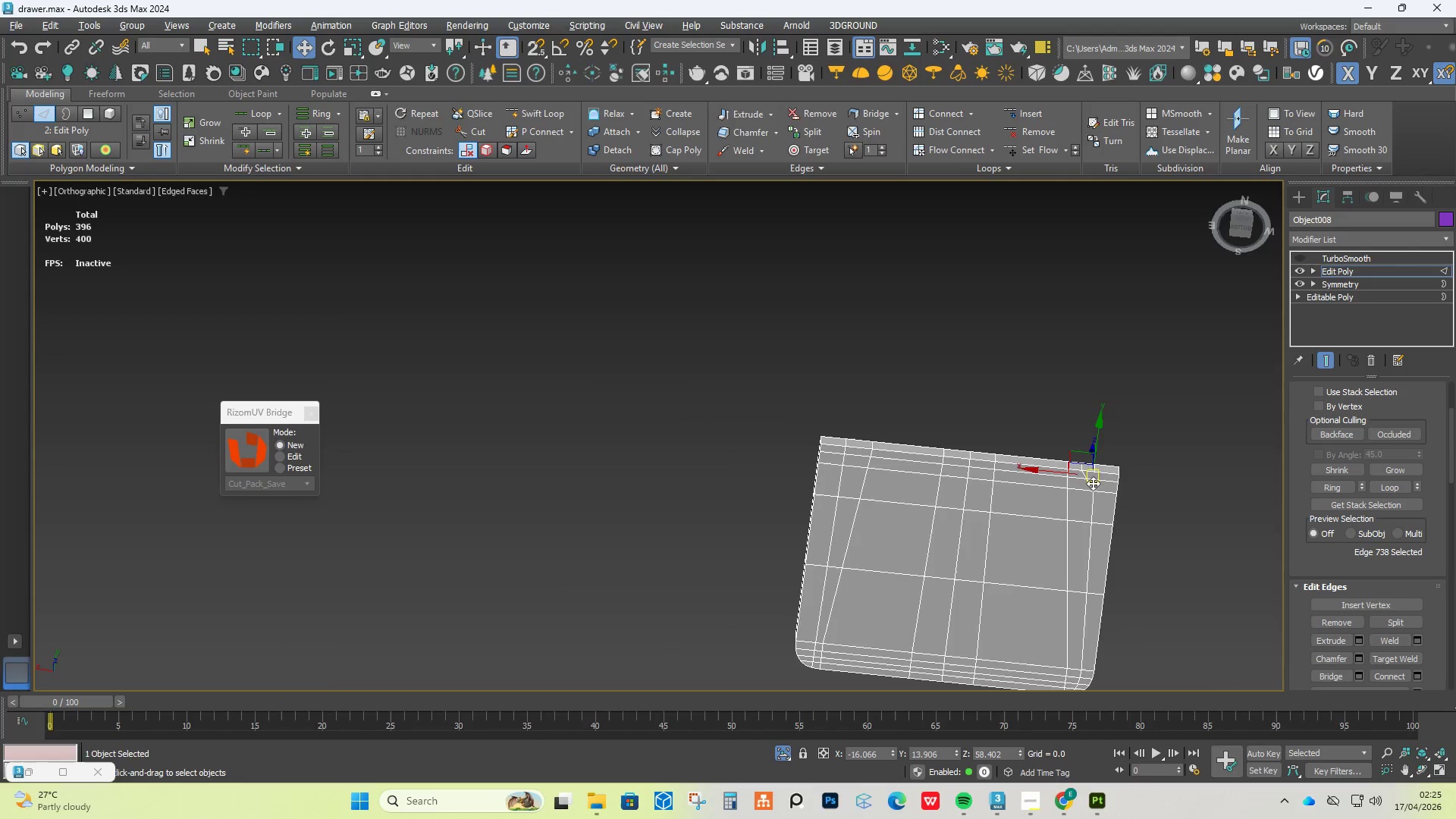 
hold_key(key=AltLeft, duration=0.81)
 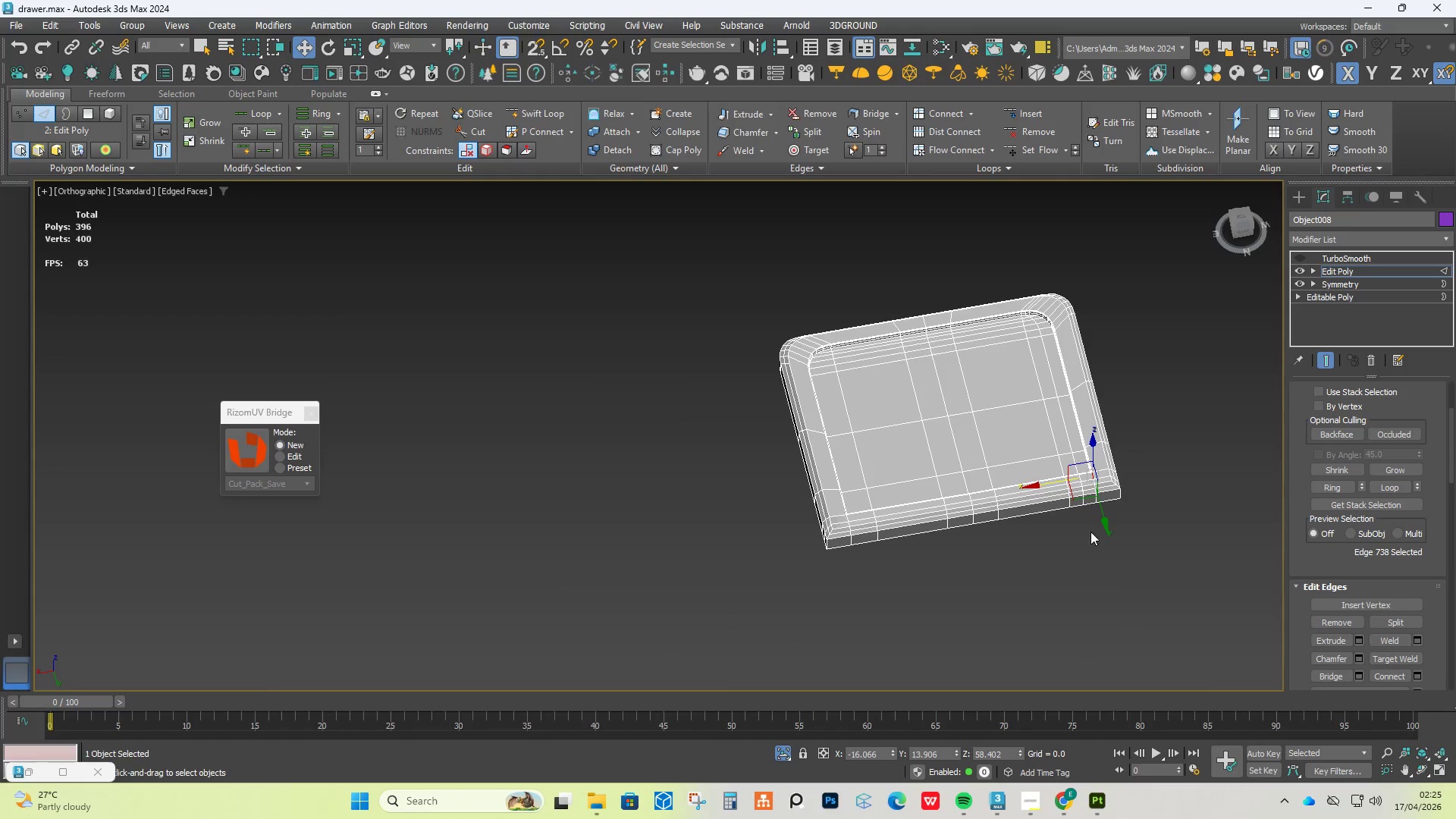 
scroll: coordinate [1087, 507], scroll_direction: up, amount: 4.0
 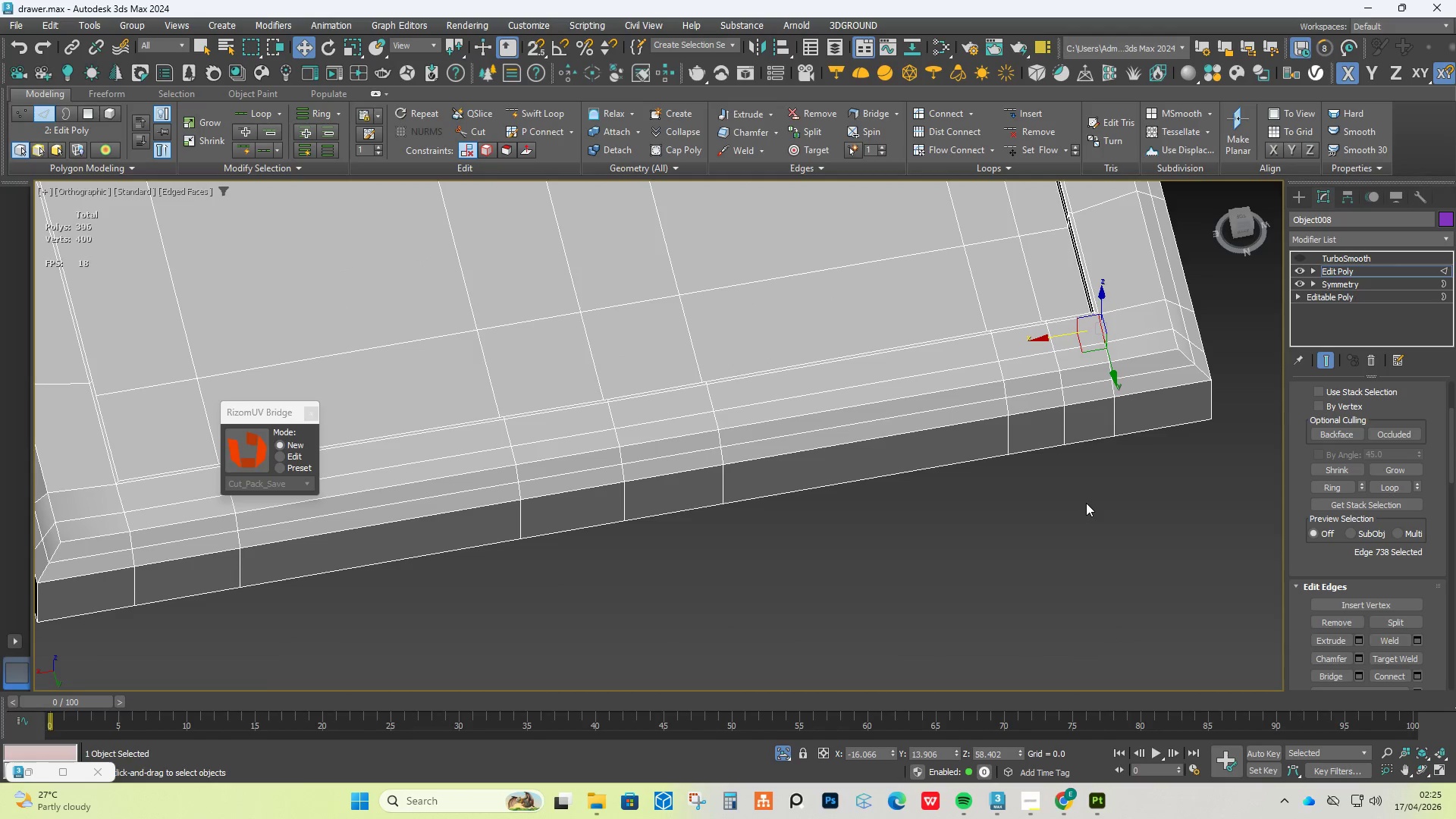 
scroll: coordinate [1086, 503], scroll_direction: down, amount: 2.0
 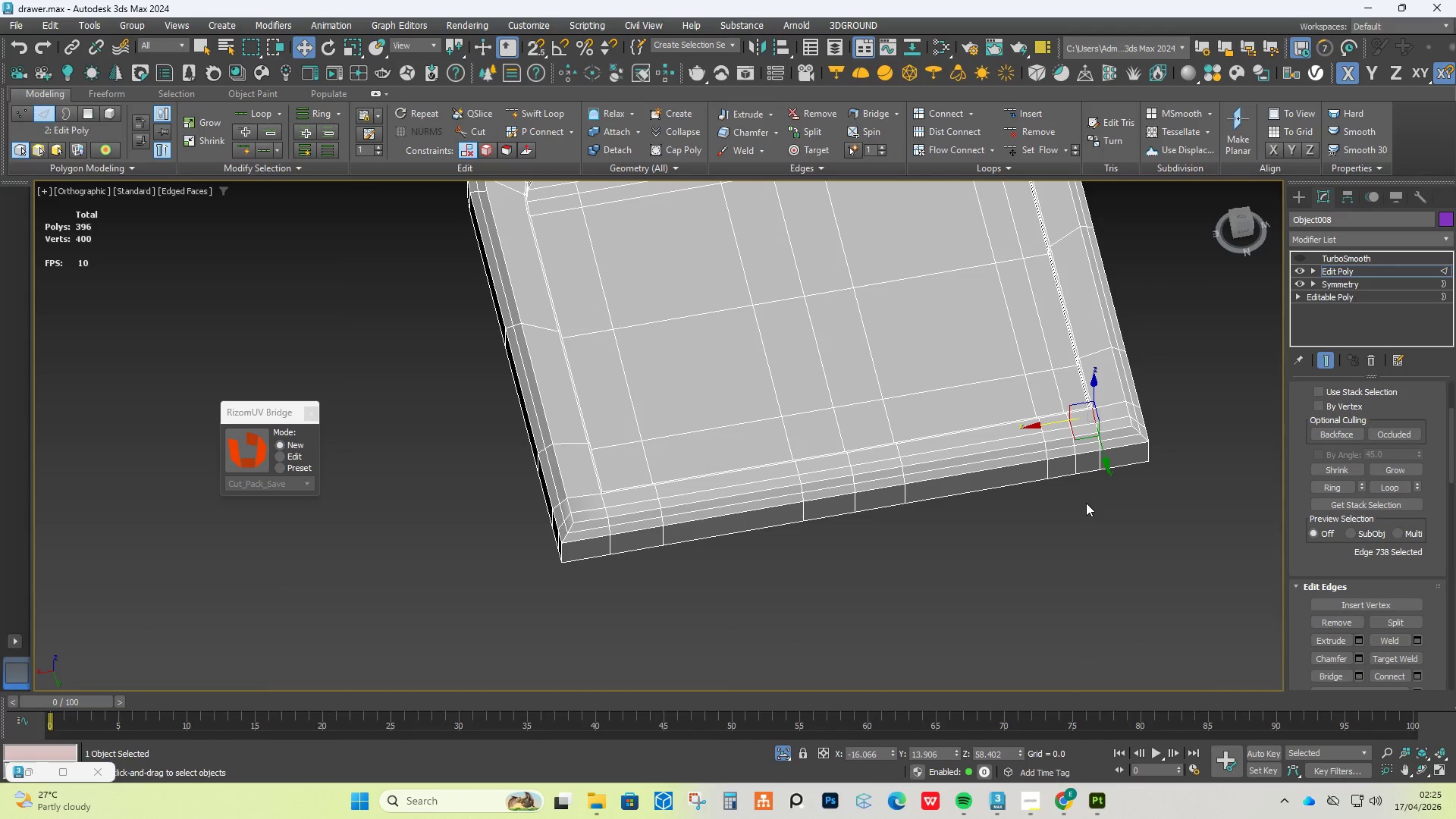 
hold_key(key=AltLeft, duration=3.09)
 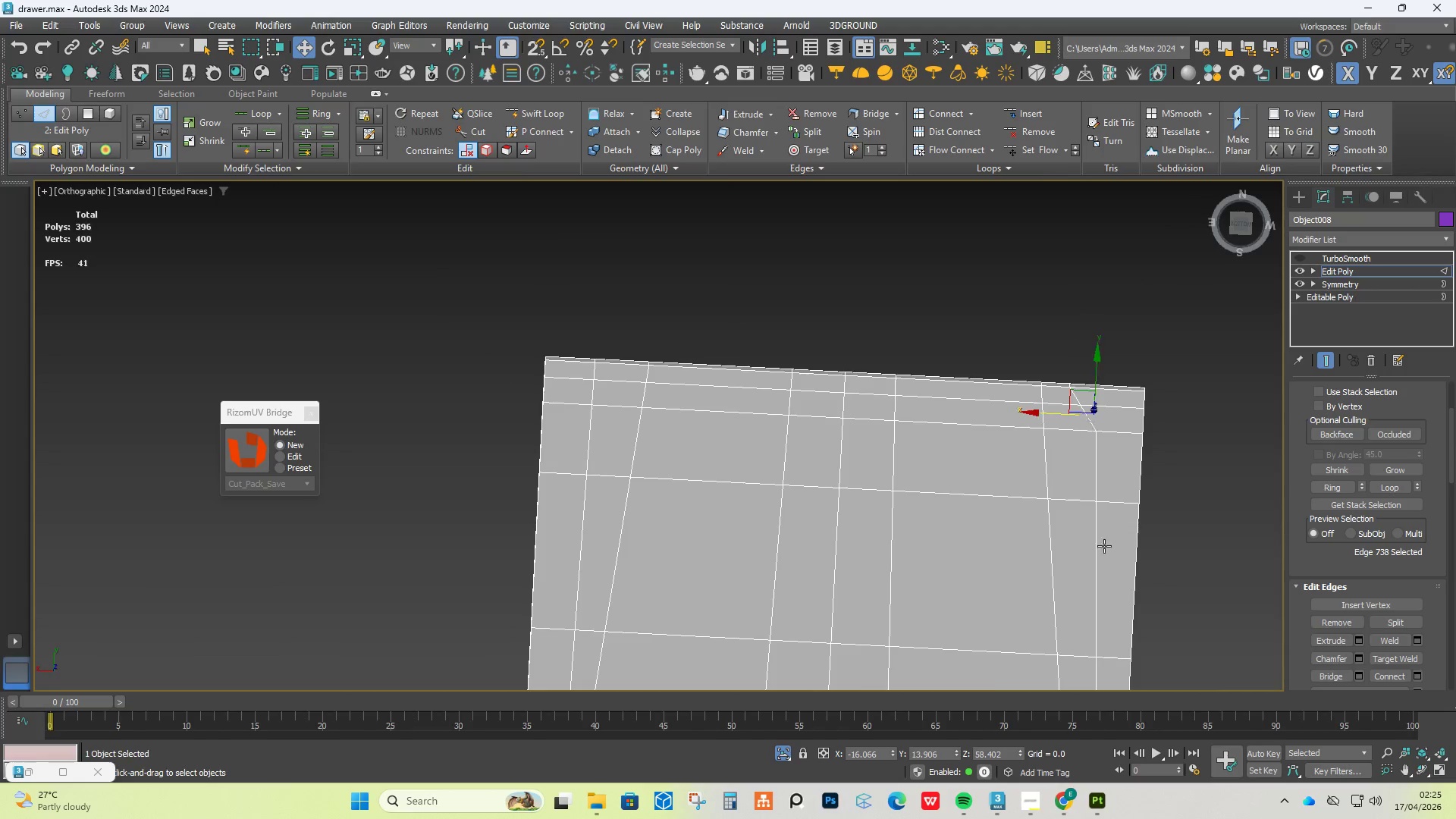 
scroll: coordinate [1104, 546], scroll_direction: down, amount: 2.0
 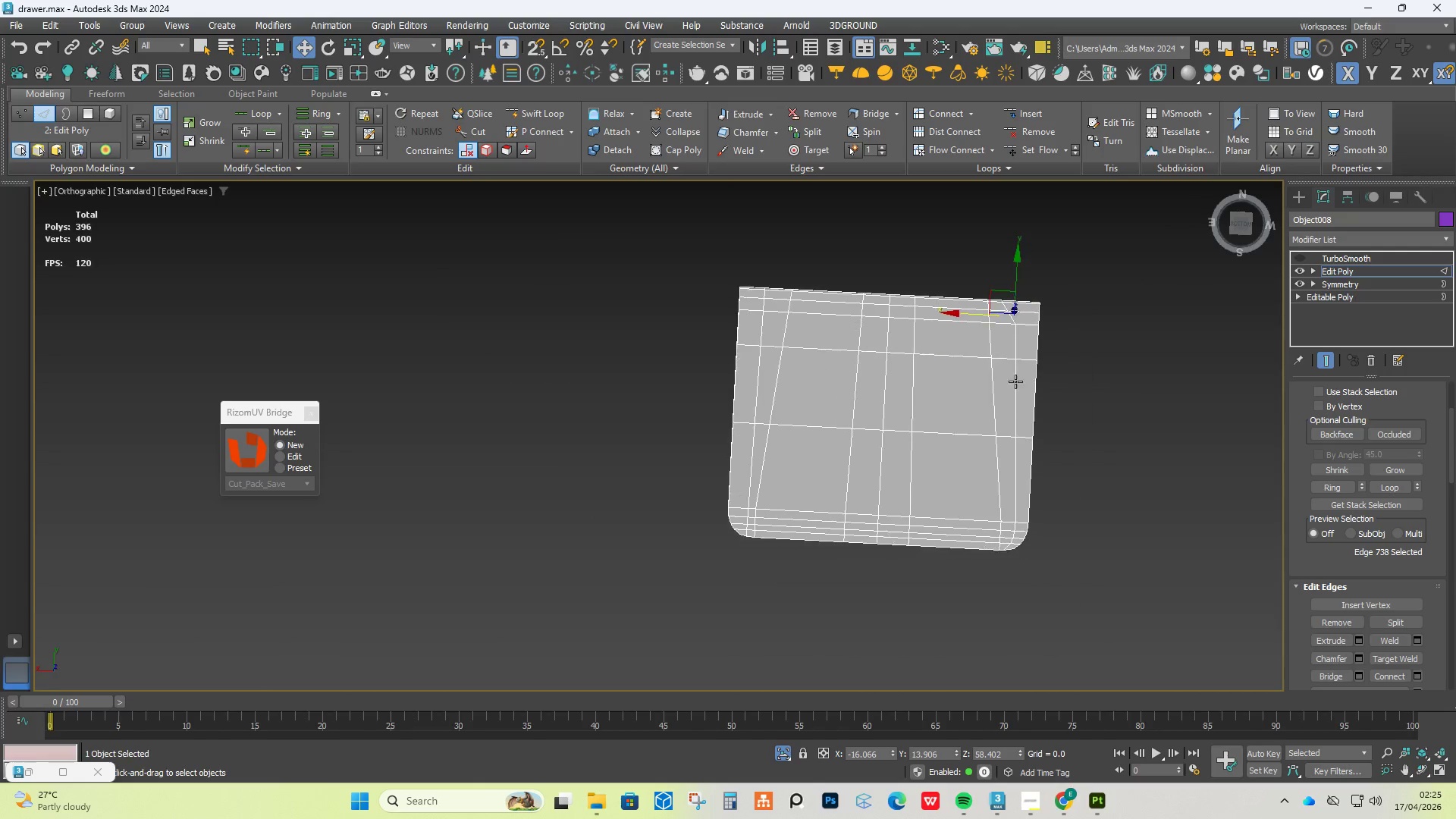 
hold_key(key=AltLeft, duration=0.36)
 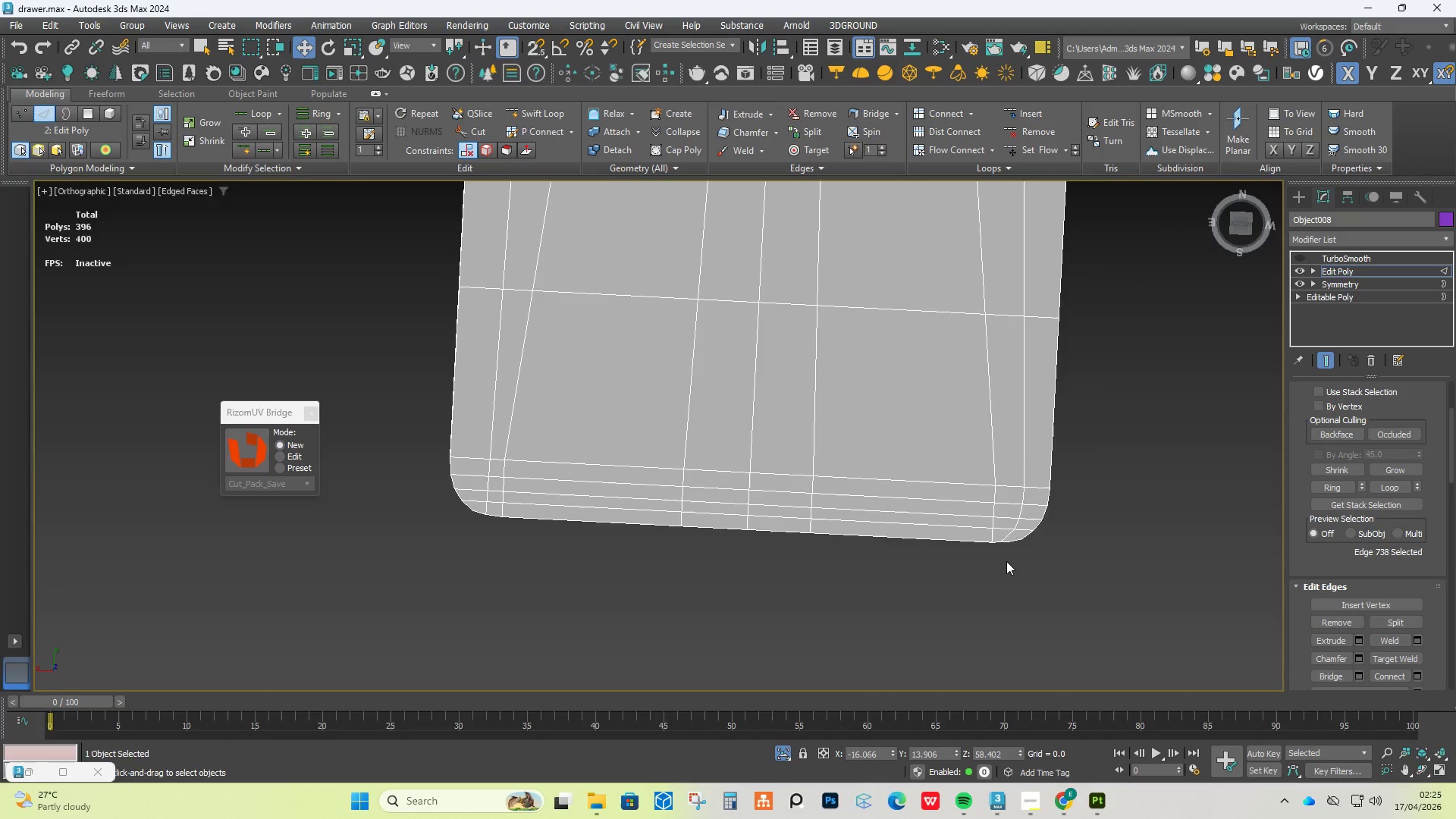 
scroll: coordinate [1029, 488], scroll_direction: up, amount: 5.0
 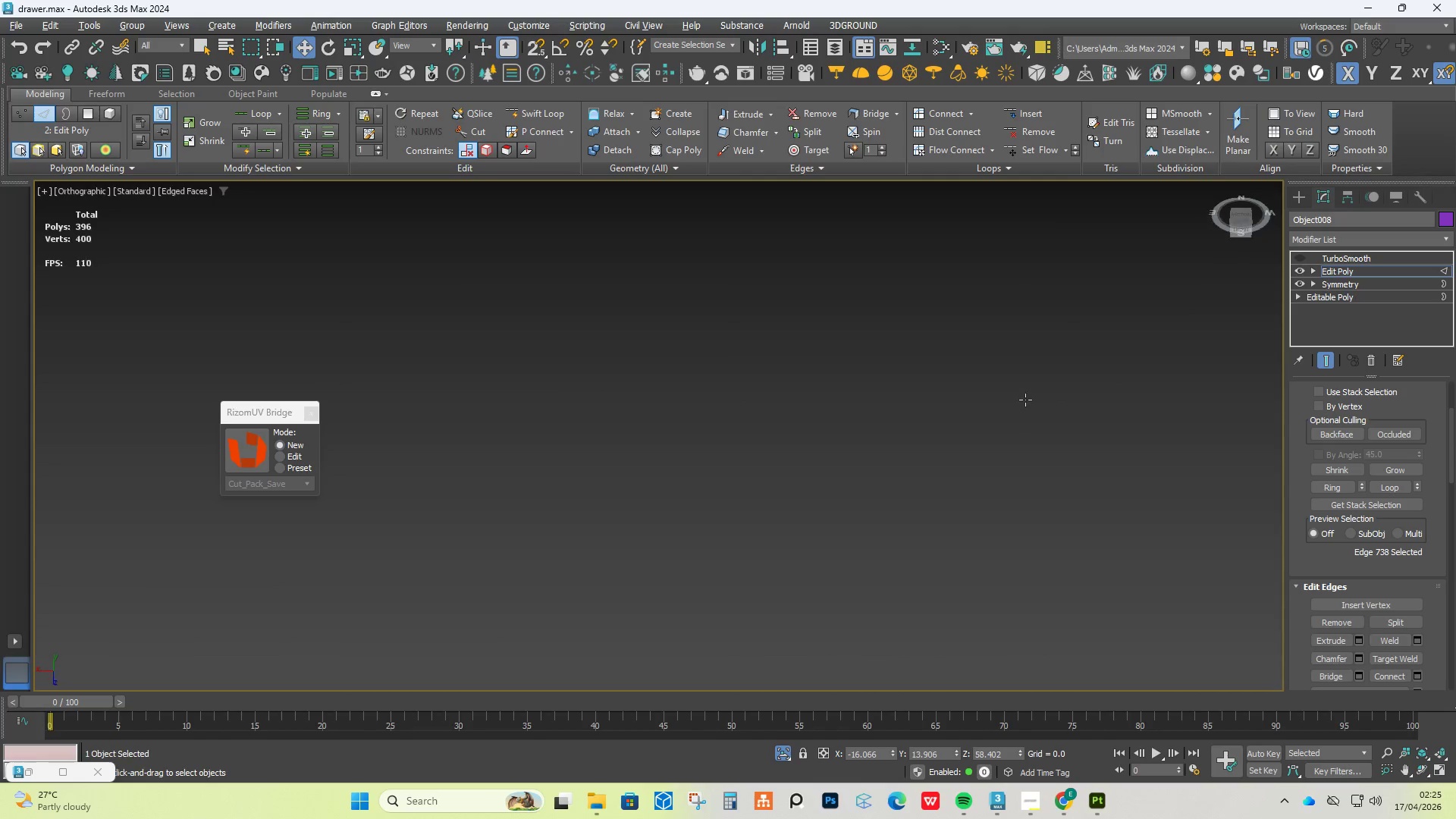 
hold_key(key=AltLeft, duration=0.84)
 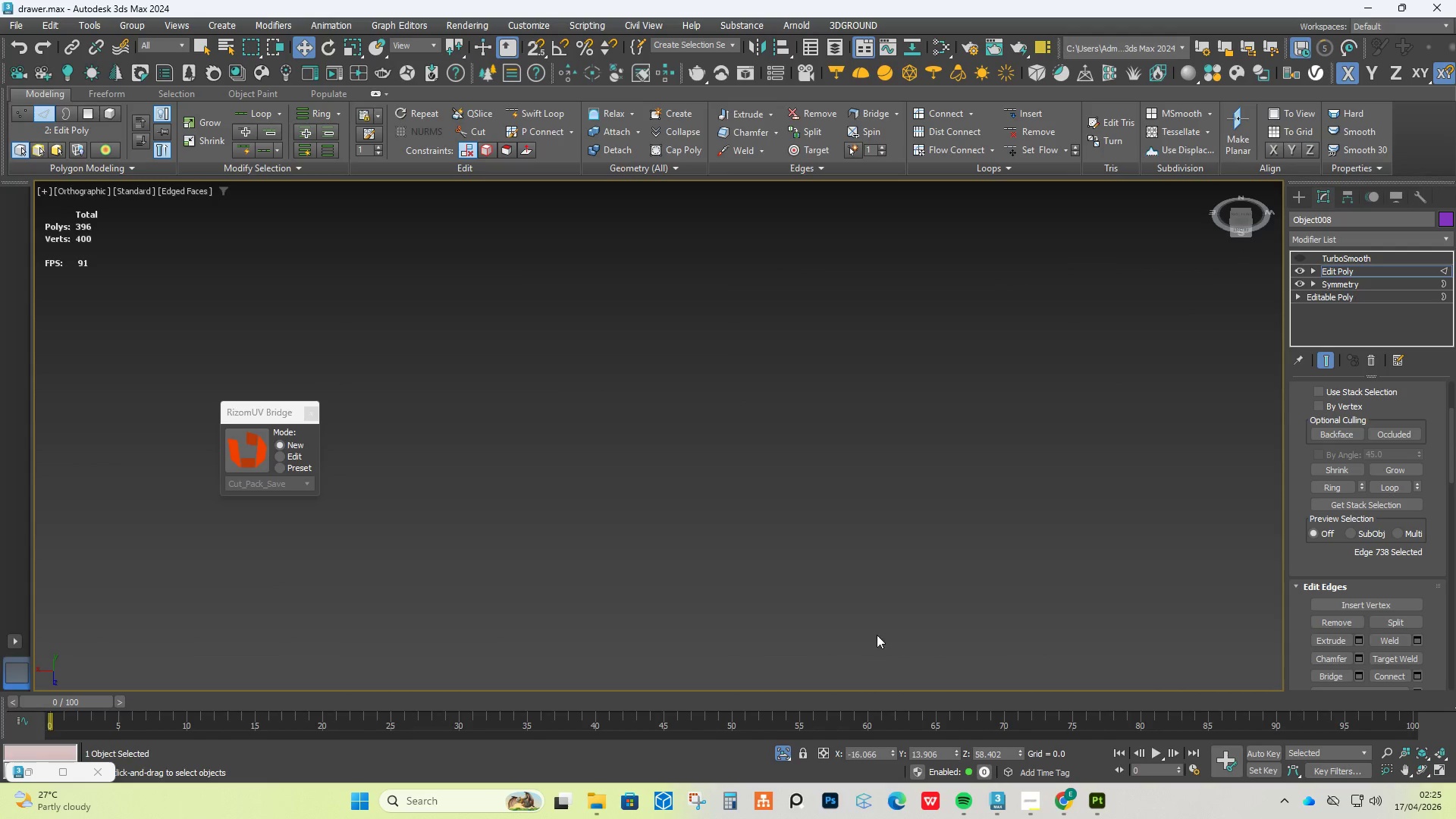 
scroll: coordinate [899, 556], scroll_direction: down, amount: 4.0
 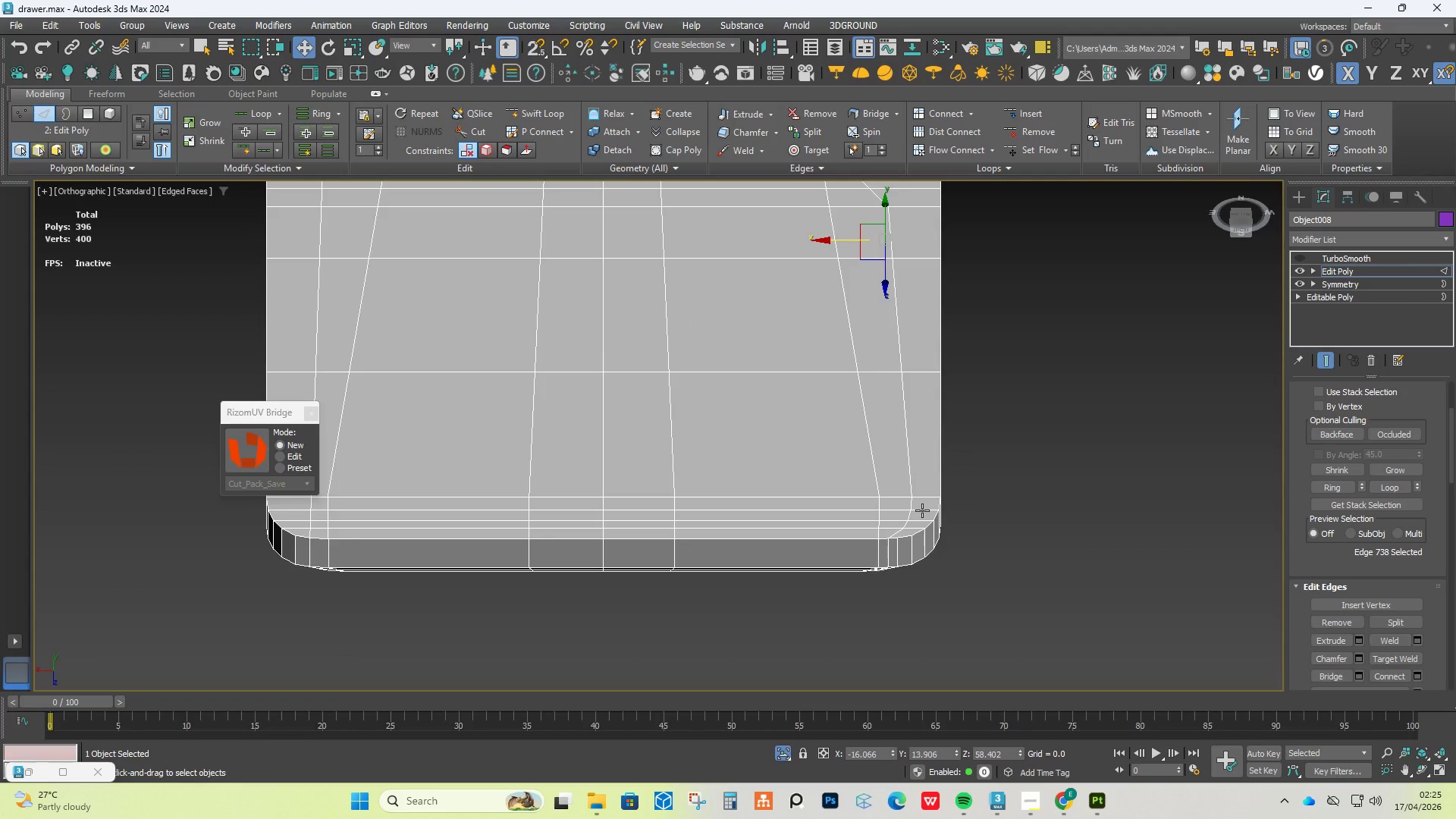 
scroll: coordinate [903, 551], scroll_direction: up, amount: 2.0
 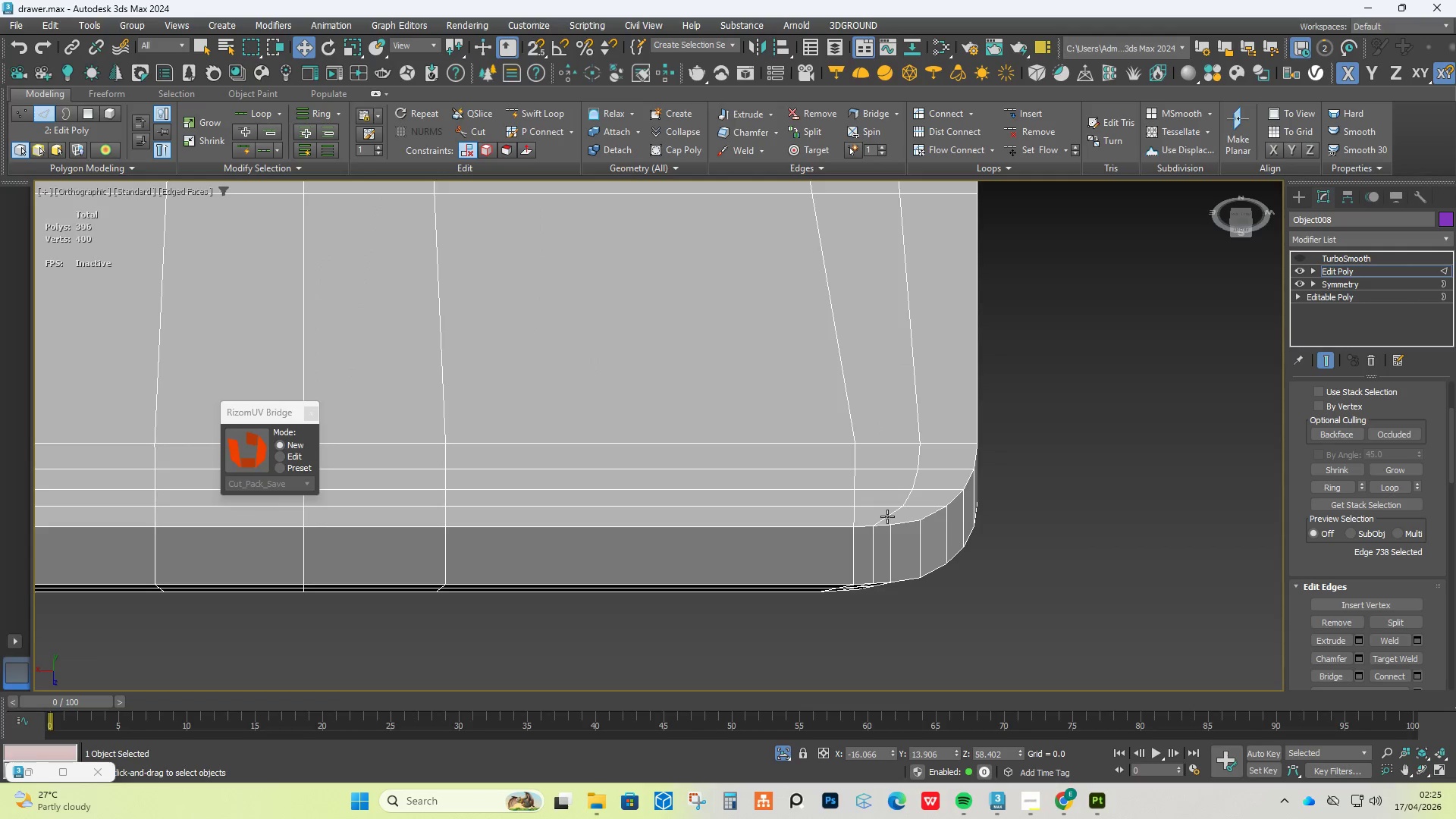 
scroll: coordinate [889, 500], scroll_direction: down, amount: 1.0
 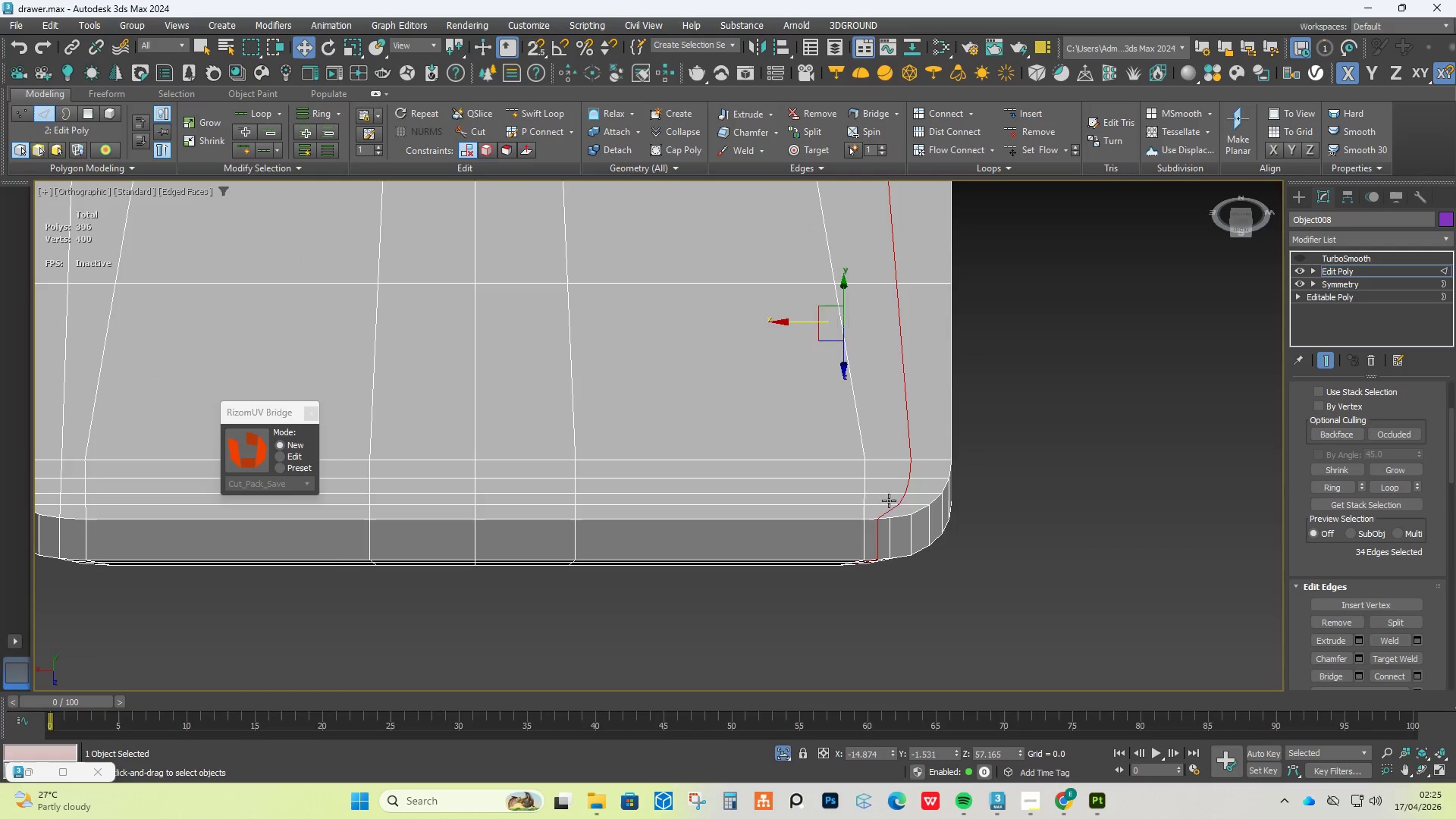 
double_click([887, 516])
 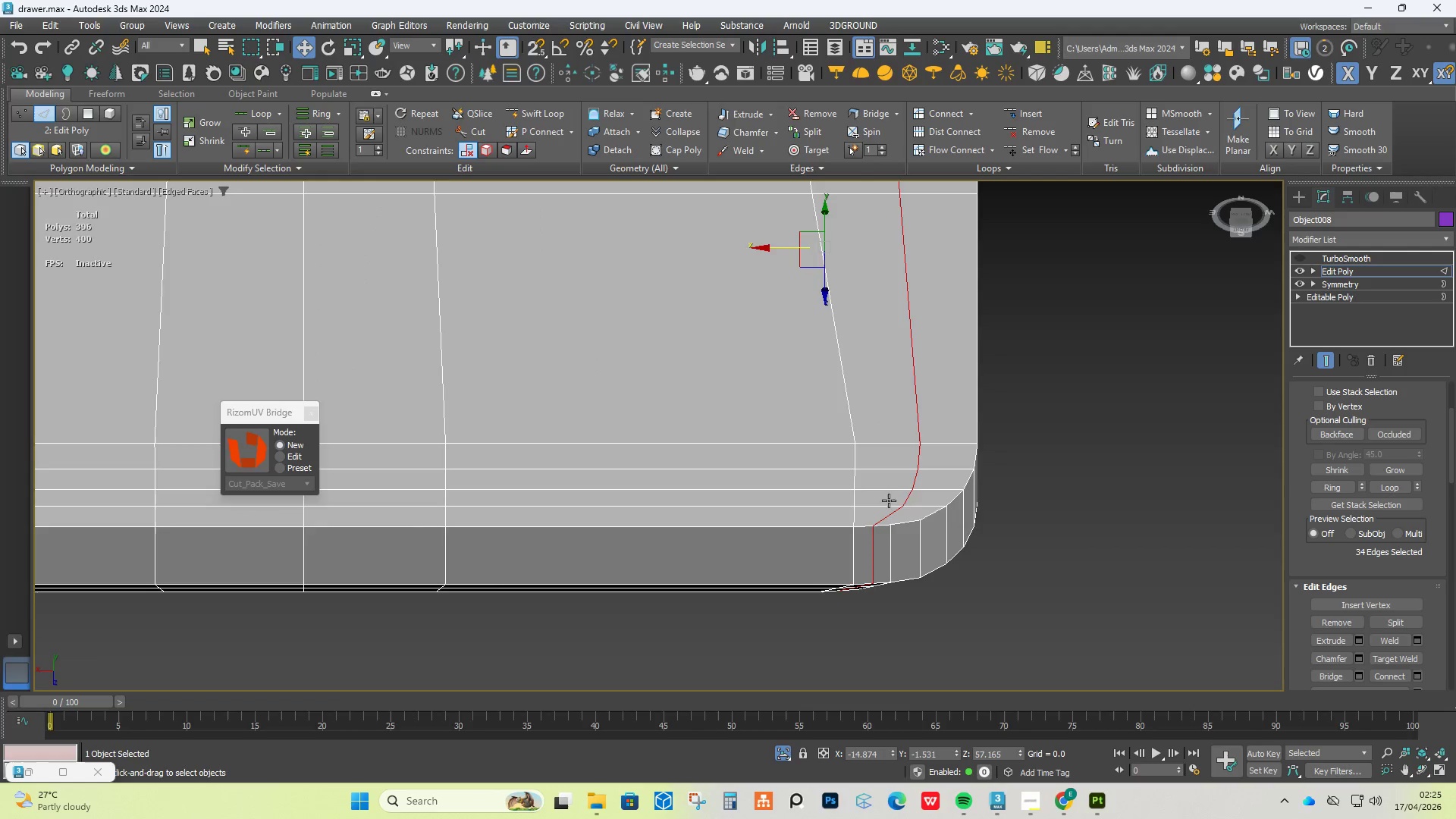 
hold_key(key=AltLeft, duration=5.91)
 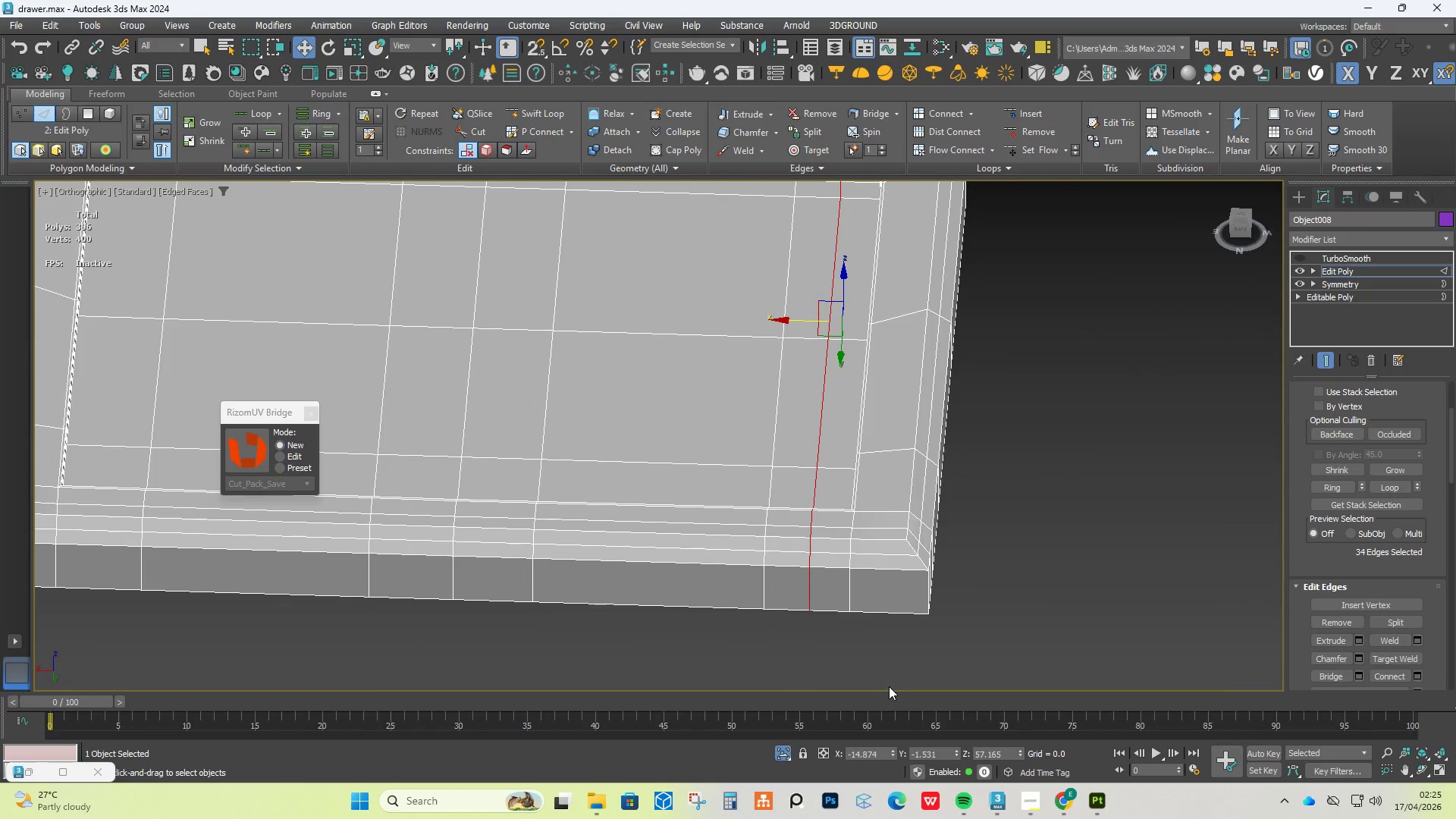 
scroll: coordinate [889, 686], scroll_direction: down, amount: 3.0
 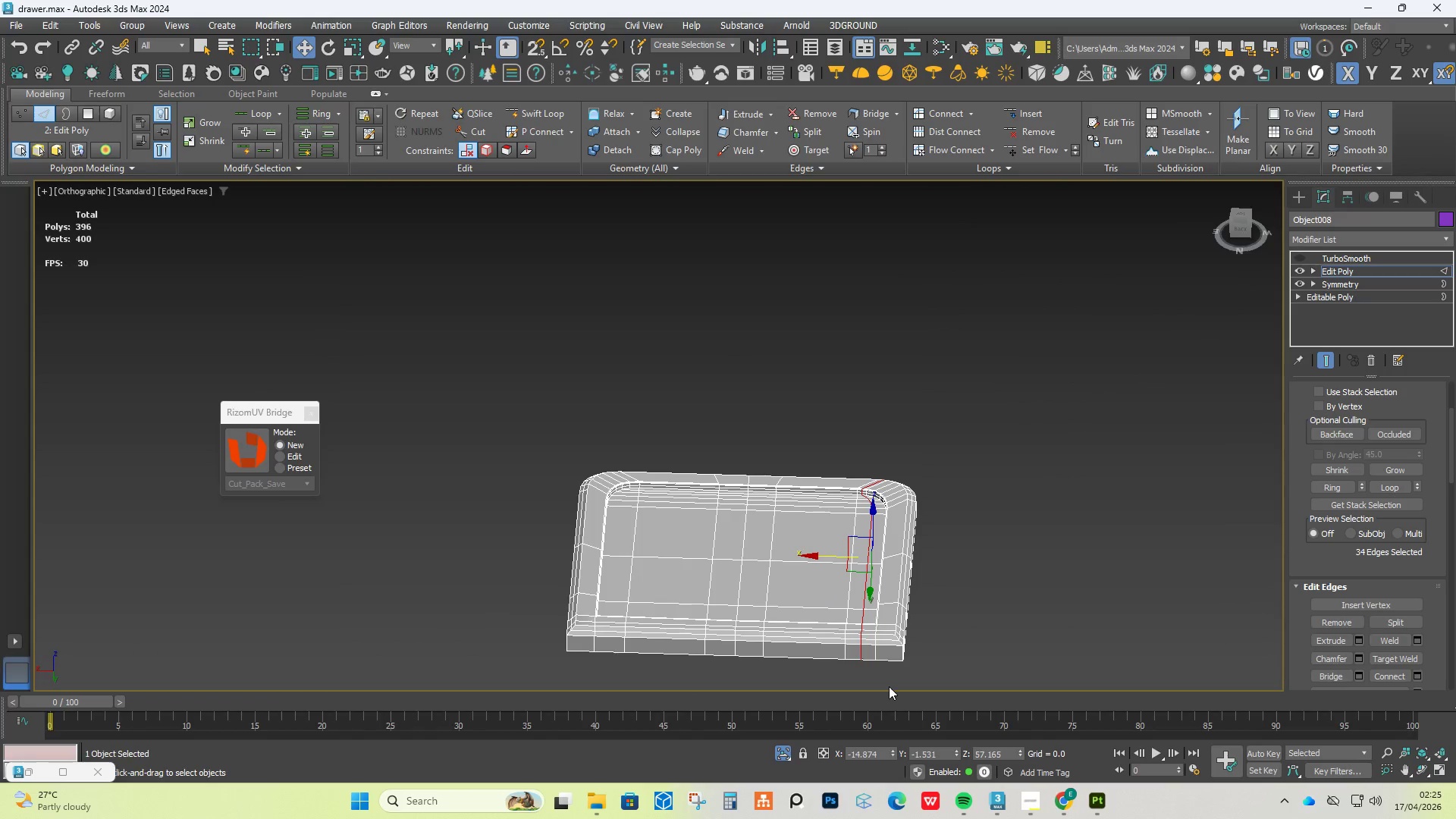 
hold_key(key=AltLeft, duration=0.77)
 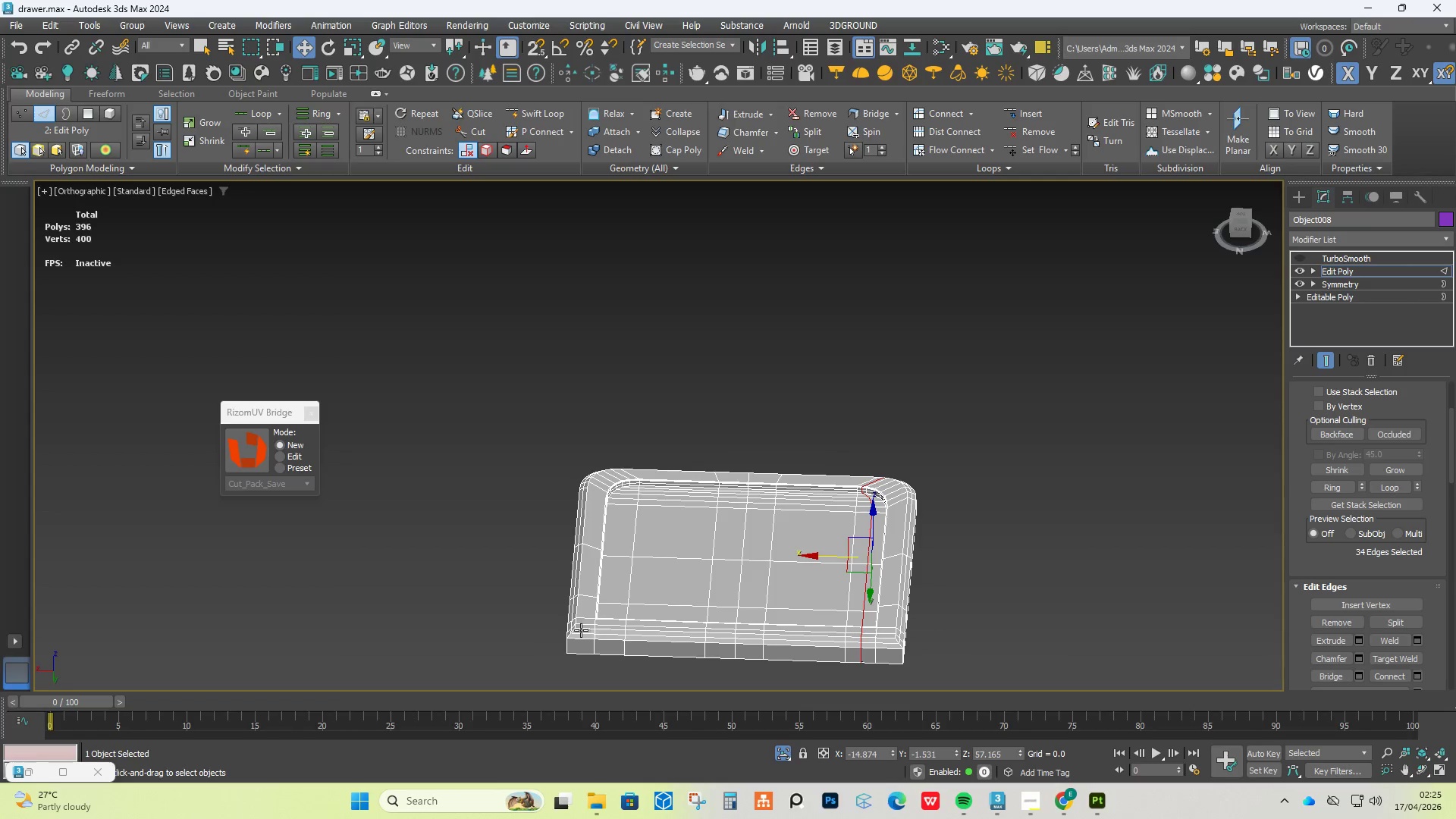 
scroll: coordinate [621, 639], scroll_direction: up, amount: 9.0
 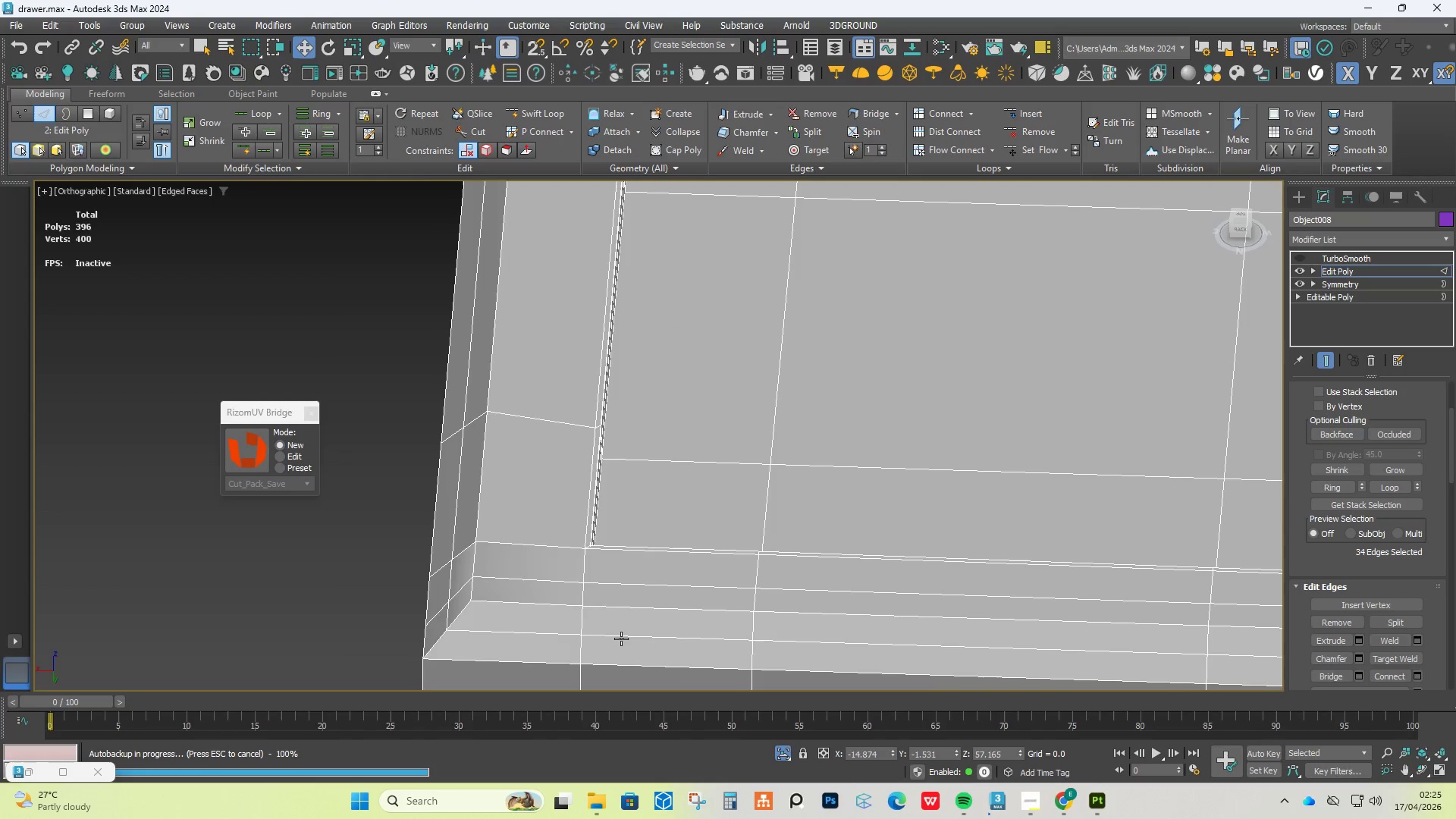 
scroll: coordinate [622, 637], scroll_direction: down, amount: 6.0
 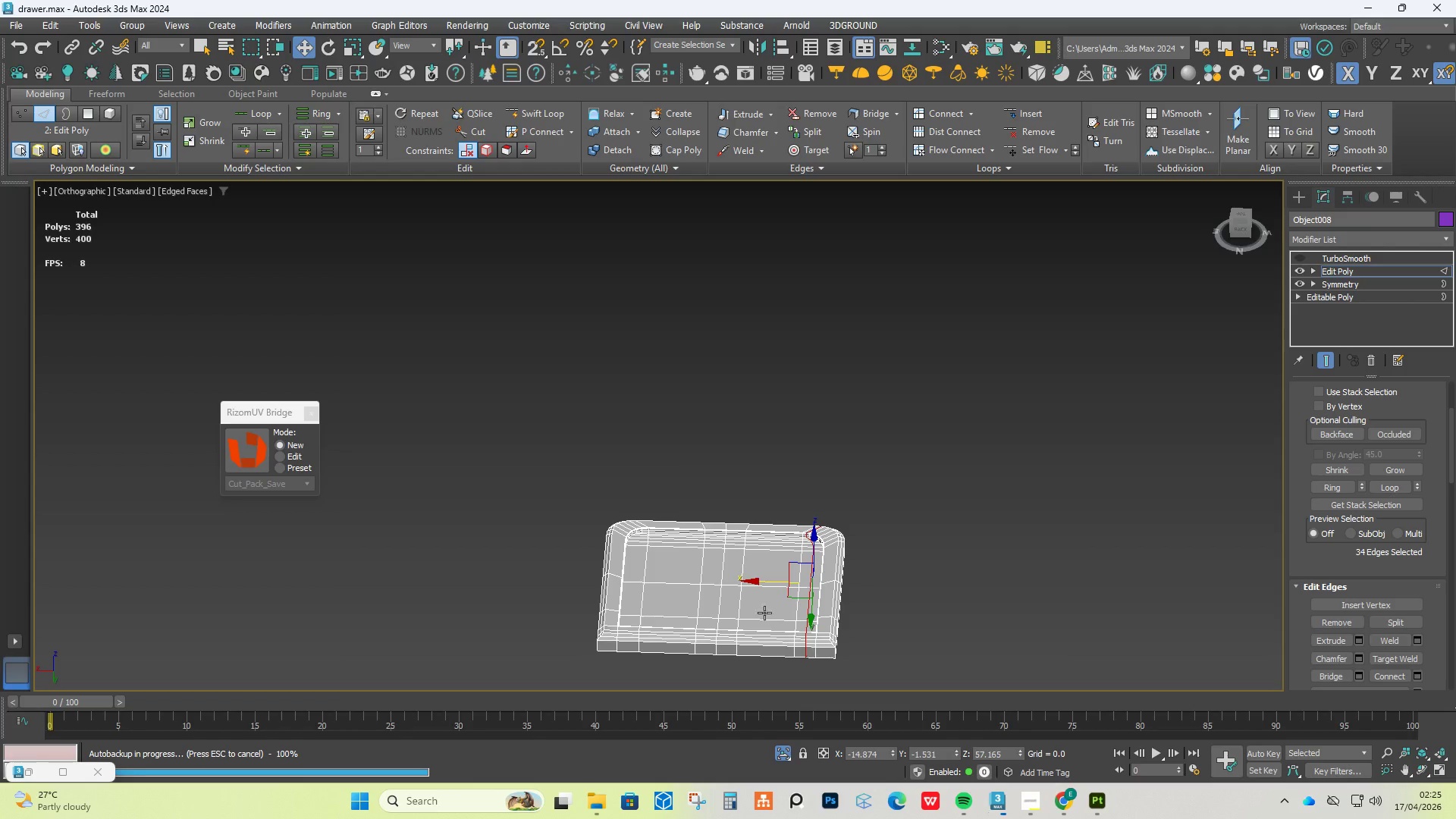 
hold_key(key=AltLeft, duration=0.58)
 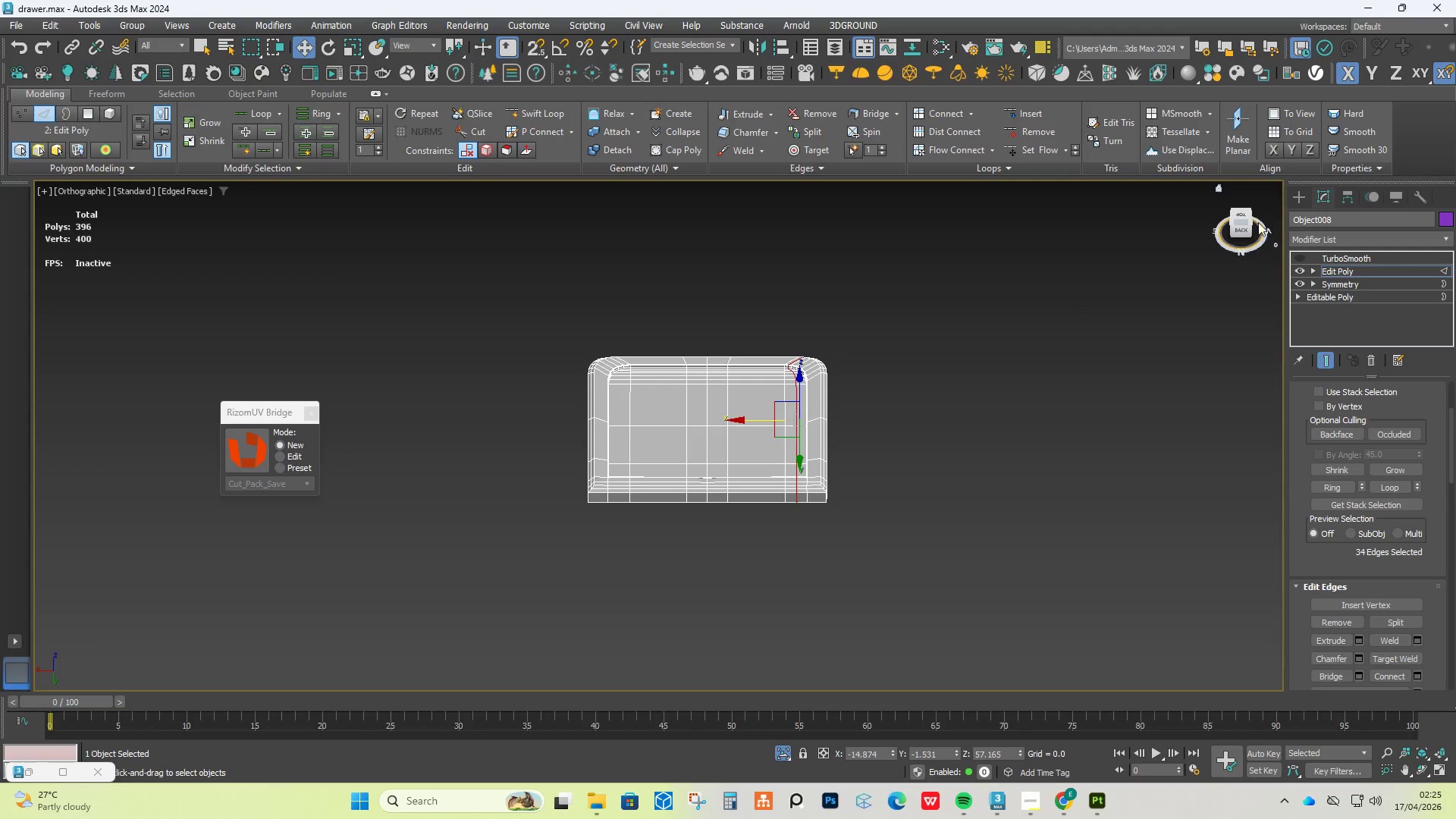 
left_click([1243, 215])
 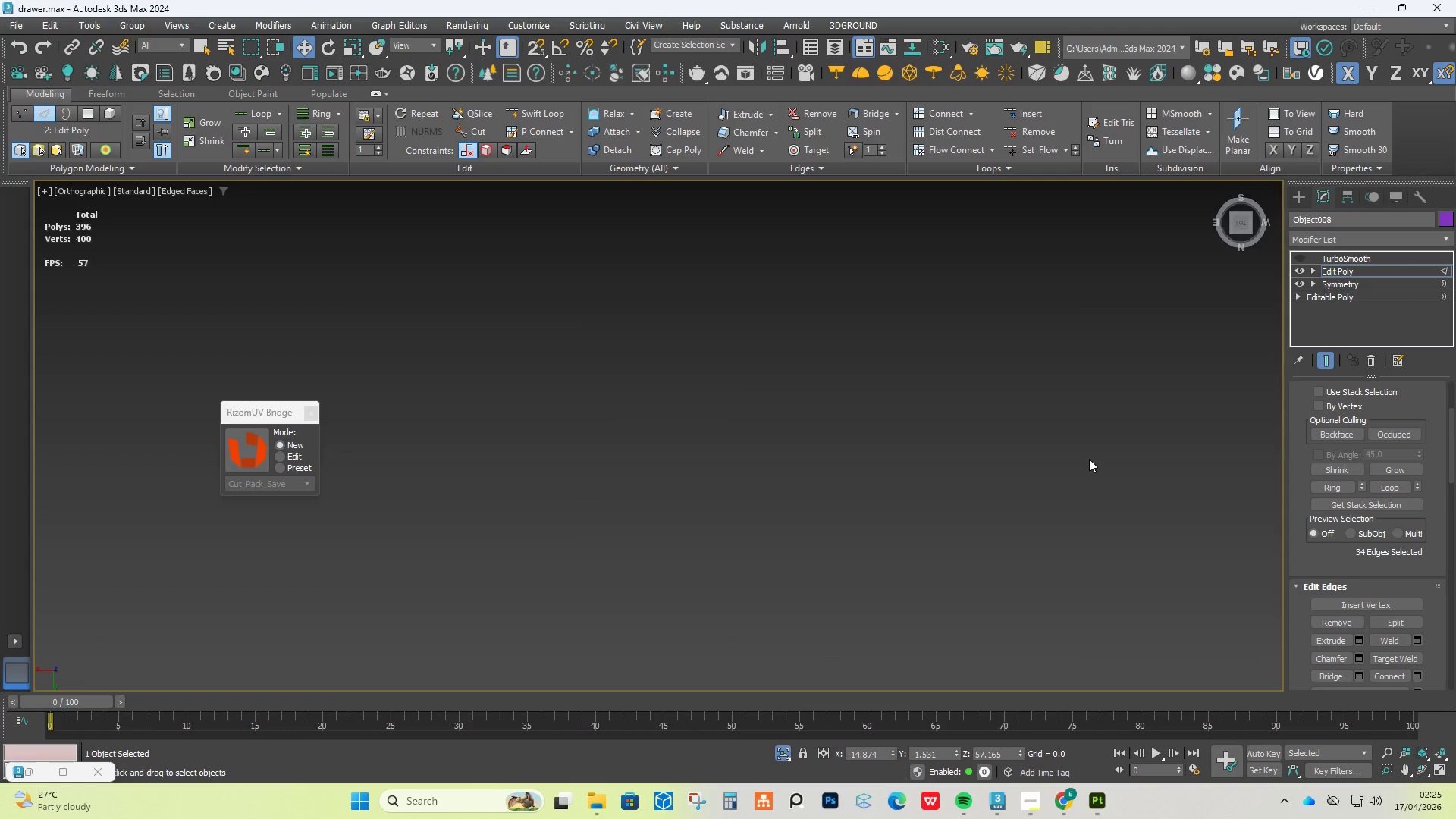 
scroll: coordinate [890, 390], scroll_direction: down, amount: 3.0
 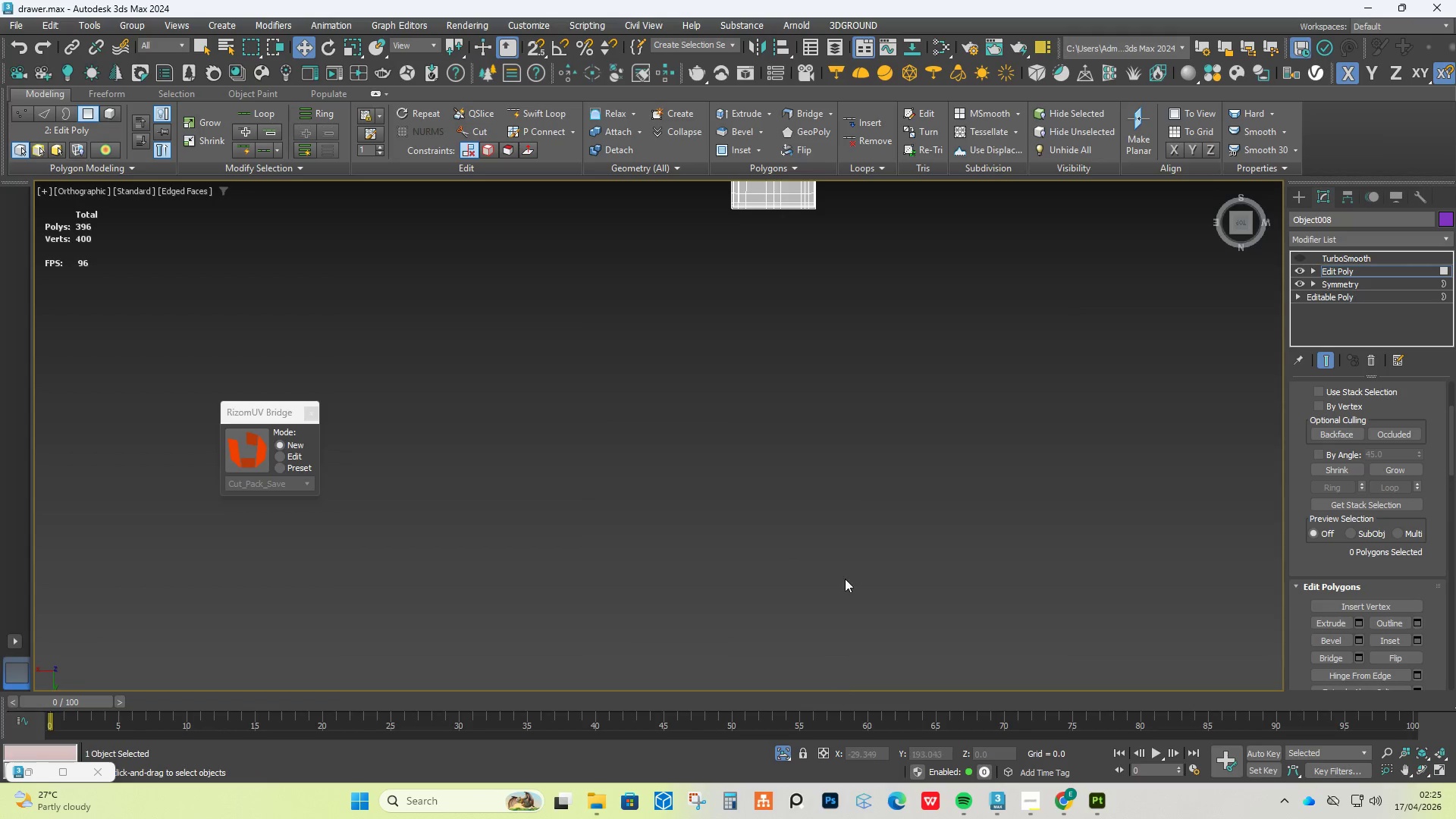 
key(4)
 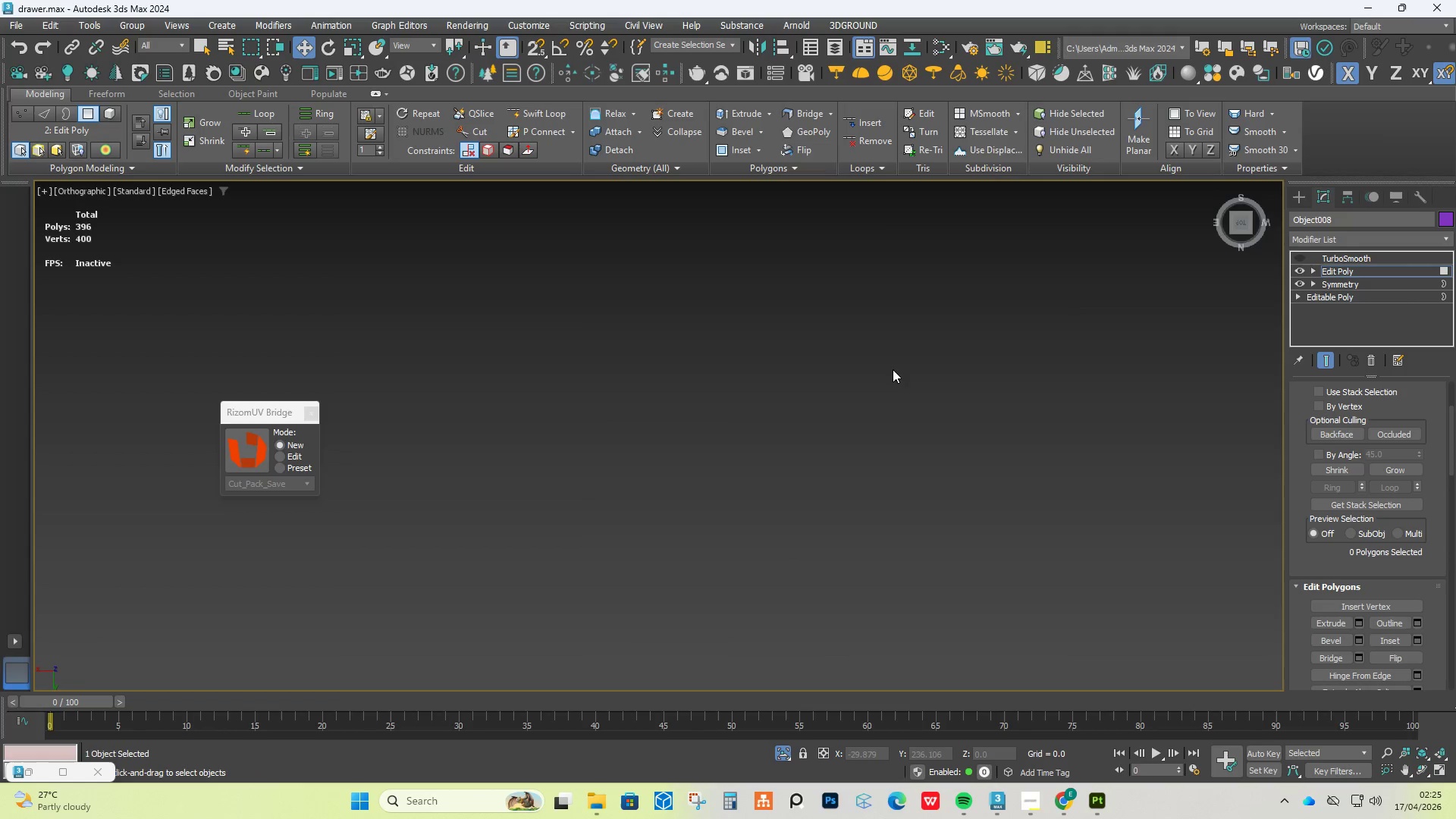 
scroll: coordinate [767, 290], scroll_direction: up, amount: 5.0
 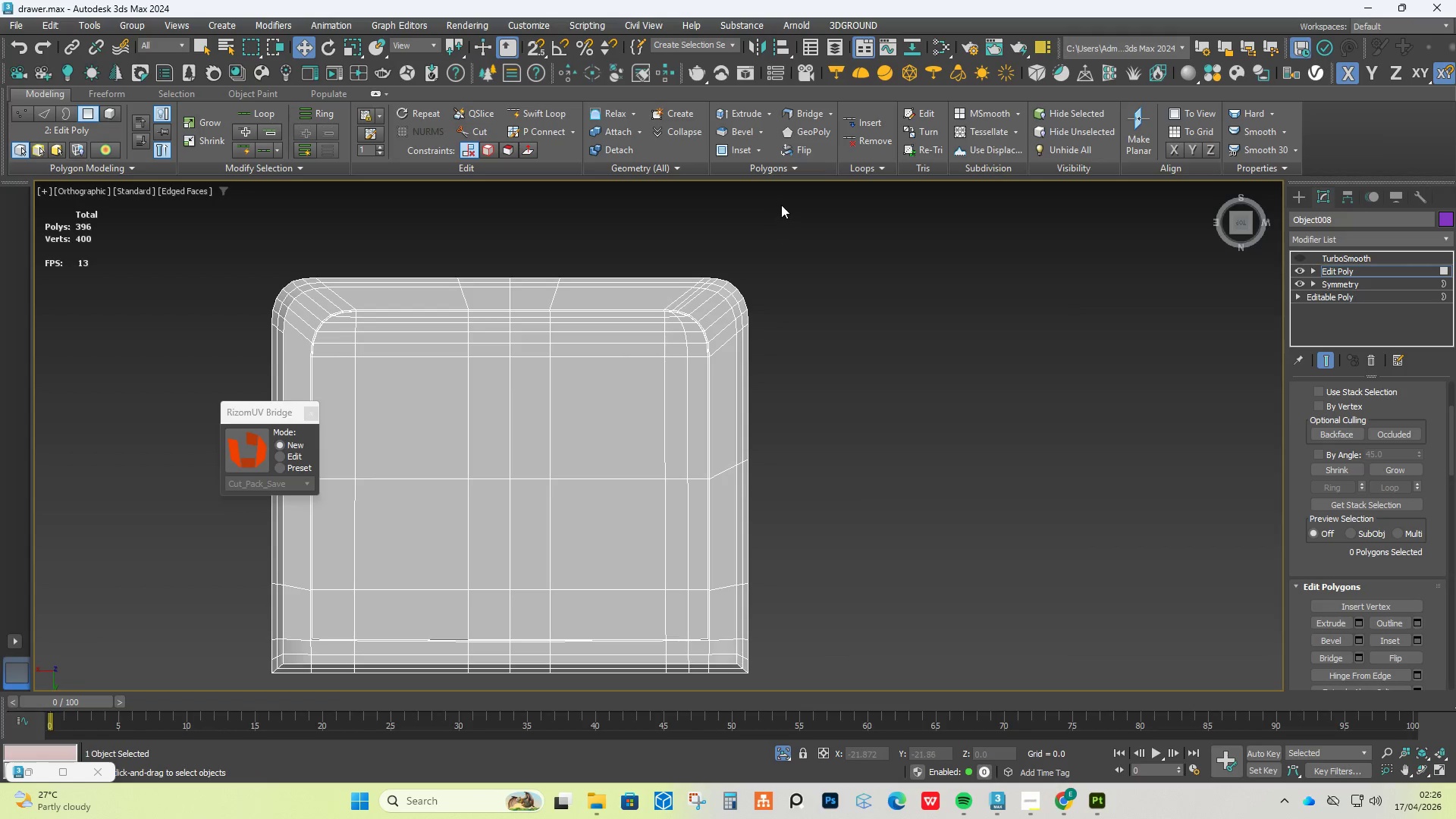 
scroll: coordinate [780, 211], scroll_direction: down, amount: 1.0
 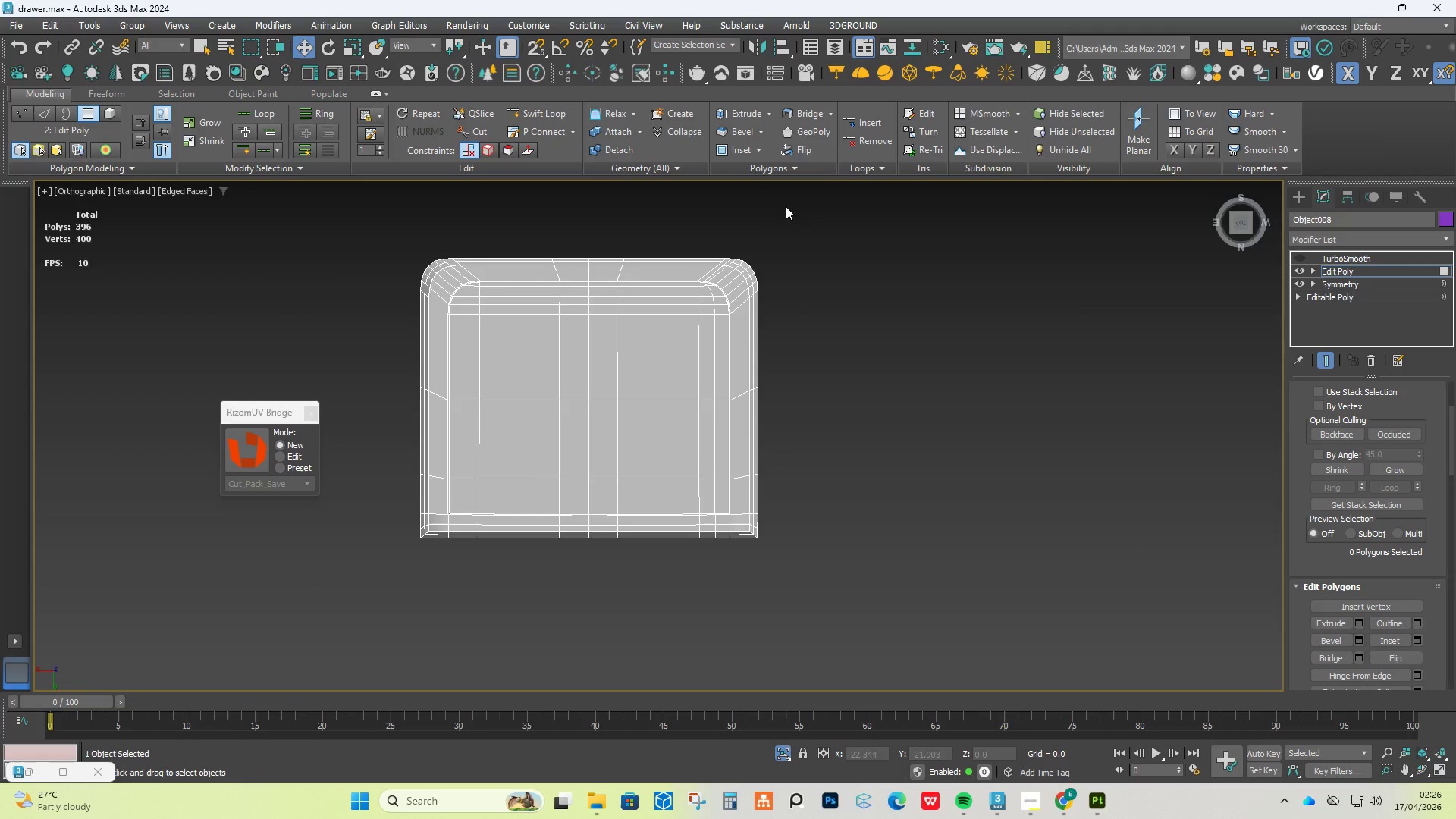 
left_click_drag(start_coordinate=[786, 212], to_coordinate=[604, 671])
 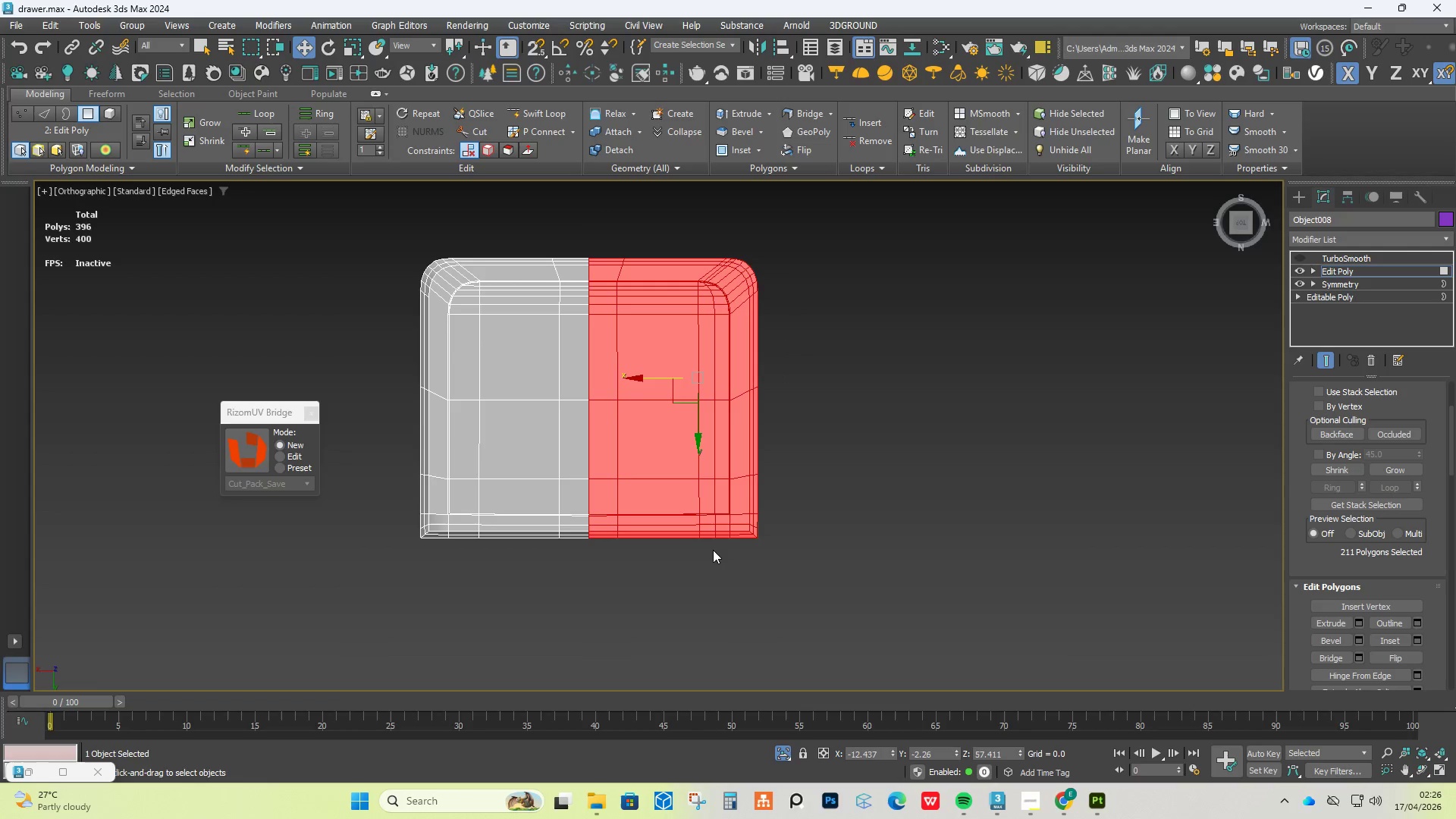 
key(Delete)
 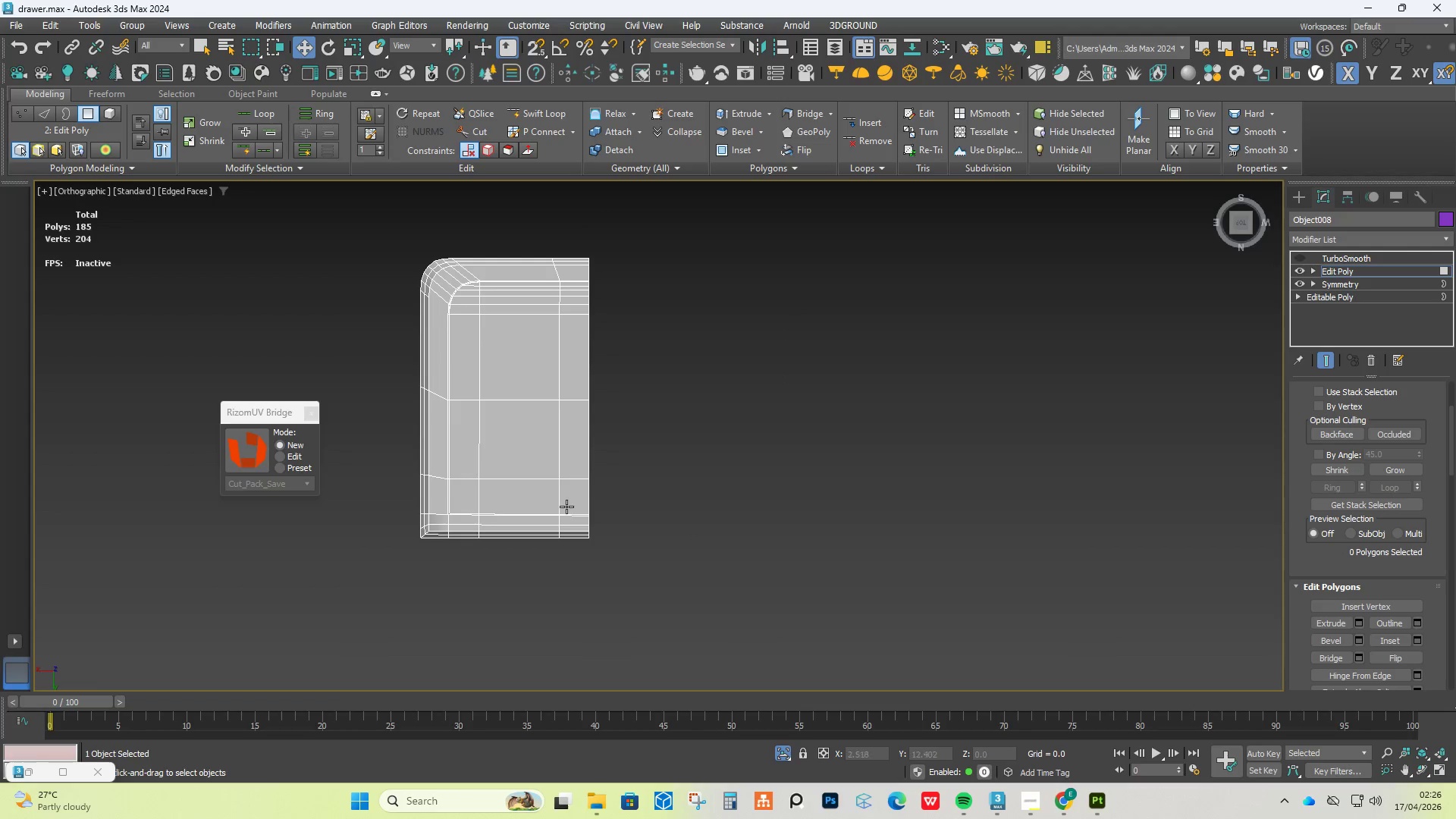 
hold_key(key=AltLeft, duration=0.84)
scroll: coordinate [441, 456], scroll_direction: up, amount: 2.0
 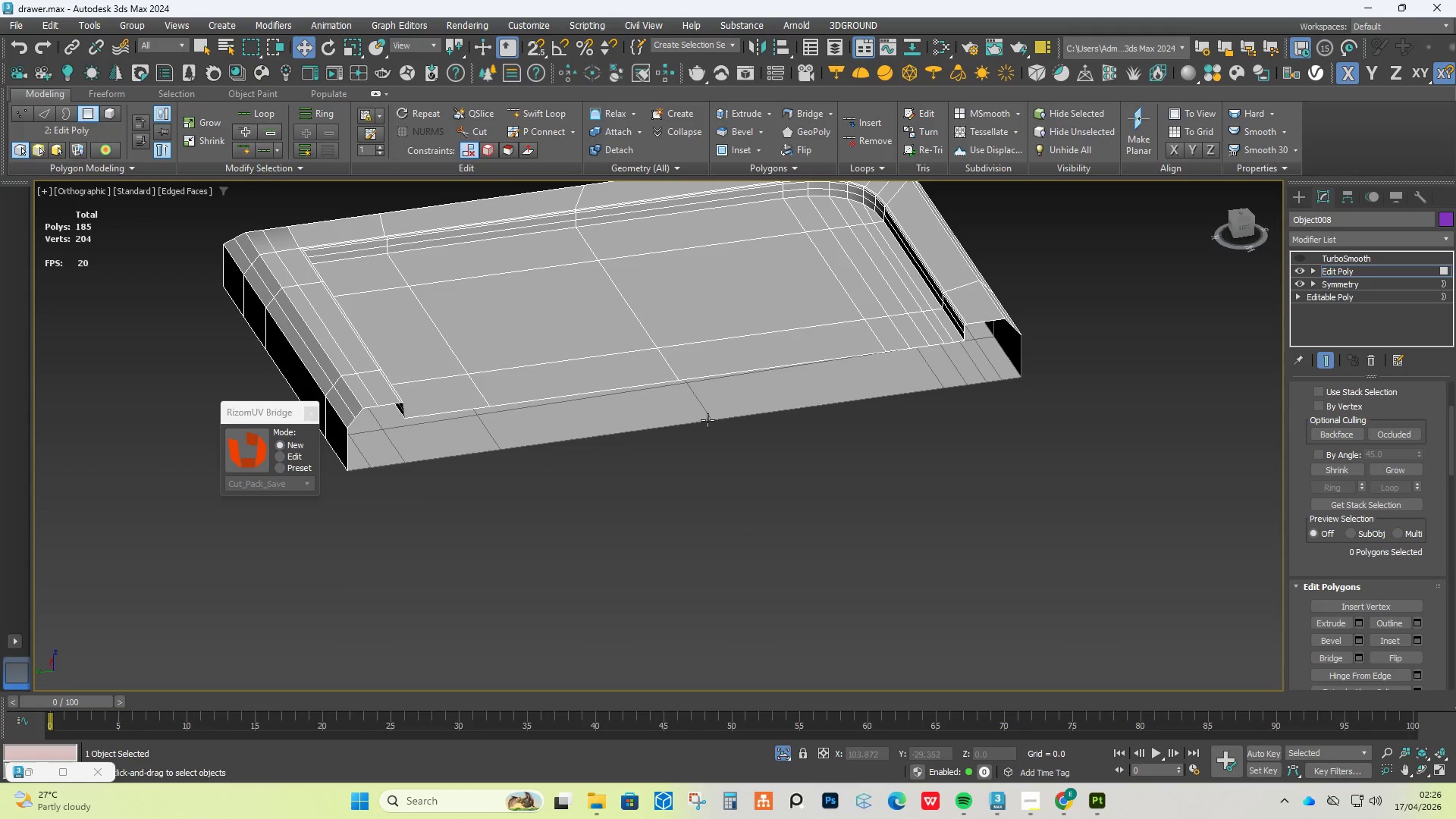 
hold_key(key=AltLeft, duration=0.61)
 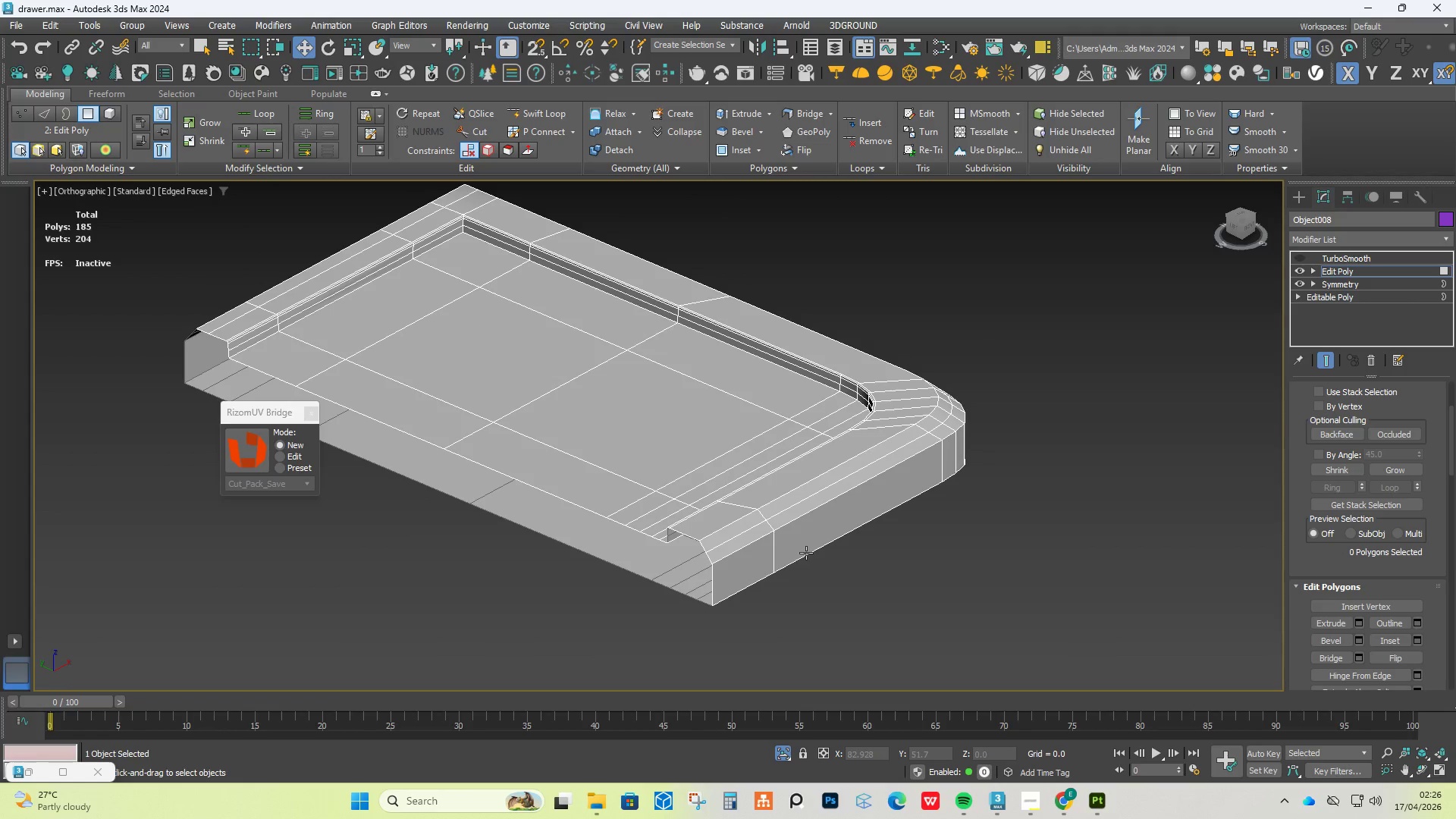 
hold_key(key=AltLeft, duration=0.61)
 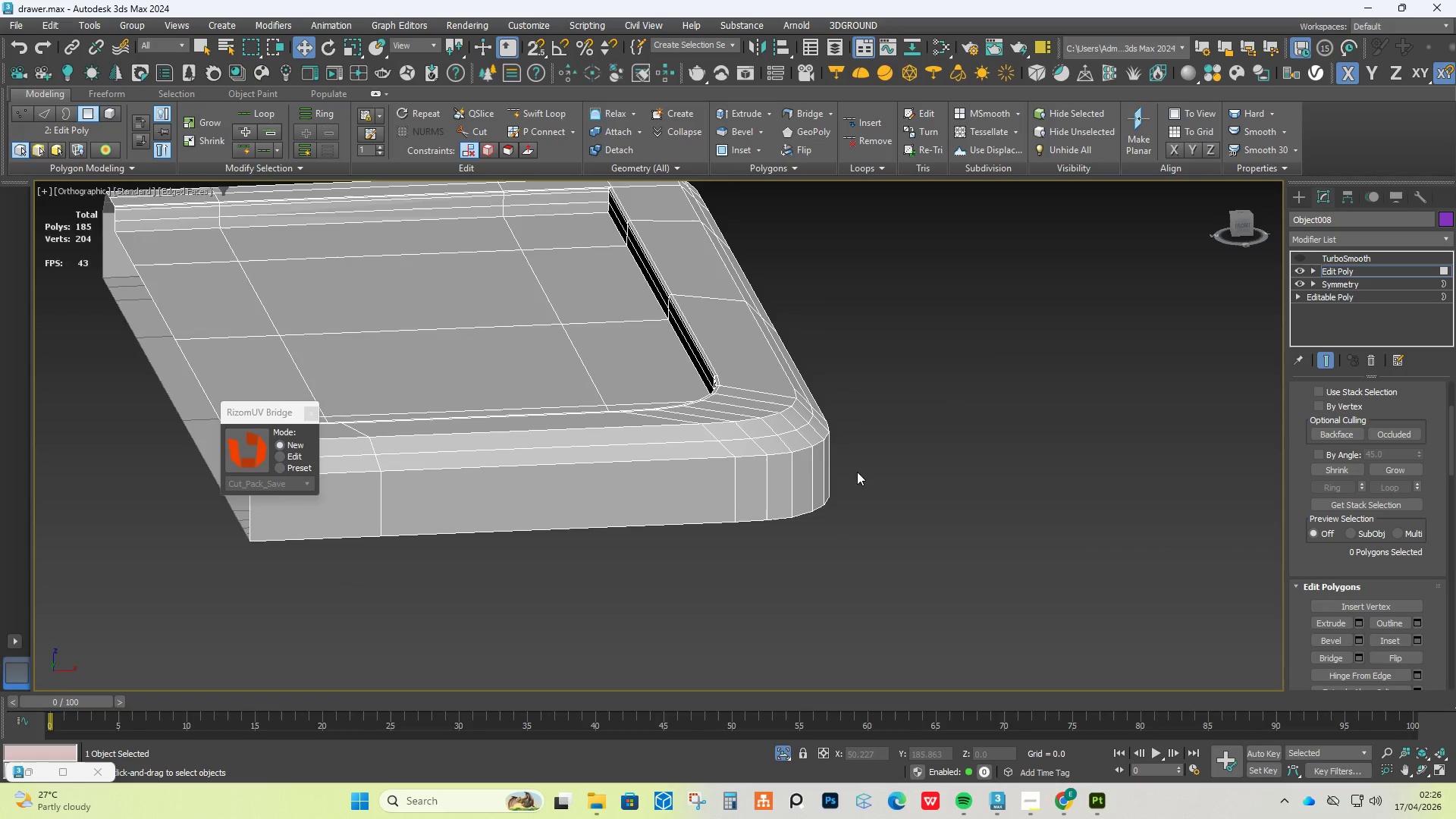 
scroll: coordinate [759, 450], scroll_direction: none, amount: 0.0
 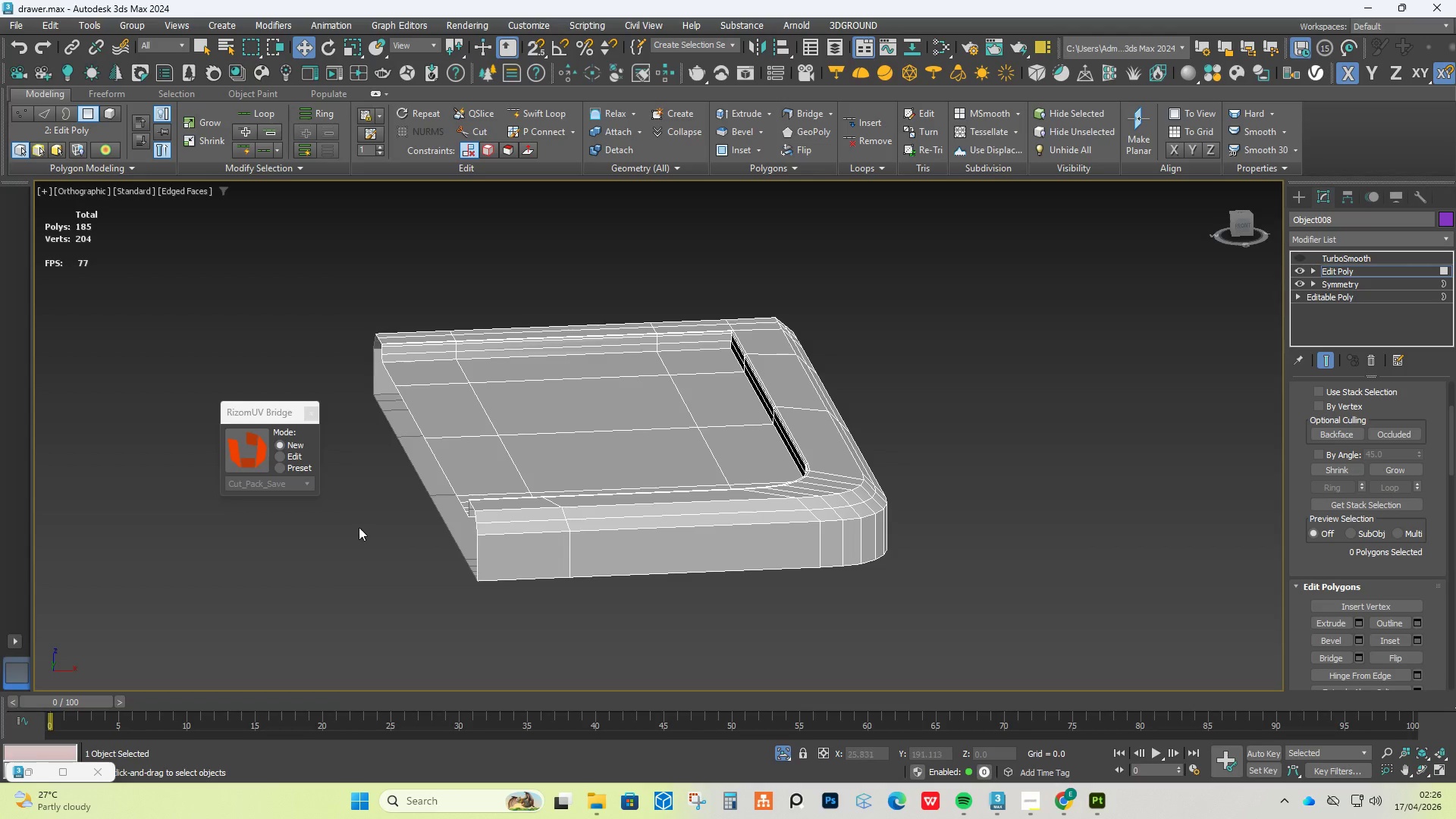 
hold_key(key=AltLeft, duration=1.19)
 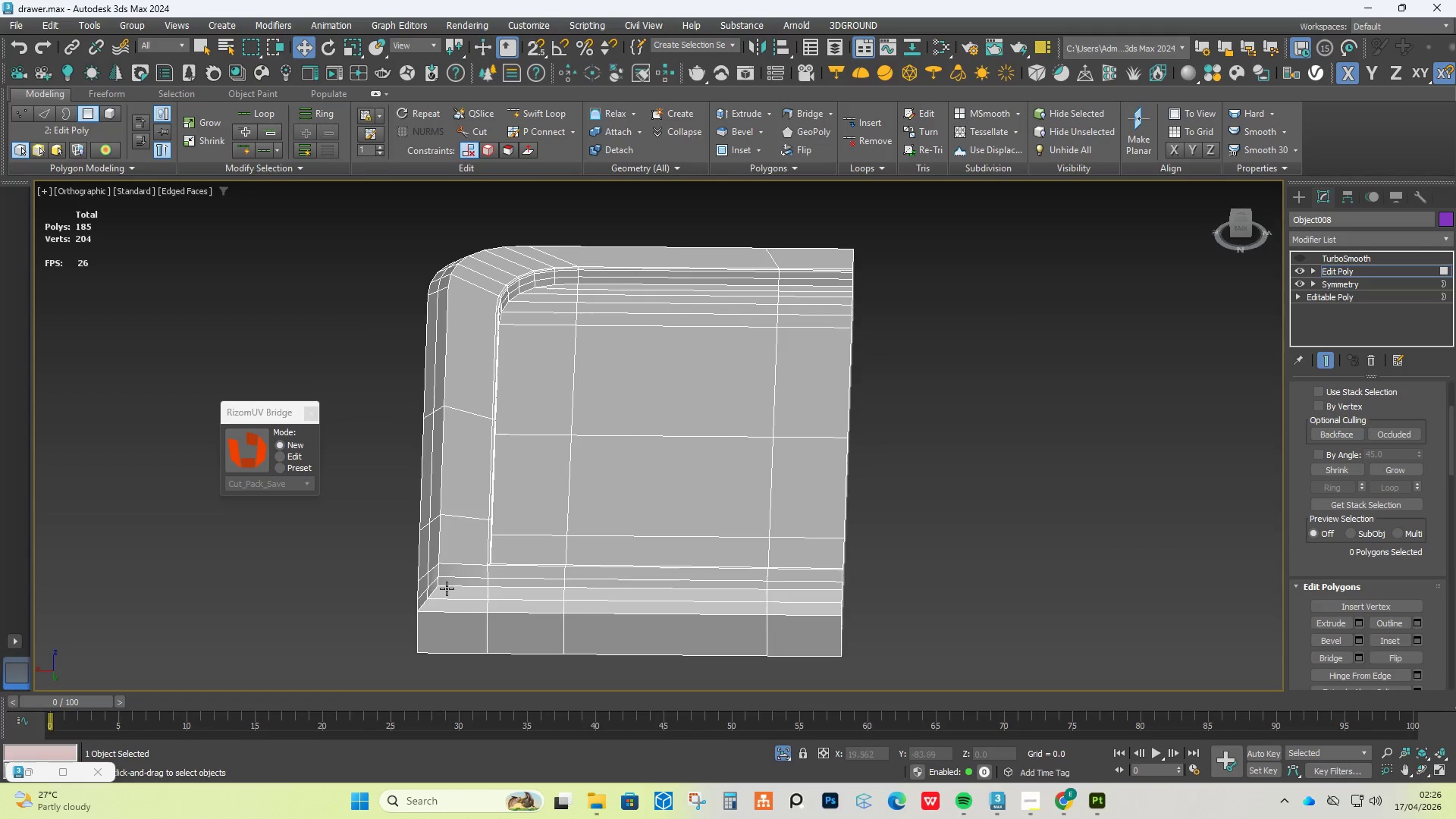 
scroll: coordinate [446, 589], scroll_direction: up, amount: 3.0
 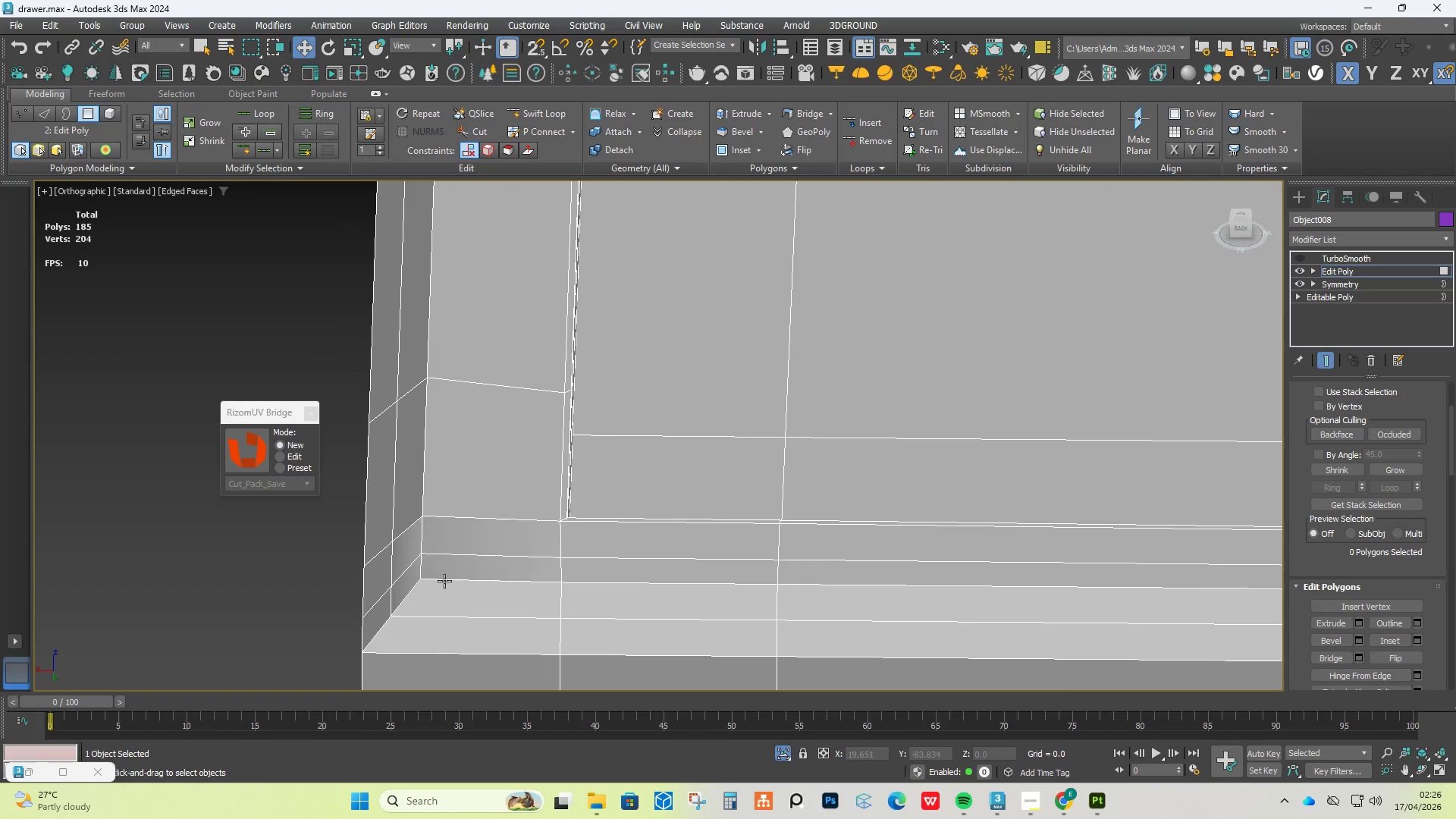 
hold_key(key=AltLeft, duration=0.72)
scroll: coordinate [579, 571], scroll_direction: down, amount: 3.0
 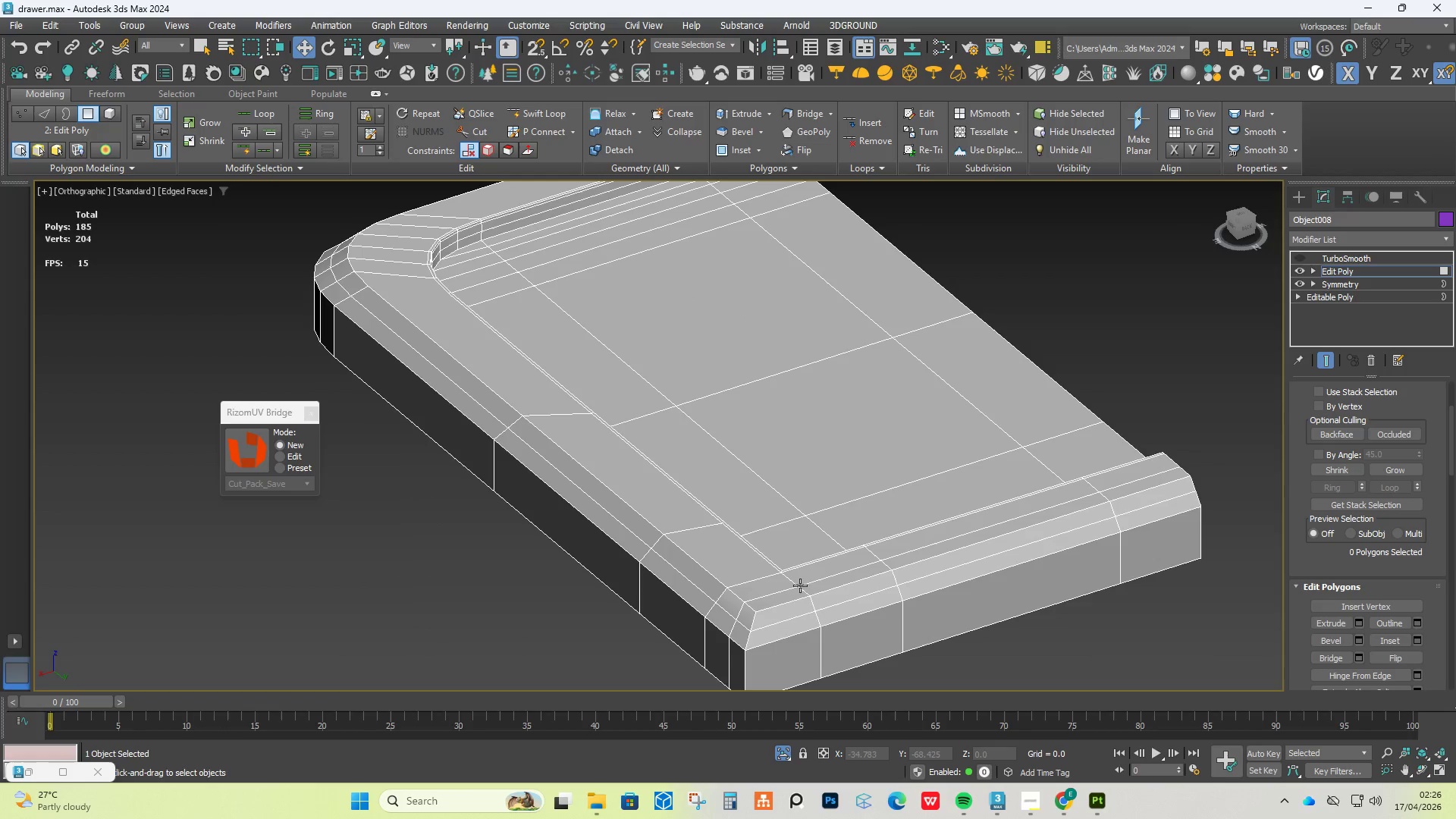 
hold_key(key=AltLeft, duration=0.95)
 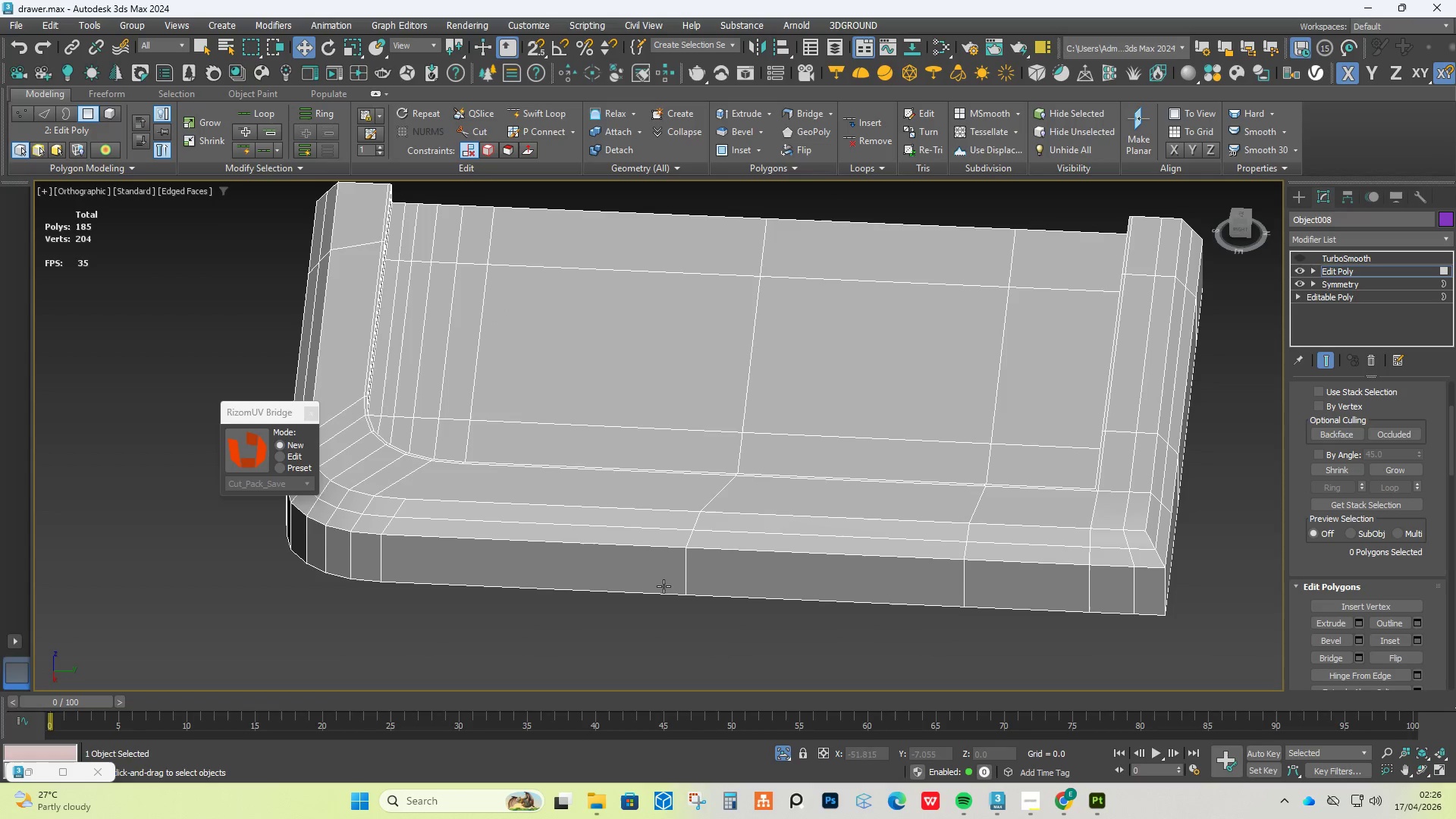 
hold_key(key=AltLeft, duration=1.05)
 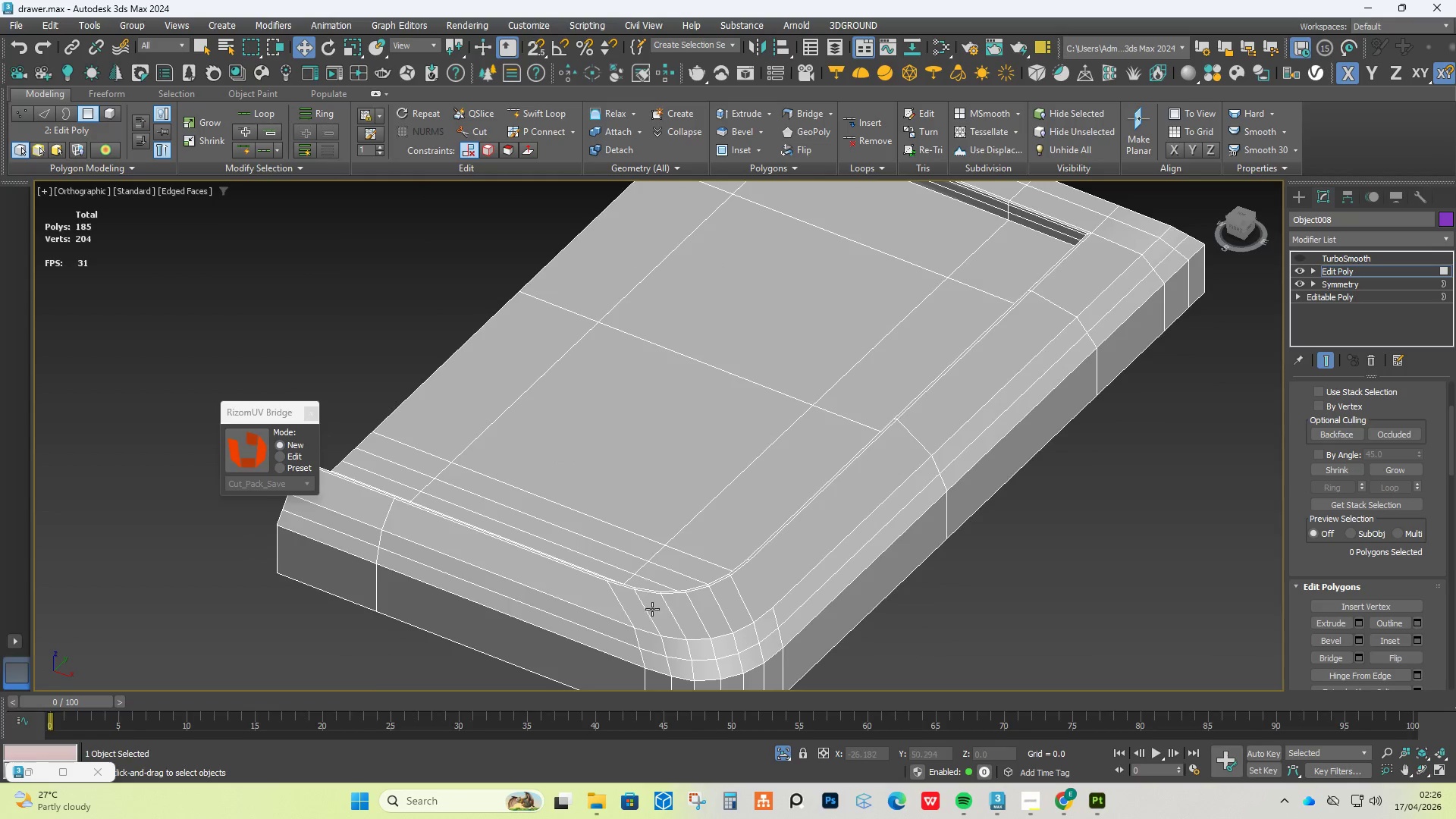 
scroll: coordinate [652, 609], scroll_direction: up, amount: 2.0
 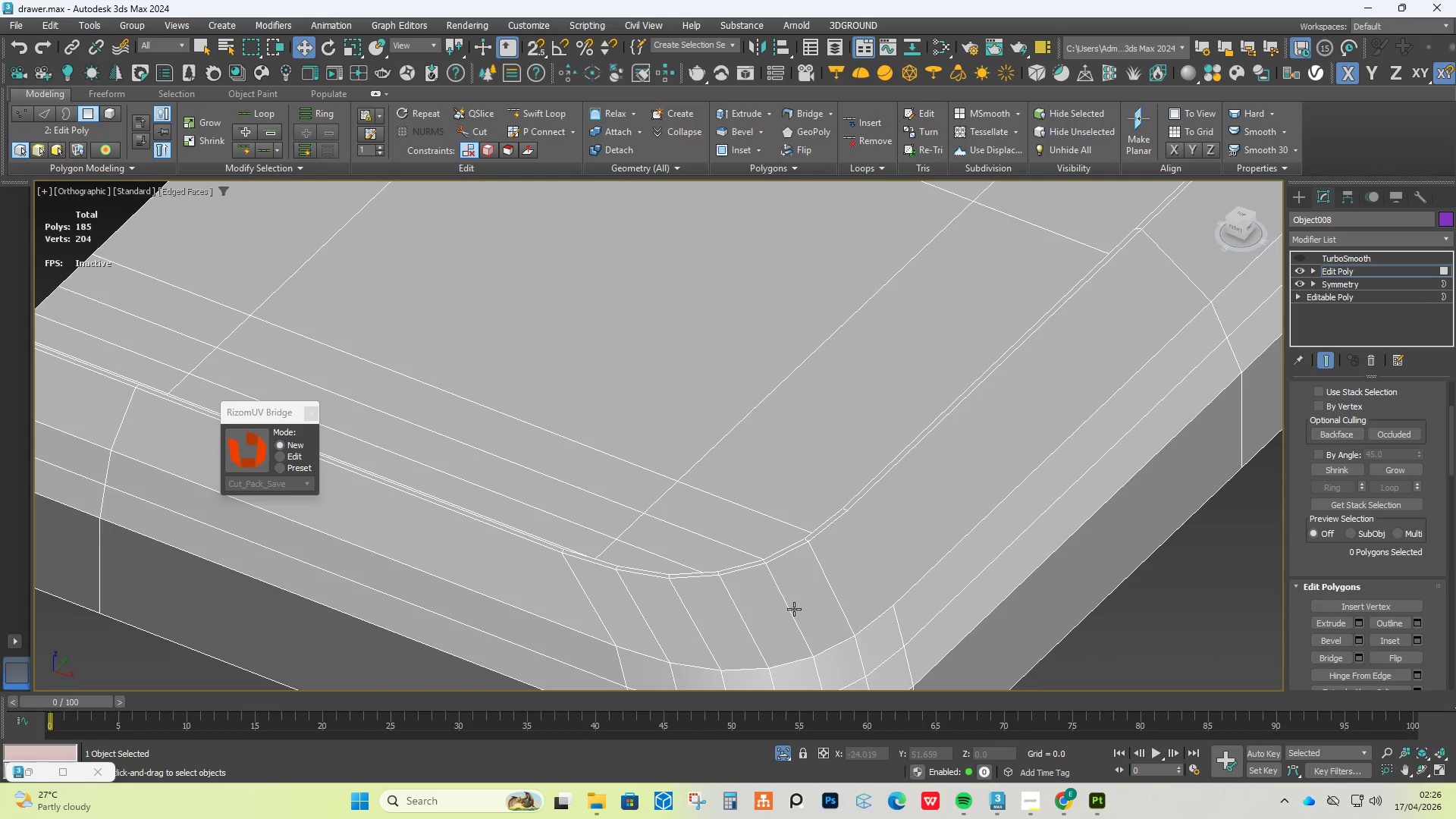 
key(Alt+C)
 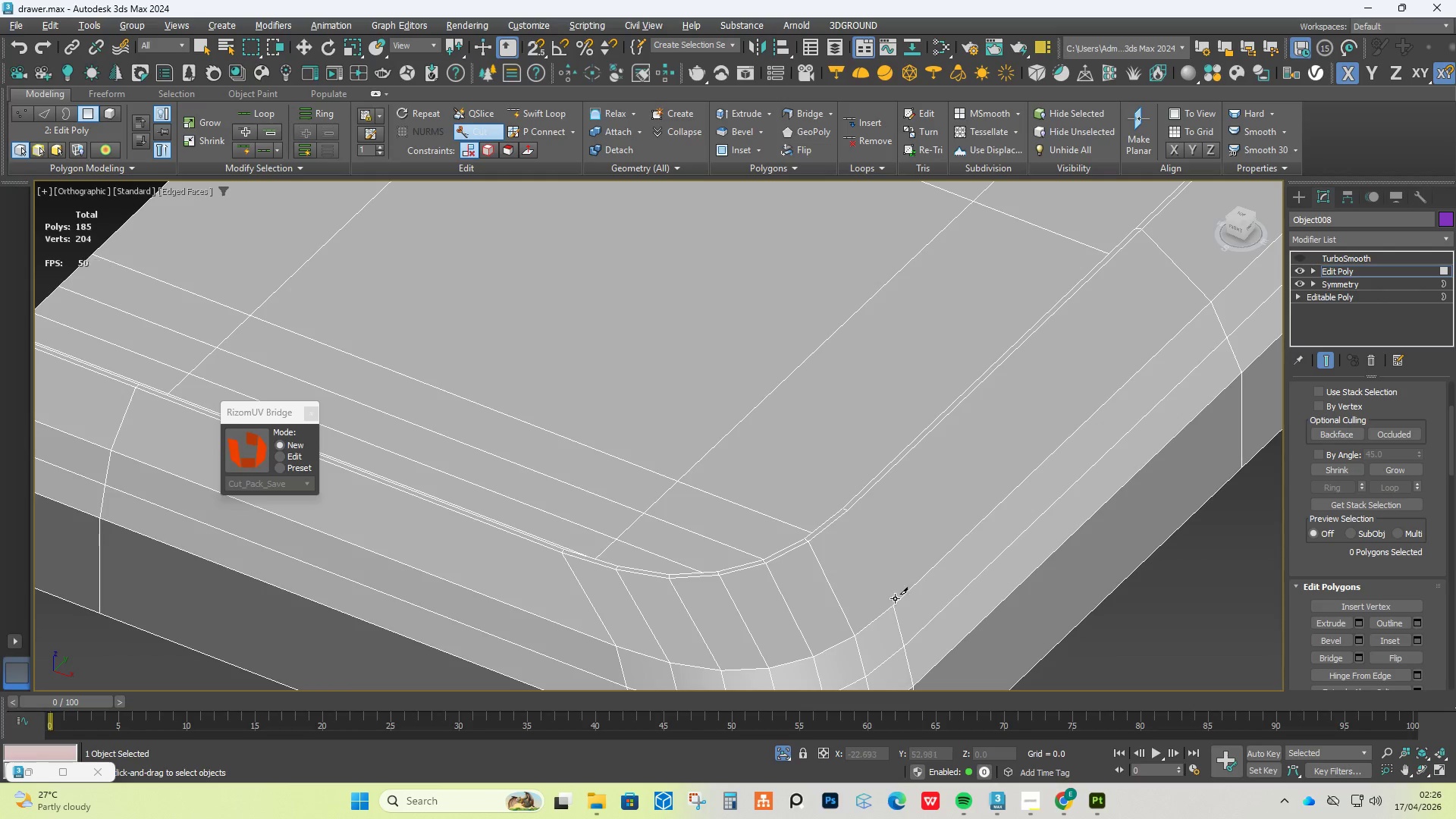 
left_click([893, 607])
 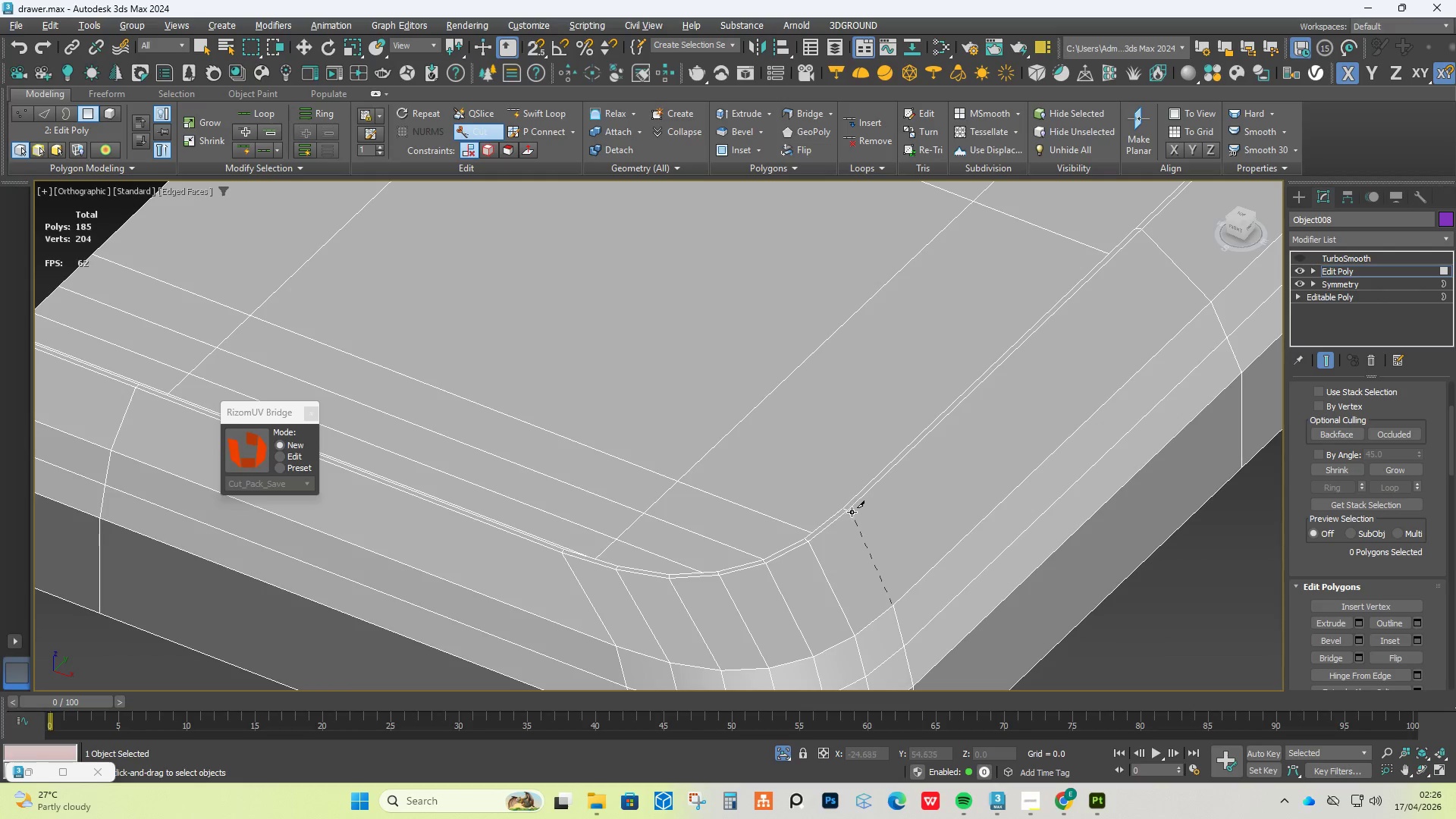 
left_click([849, 508])
 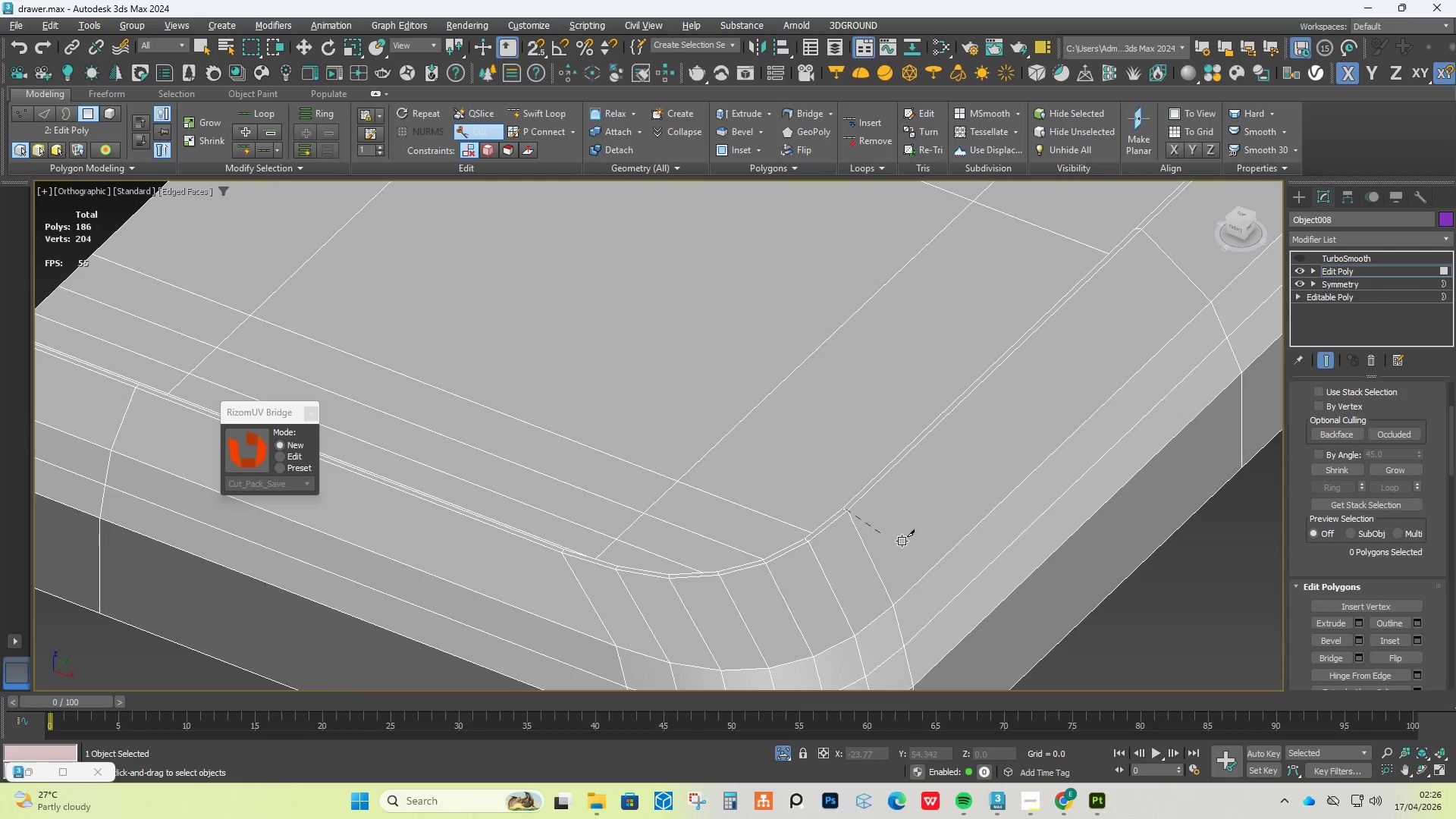 
right_click([924, 545])
 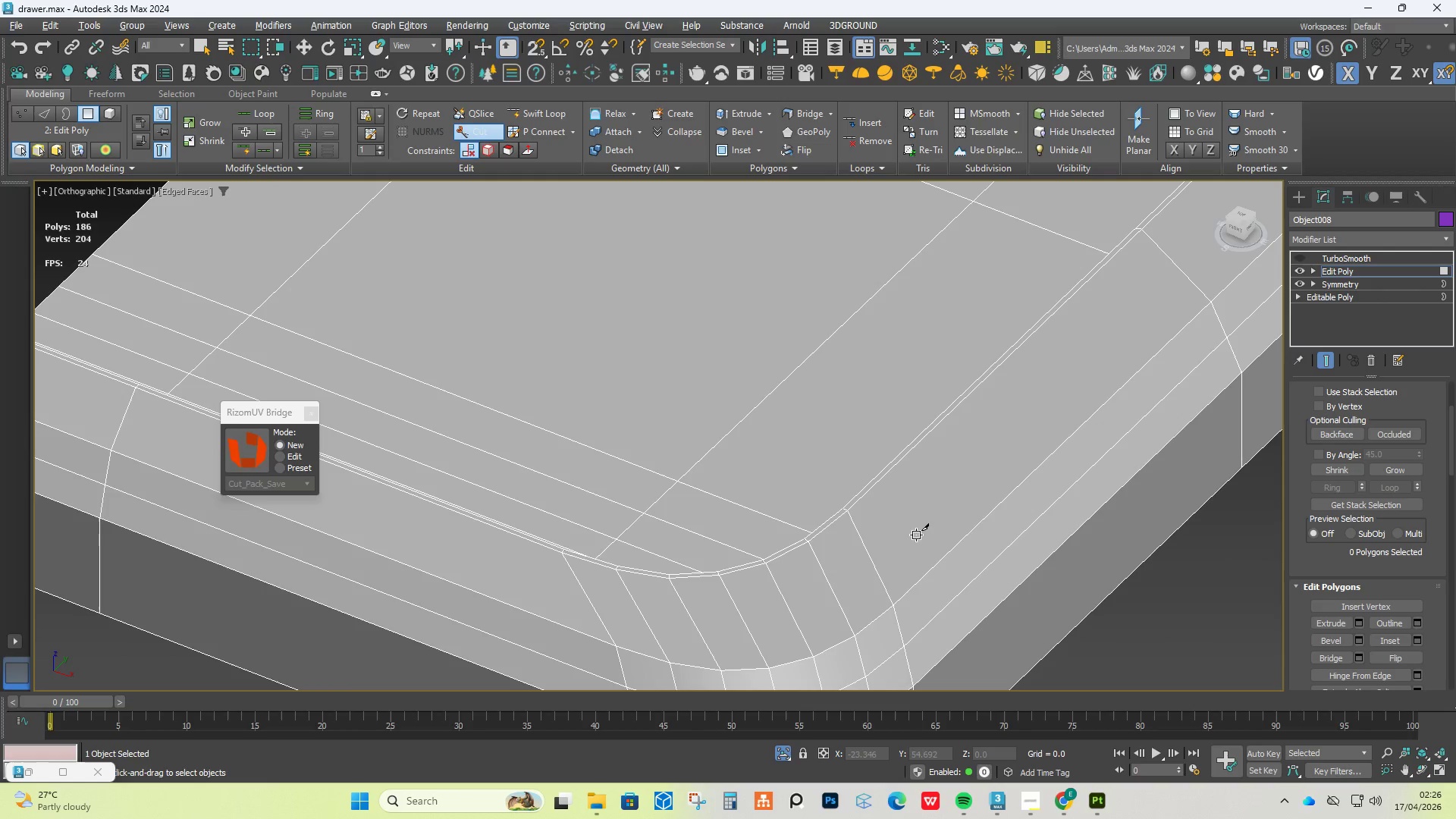 
scroll: coordinate [916, 535], scroll_direction: down, amount: 4.0
 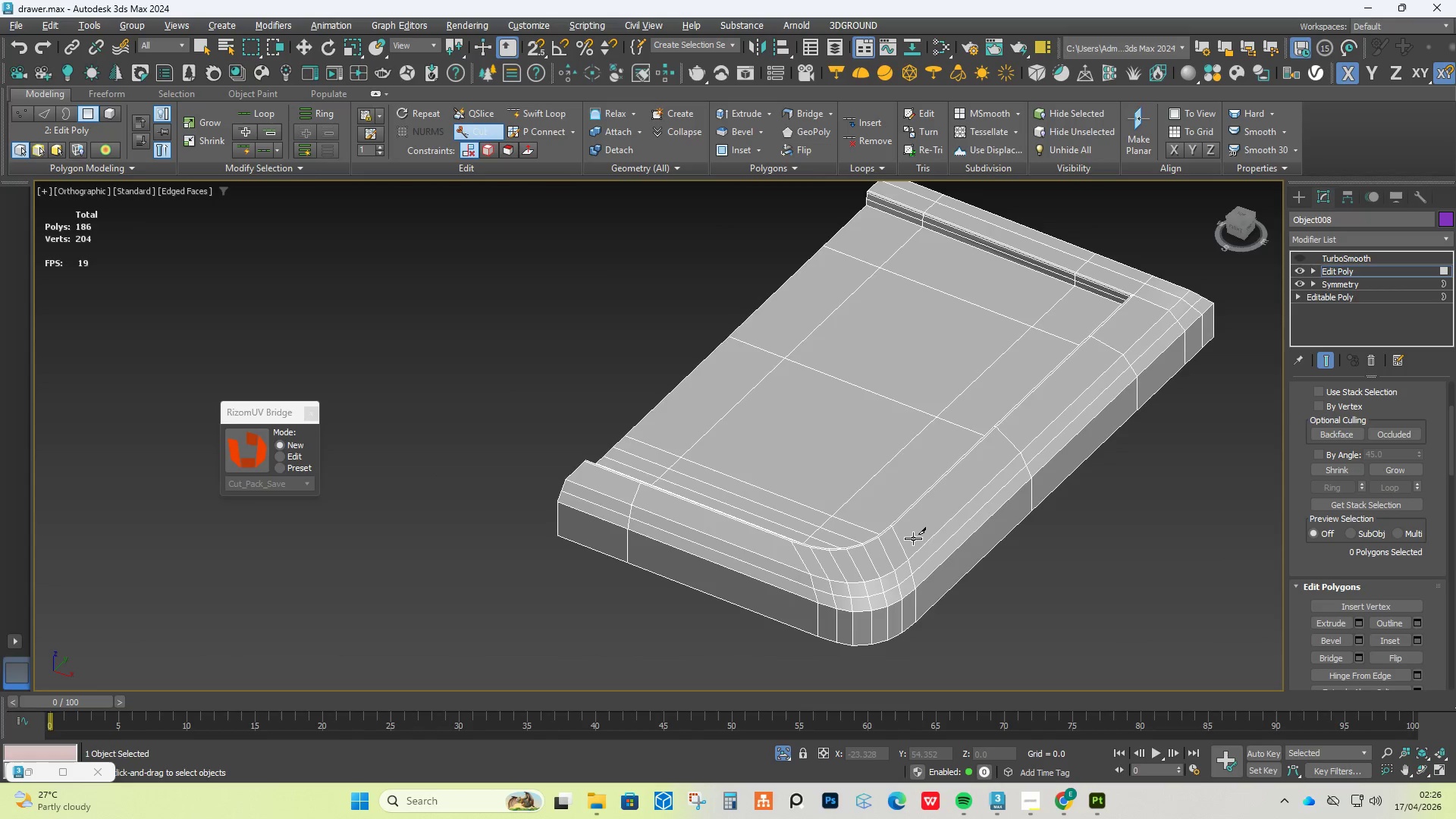 
hold_key(key=AltLeft, duration=0.98)
 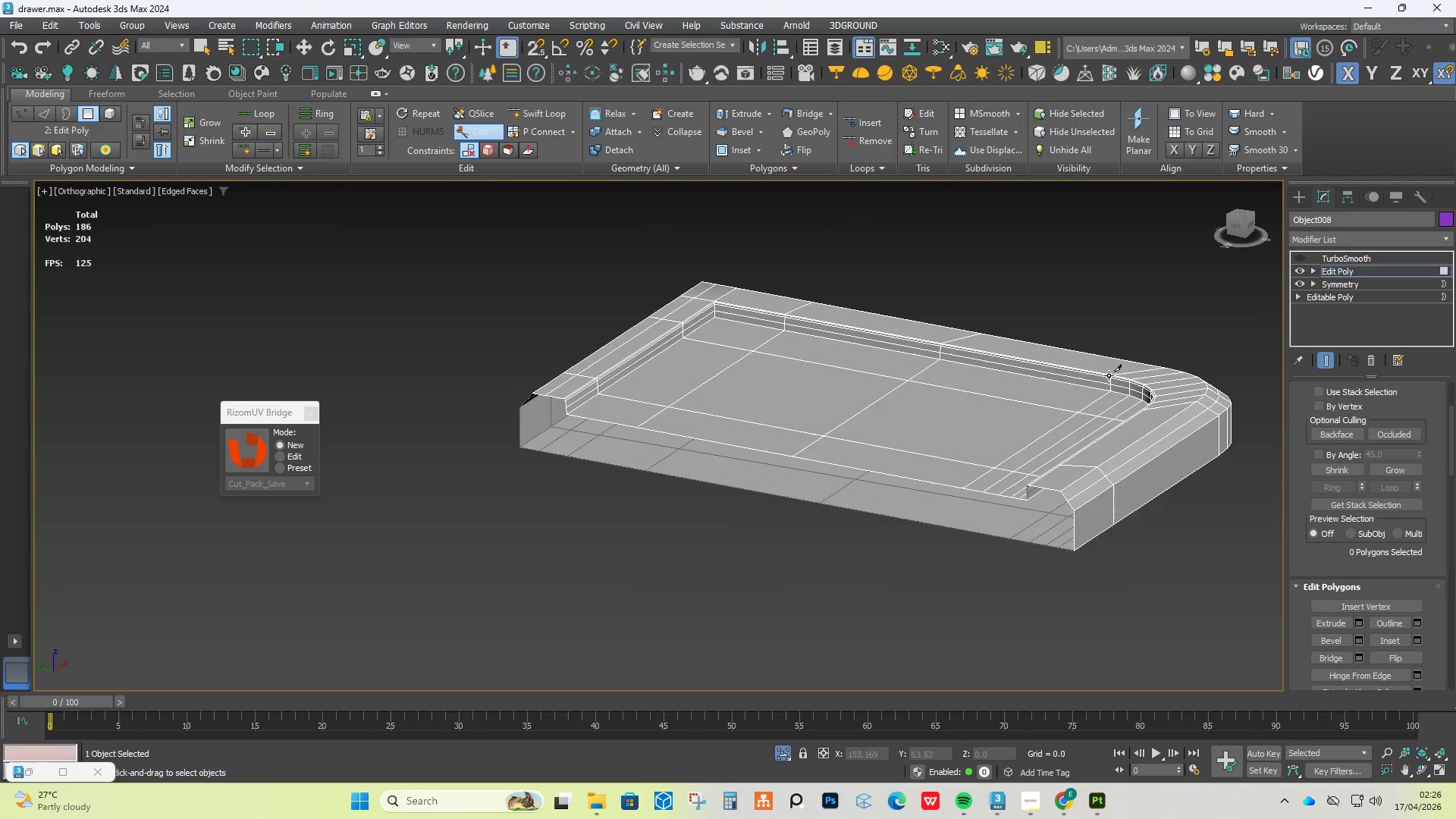 
scroll: coordinate [1110, 366], scroll_direction: up, amount: 3.0
 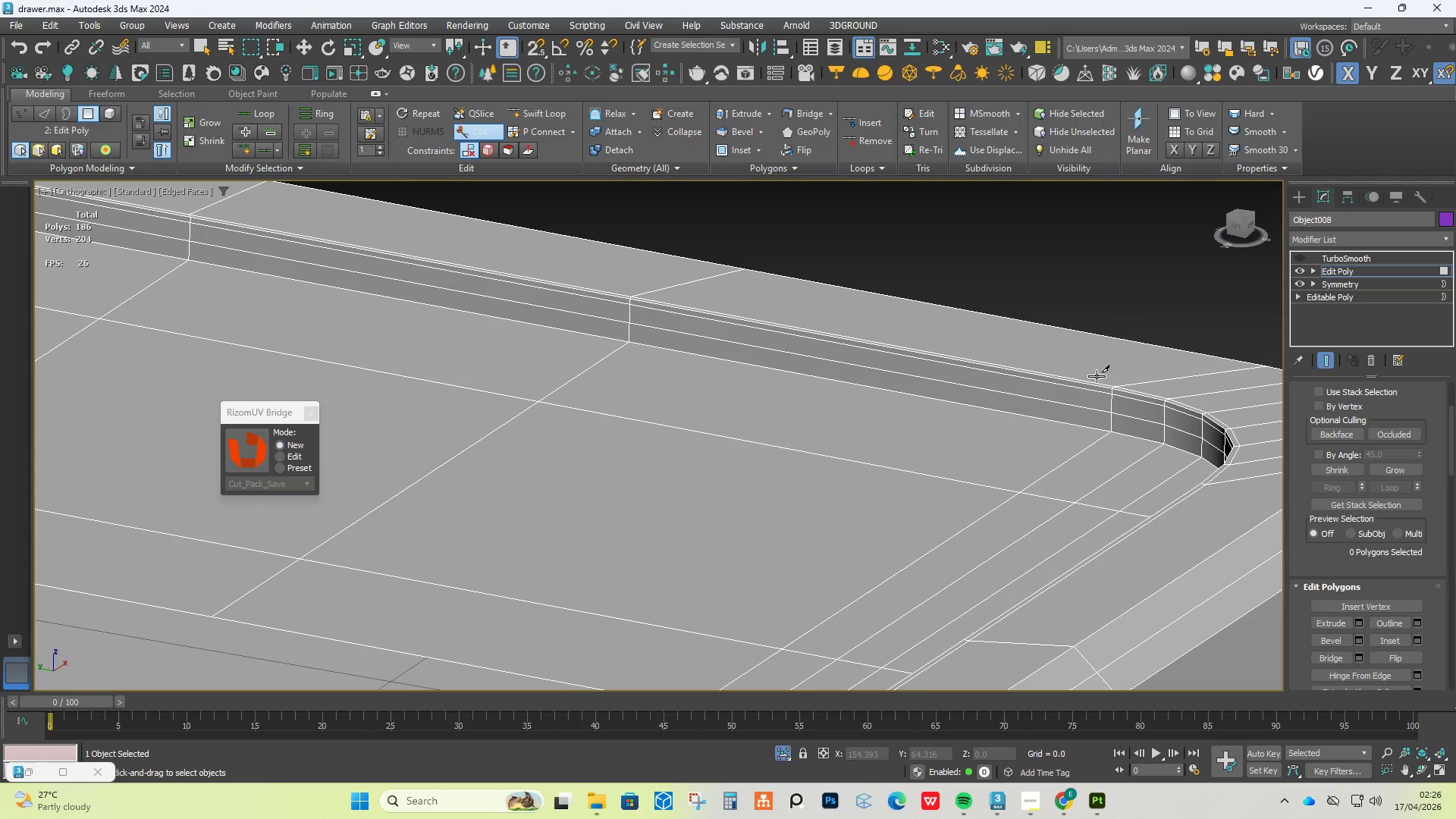 
scroll: coordinate [573, 468], scroll_direction: down, amount: 6.0
 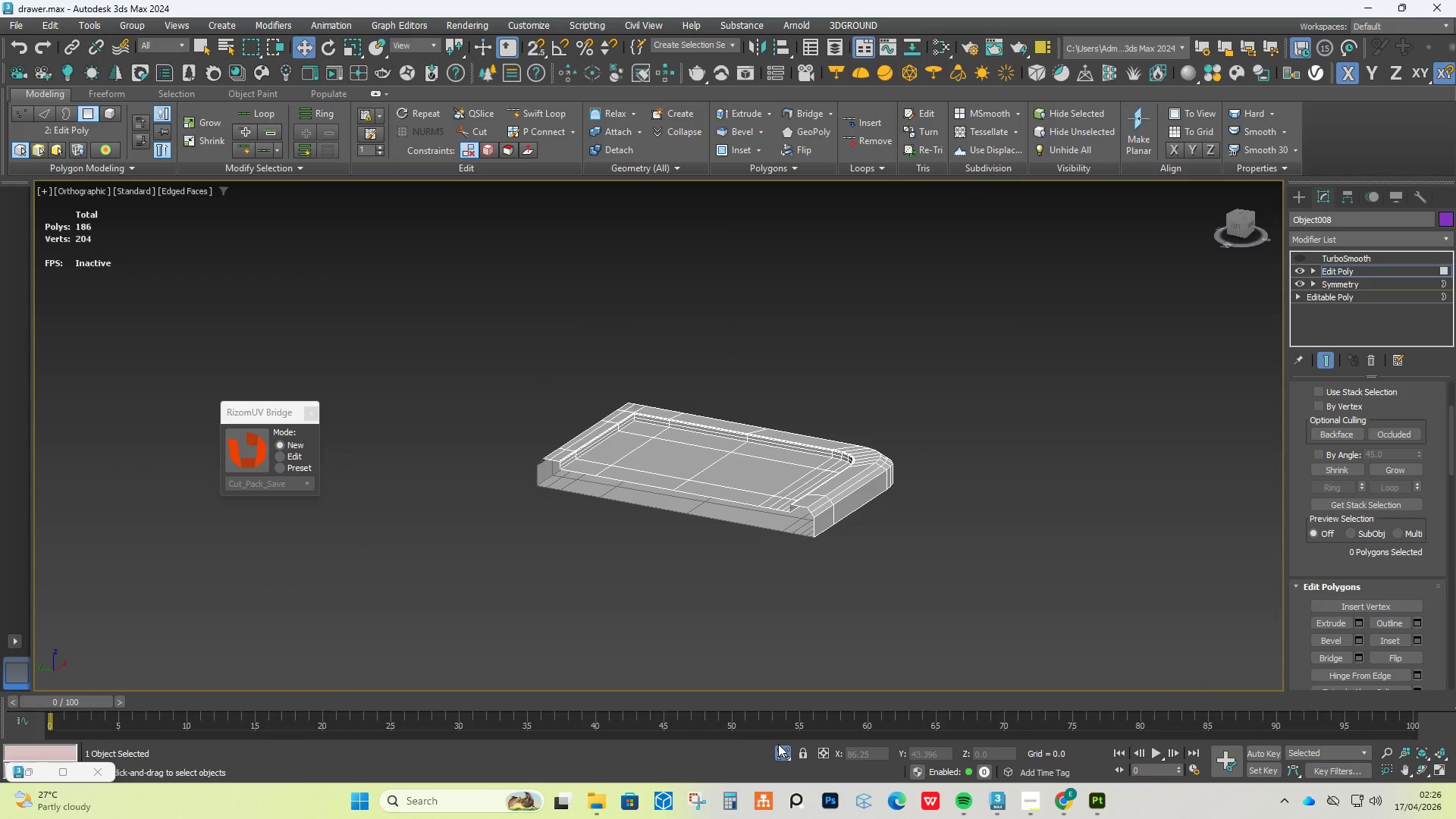 
right_click([576, 482])
 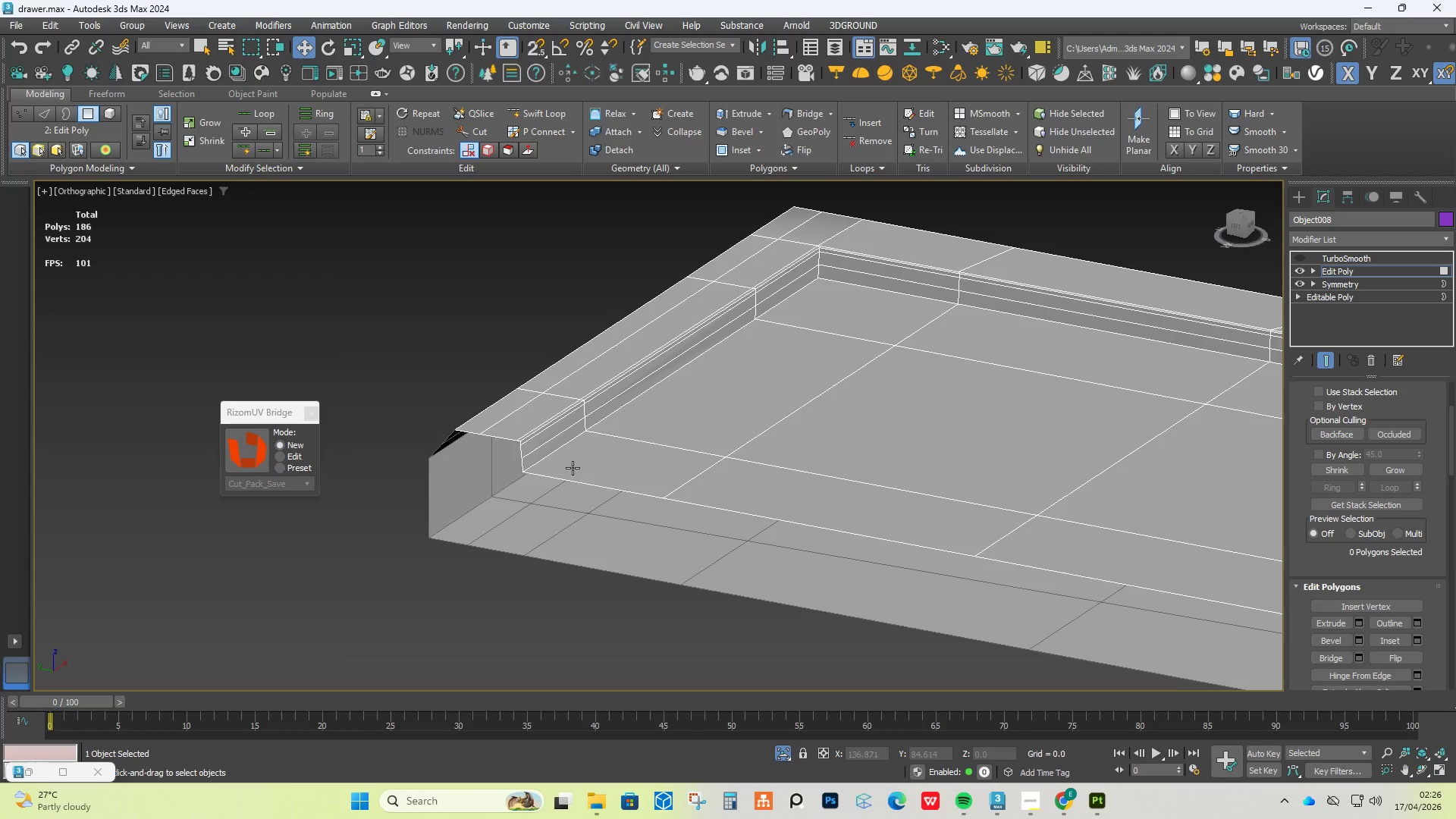 
left_click([781, 752])
 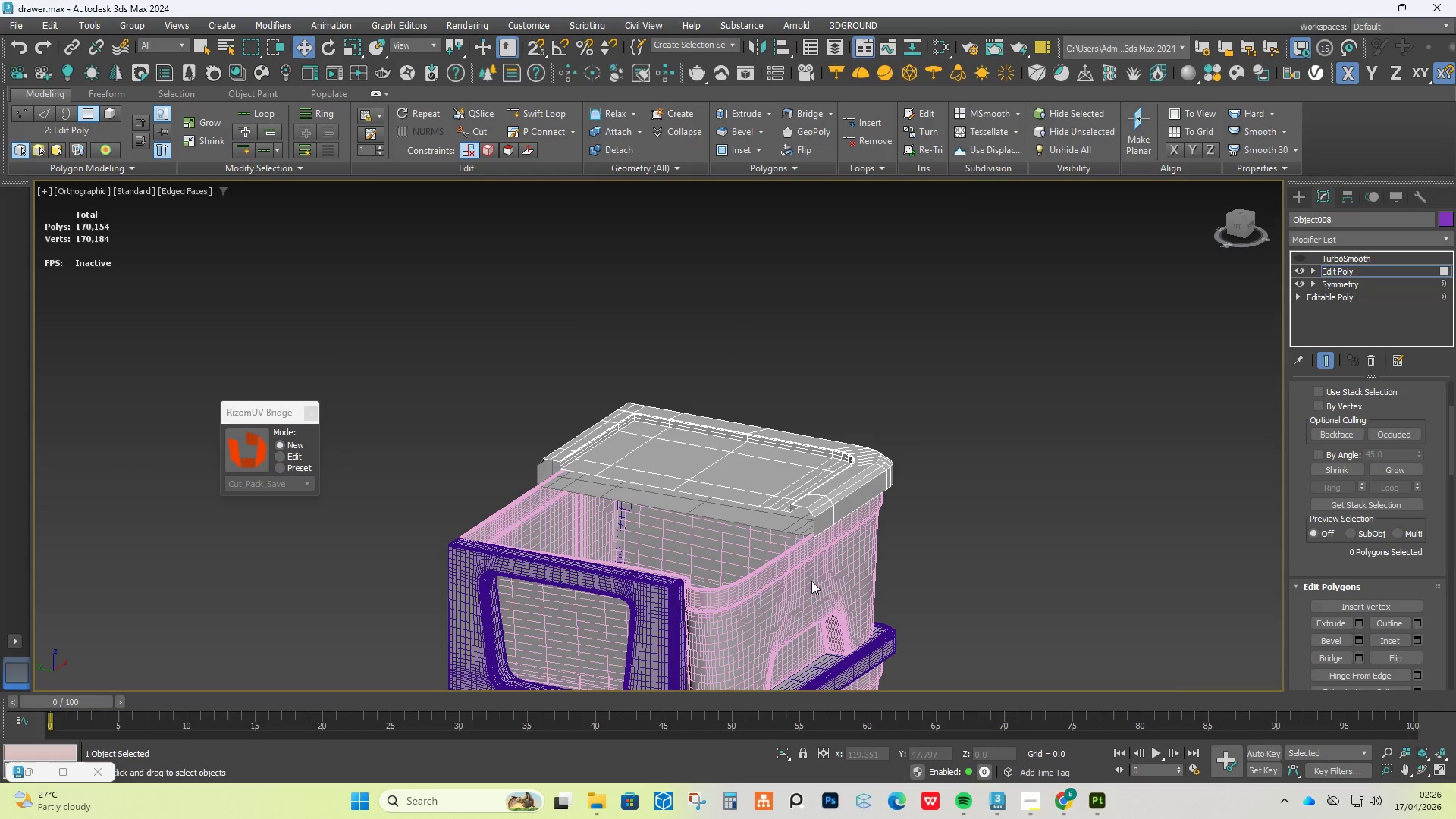 
scroll: coordinate [812, 581], scroll_direction: down, amount: 2.0
 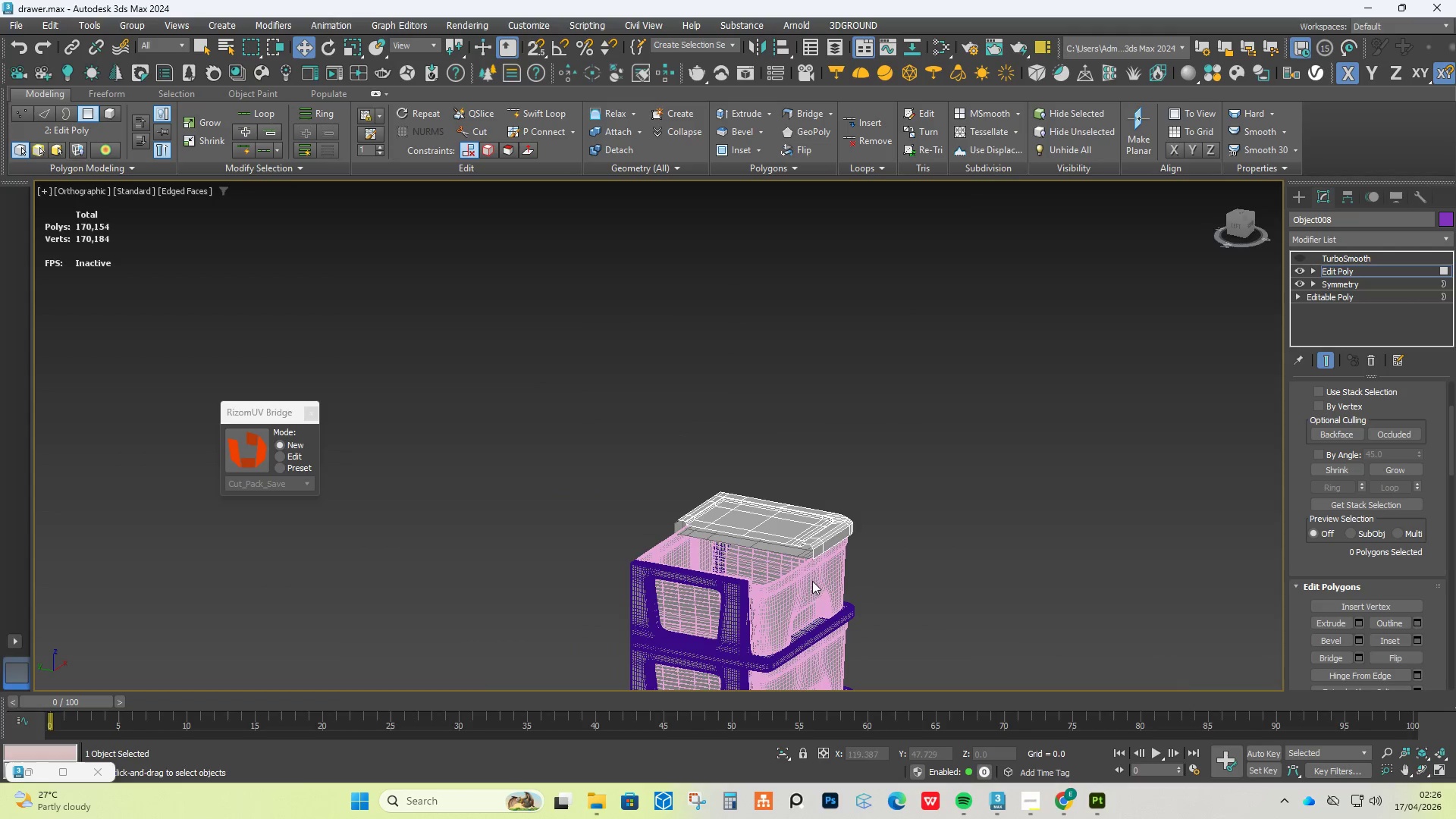 
hold_key(key=AltLeft, duration=0.42)
scroll: coordinate [730, 529], scroll_direction: up, amount: 2.0
 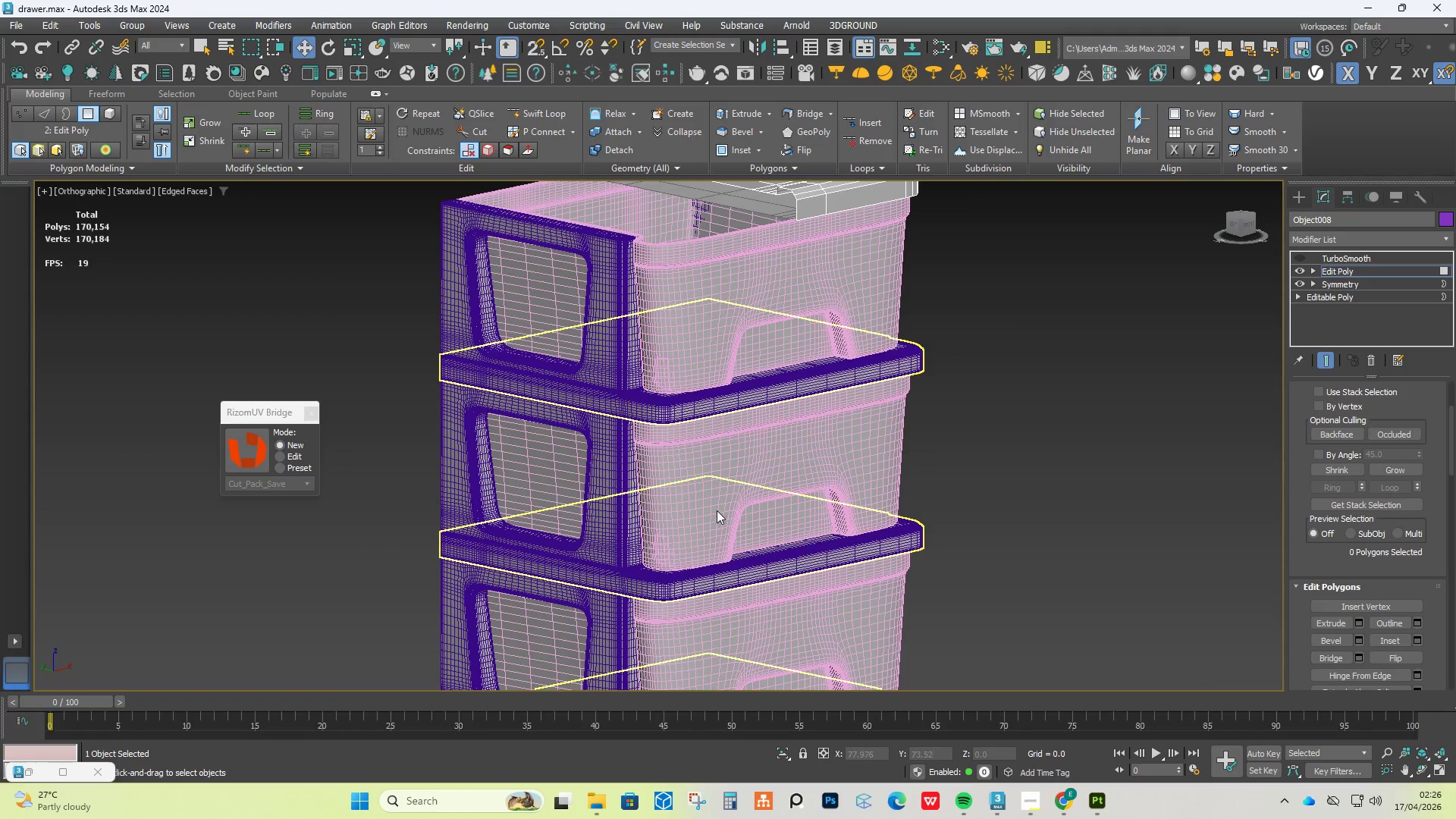 
left_click([717, 510])
 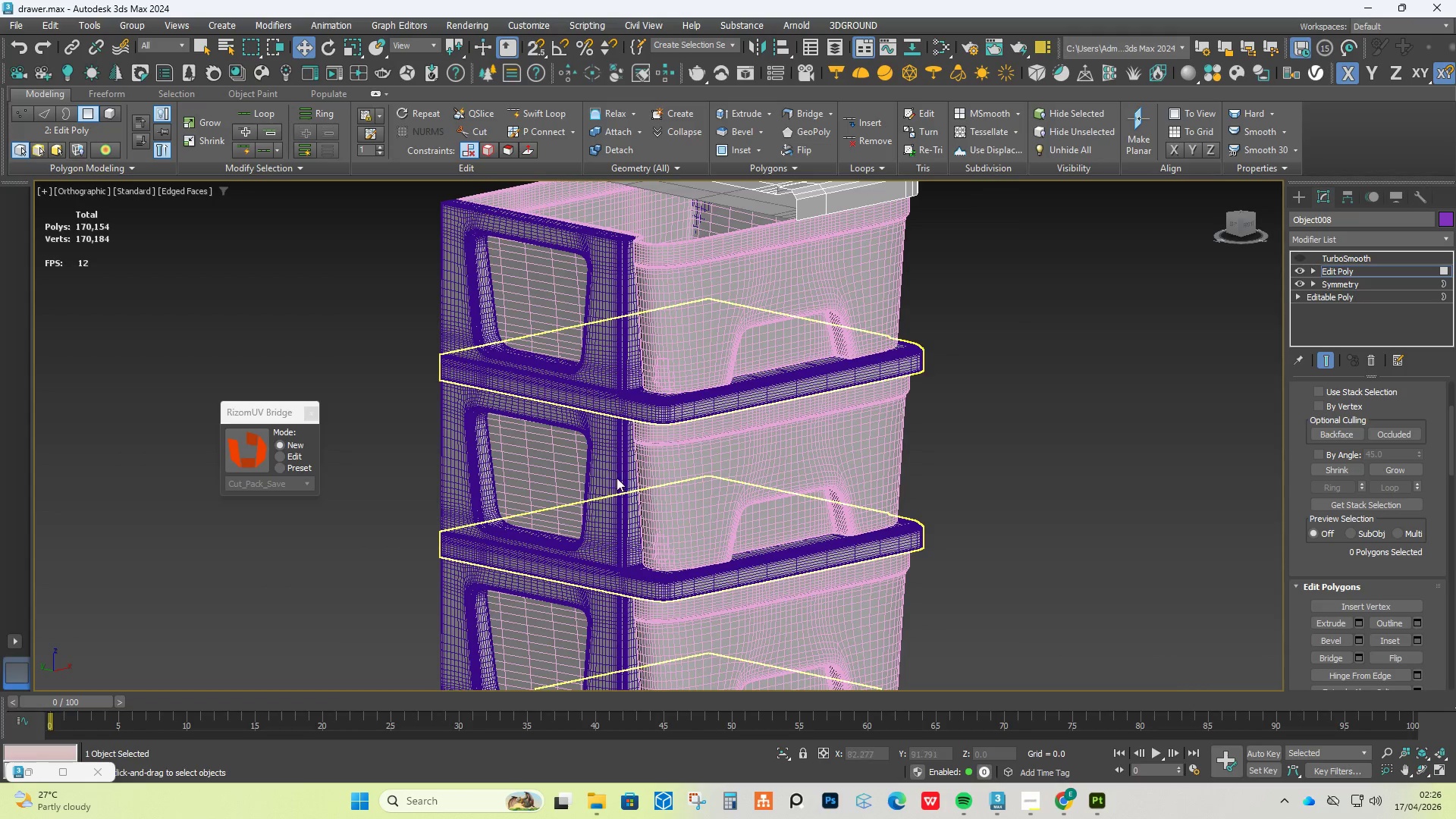 
scroll: coordinate [610, 495], scroll_direction: none, amount: 0.0
 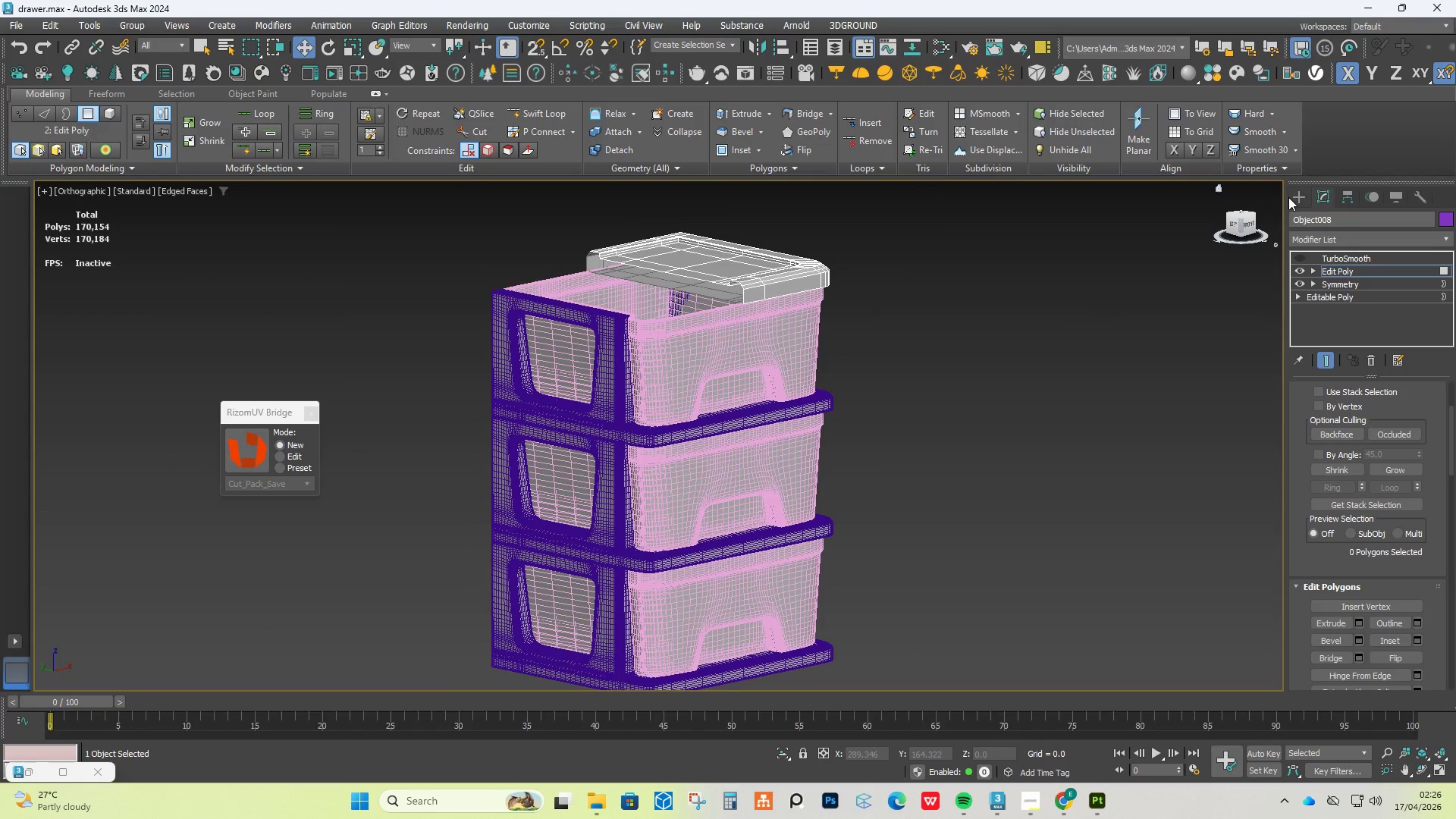 
scroll: coordinate [853, 315], scroll_direction: down, amount: 3.0
 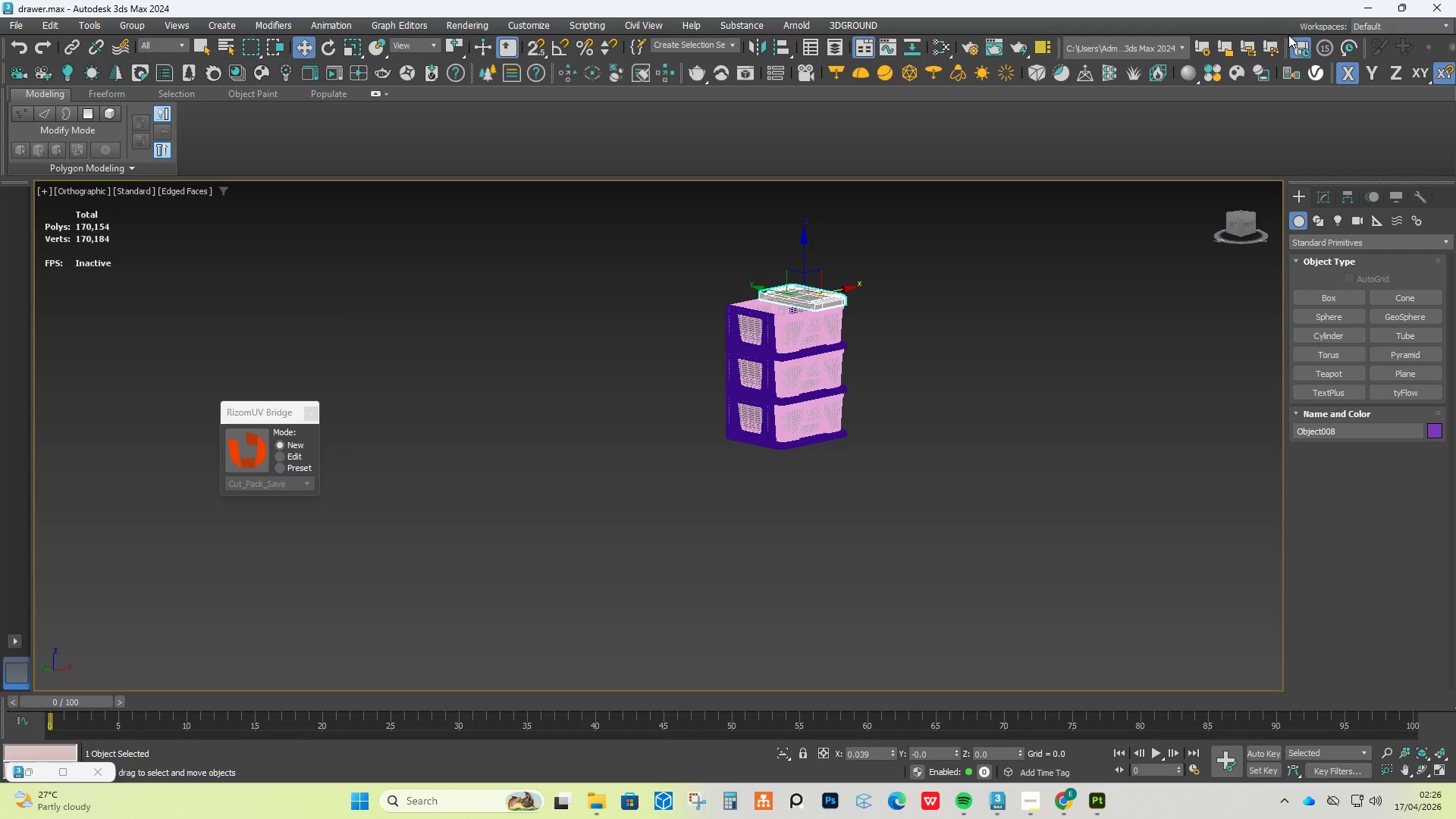 
left_click([1293, 198])
 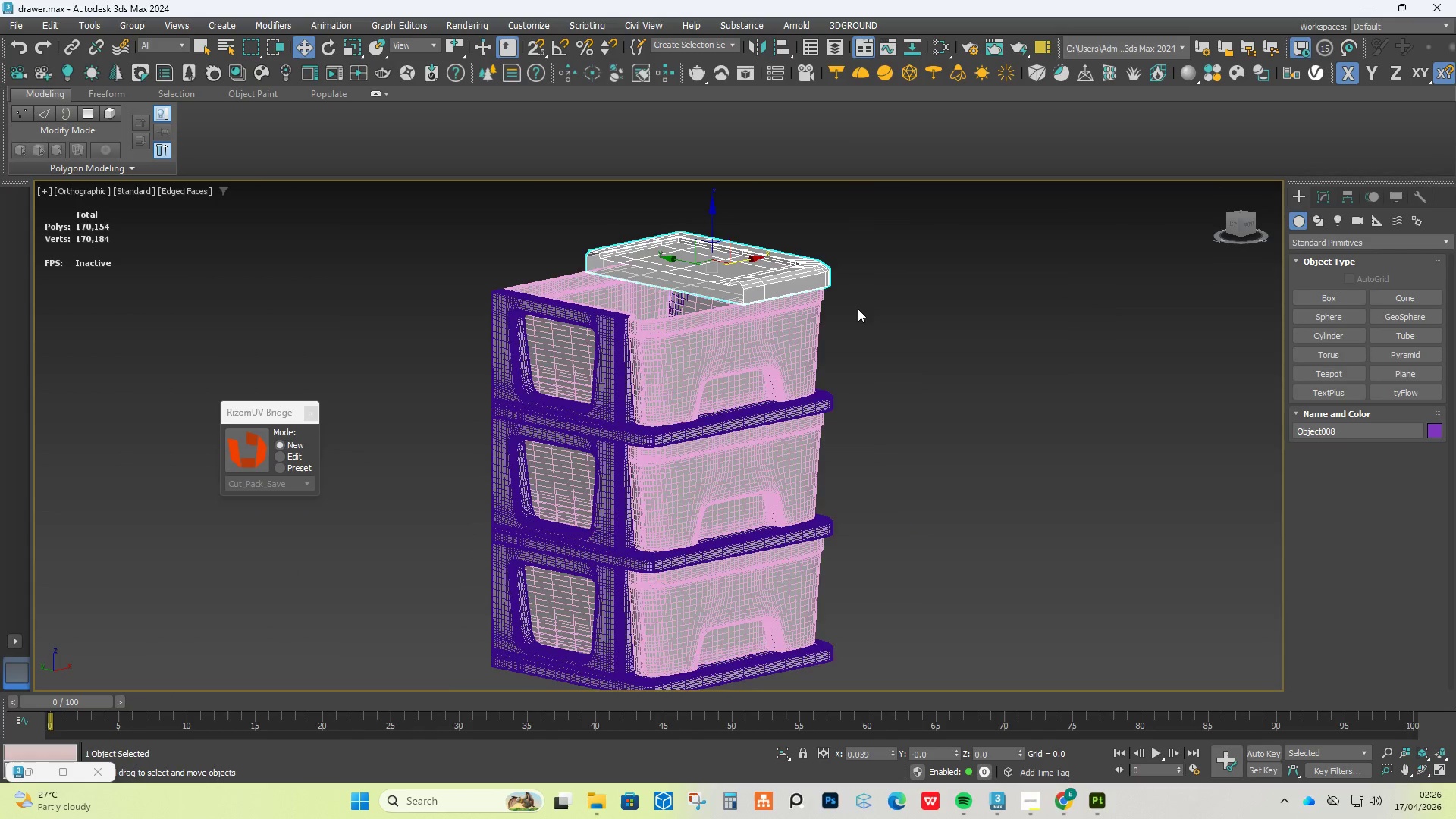 
wait(5.08)
 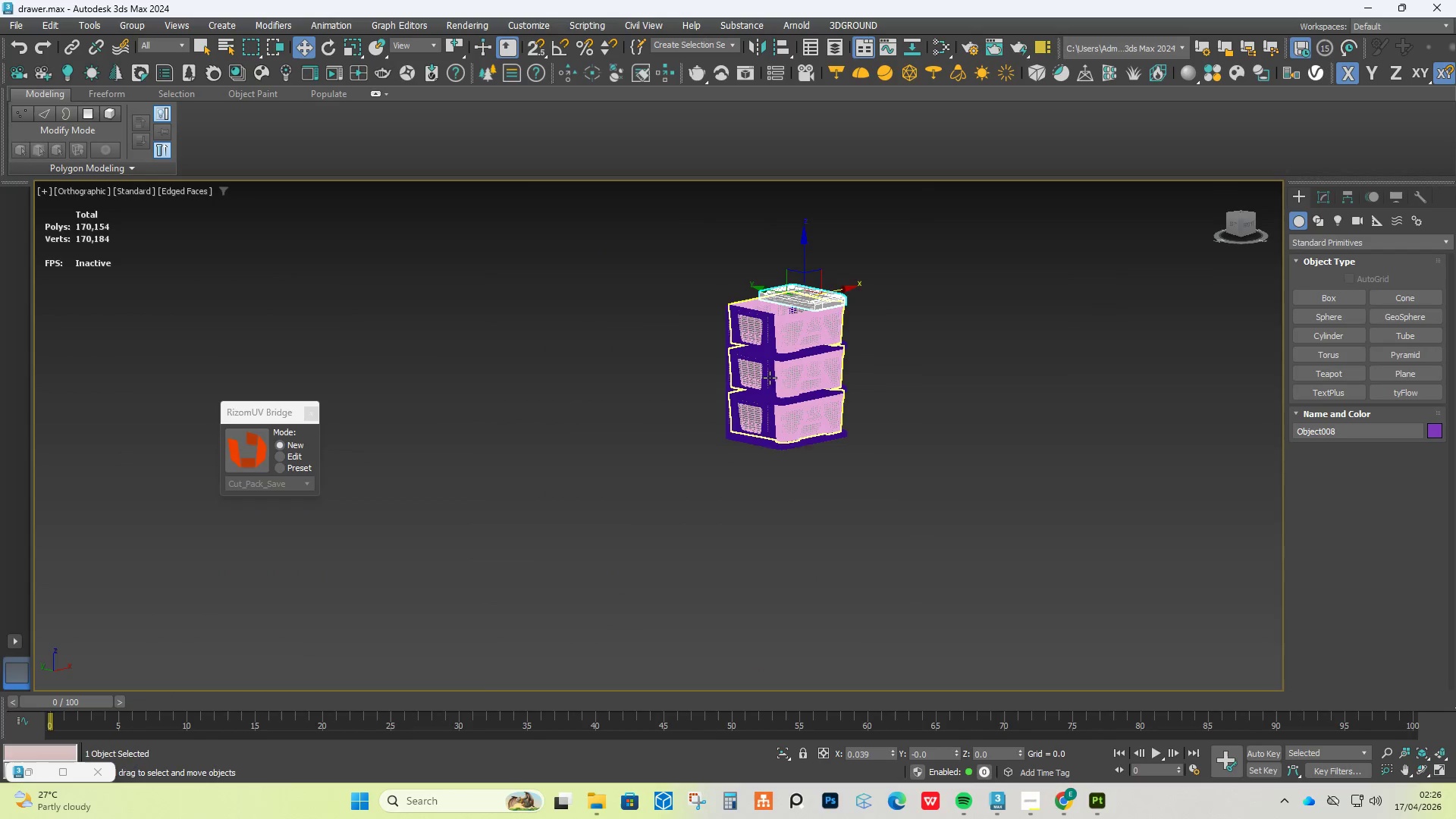 
left_click([536, 29])
 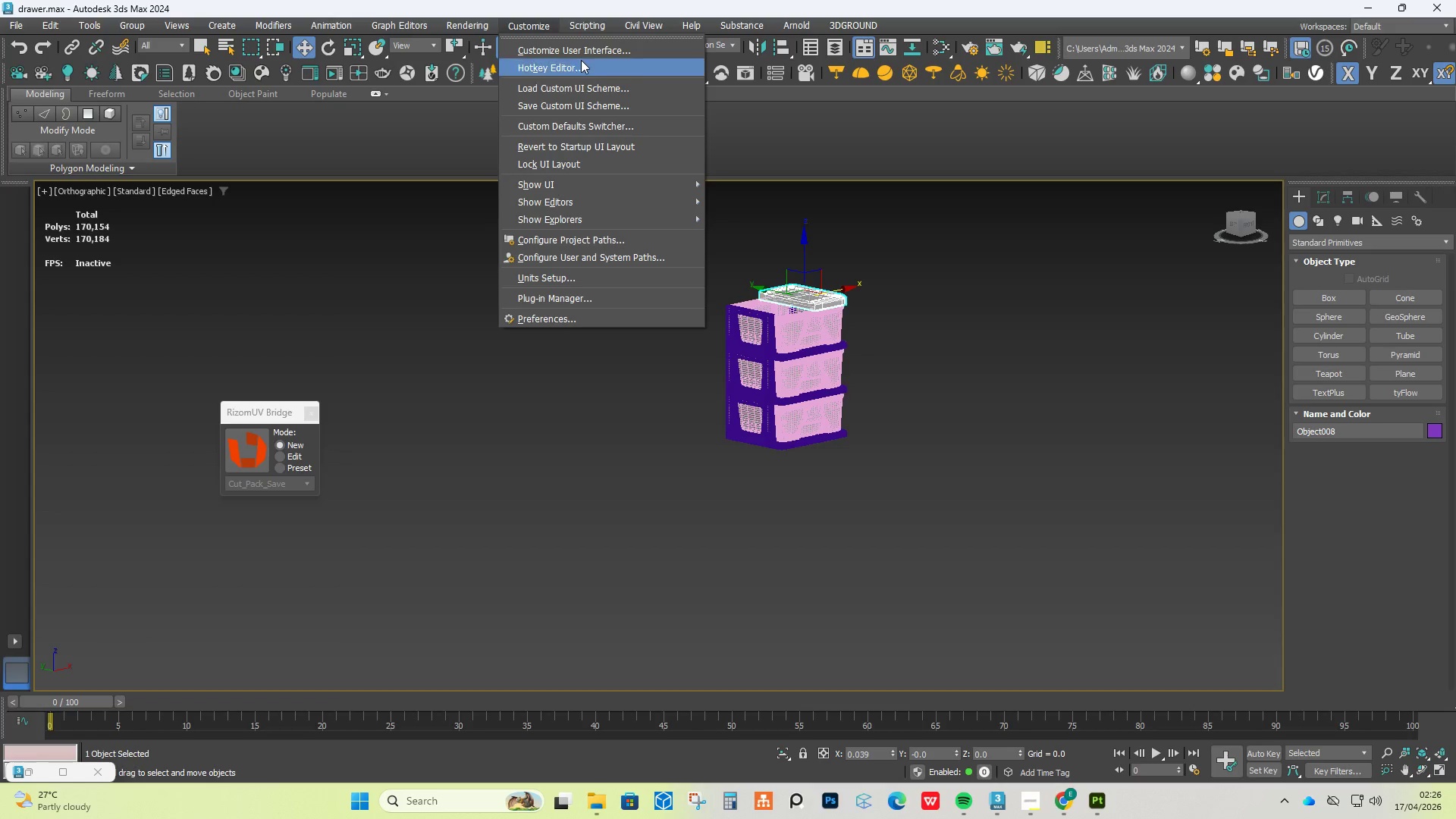 
left_click([588, 52])
 